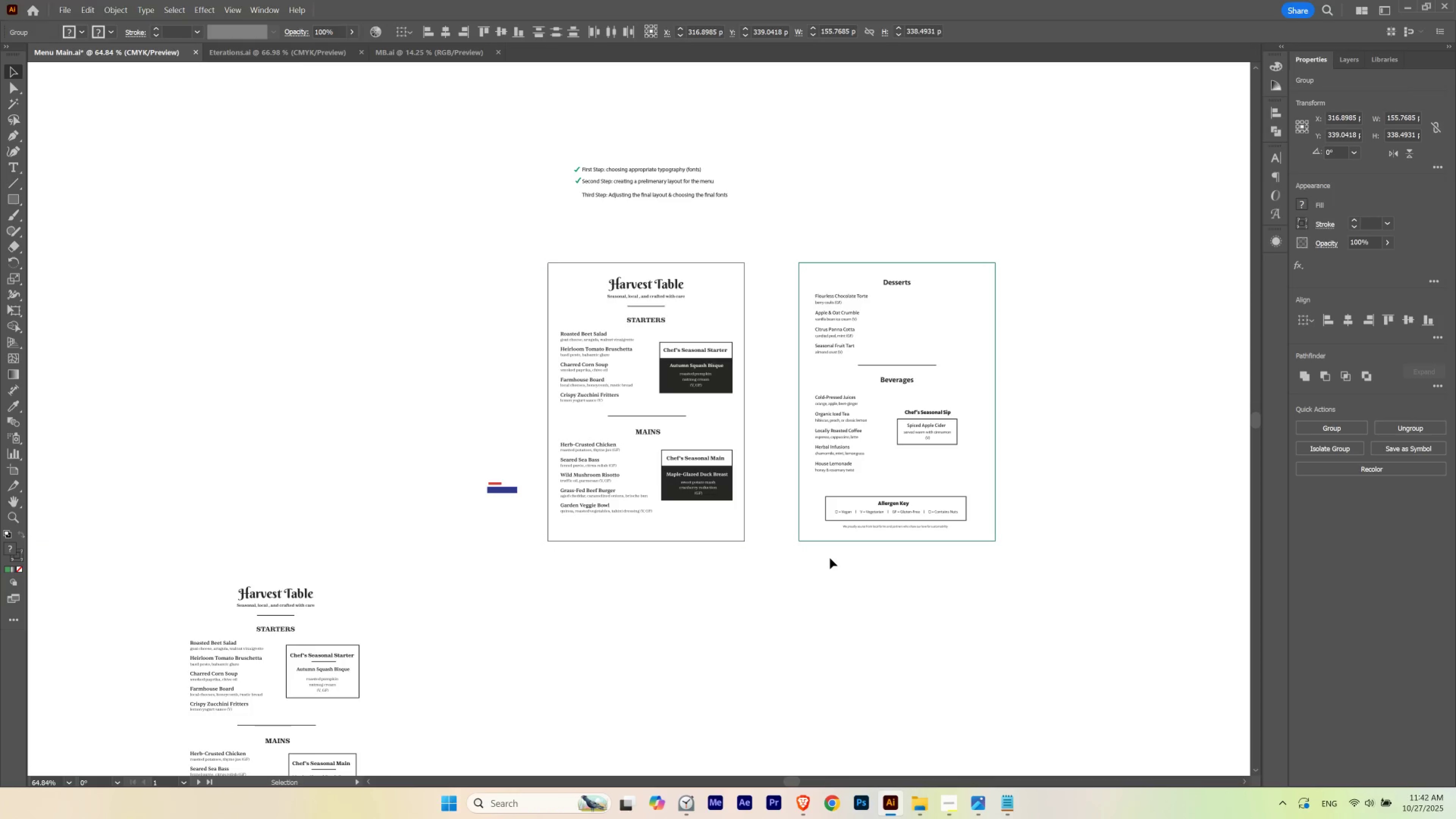 
key(ArrowLeft)
 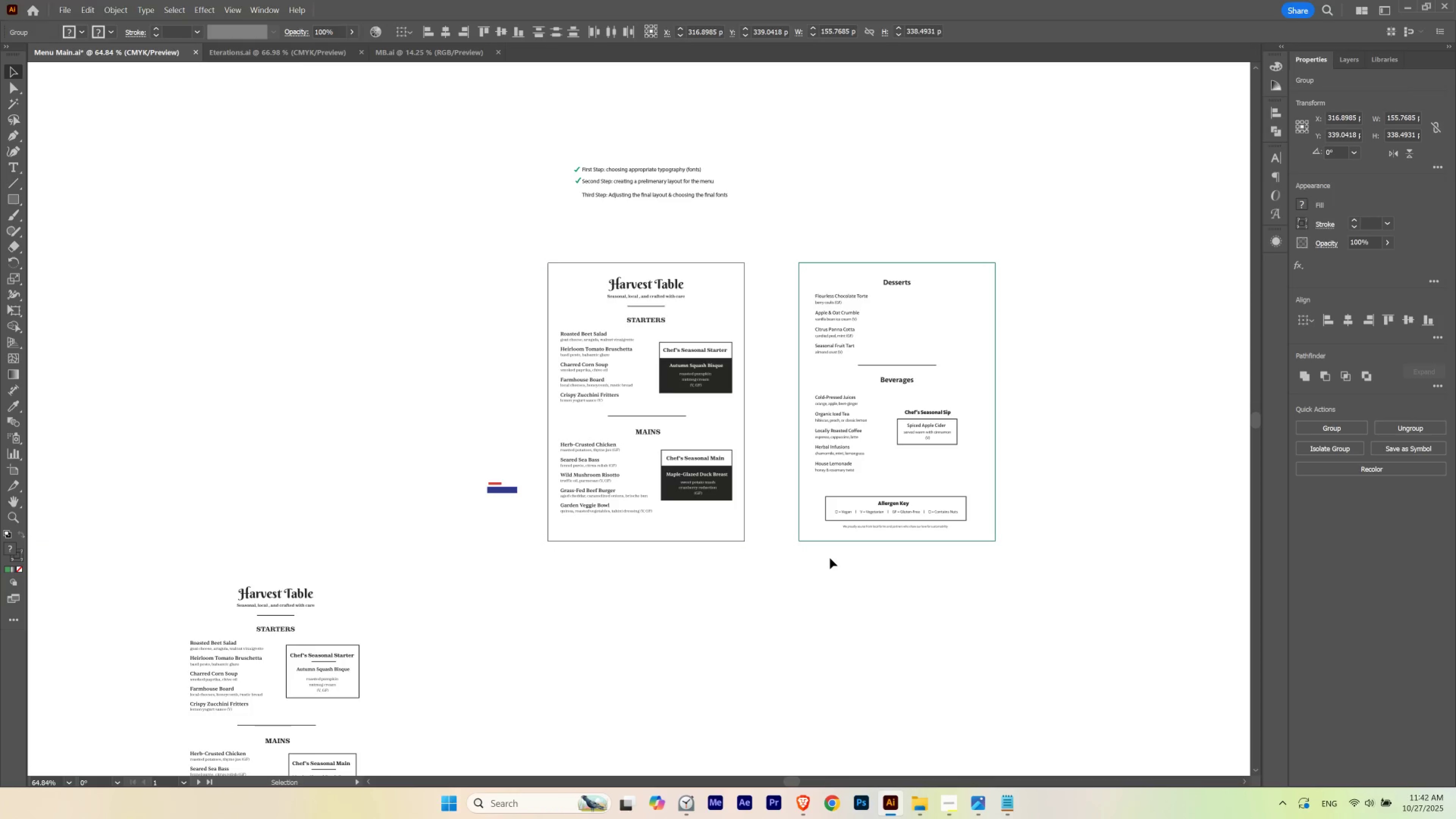 
key(ArrowLeft)
 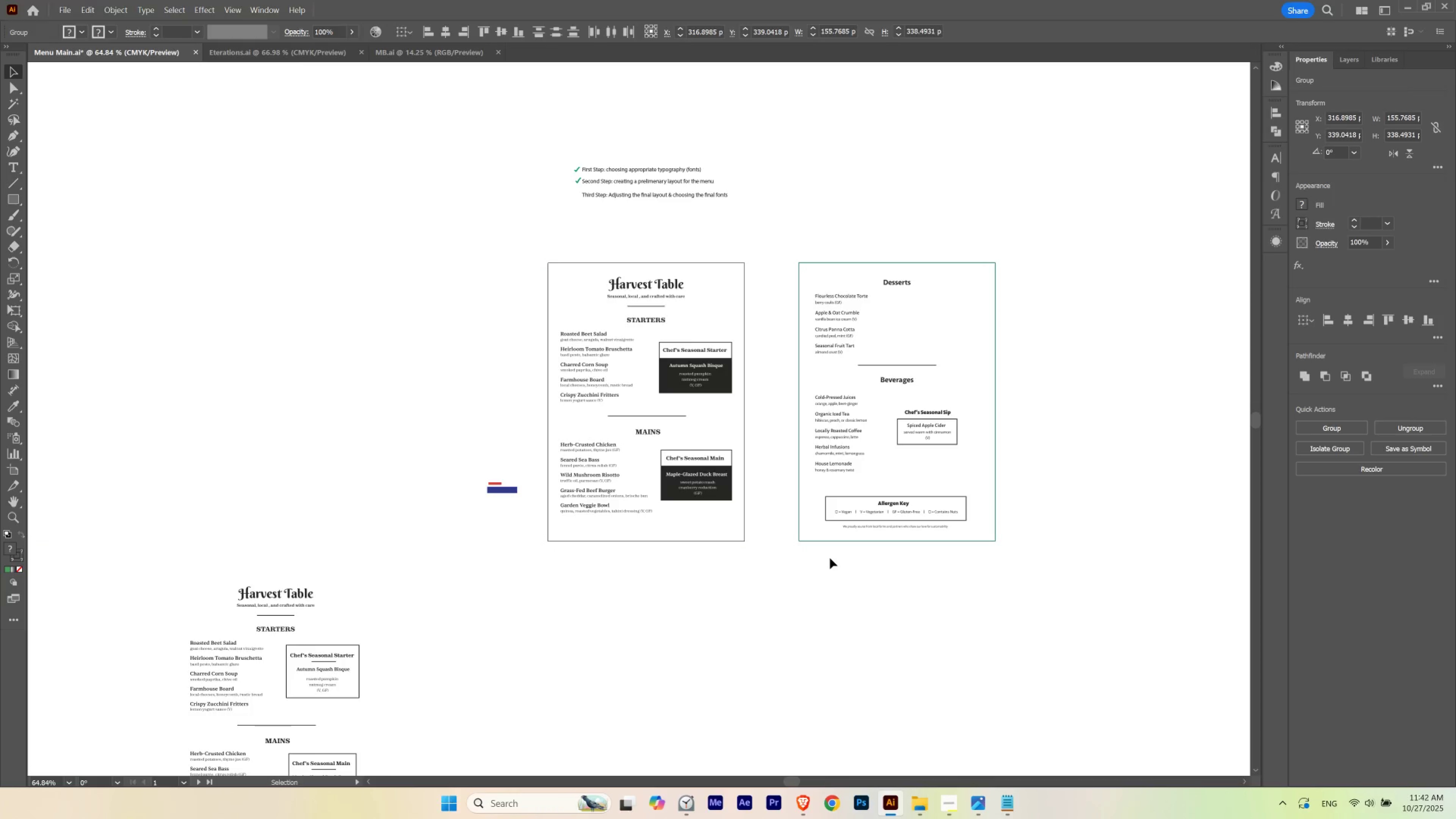 
key(ArrowLeft)
 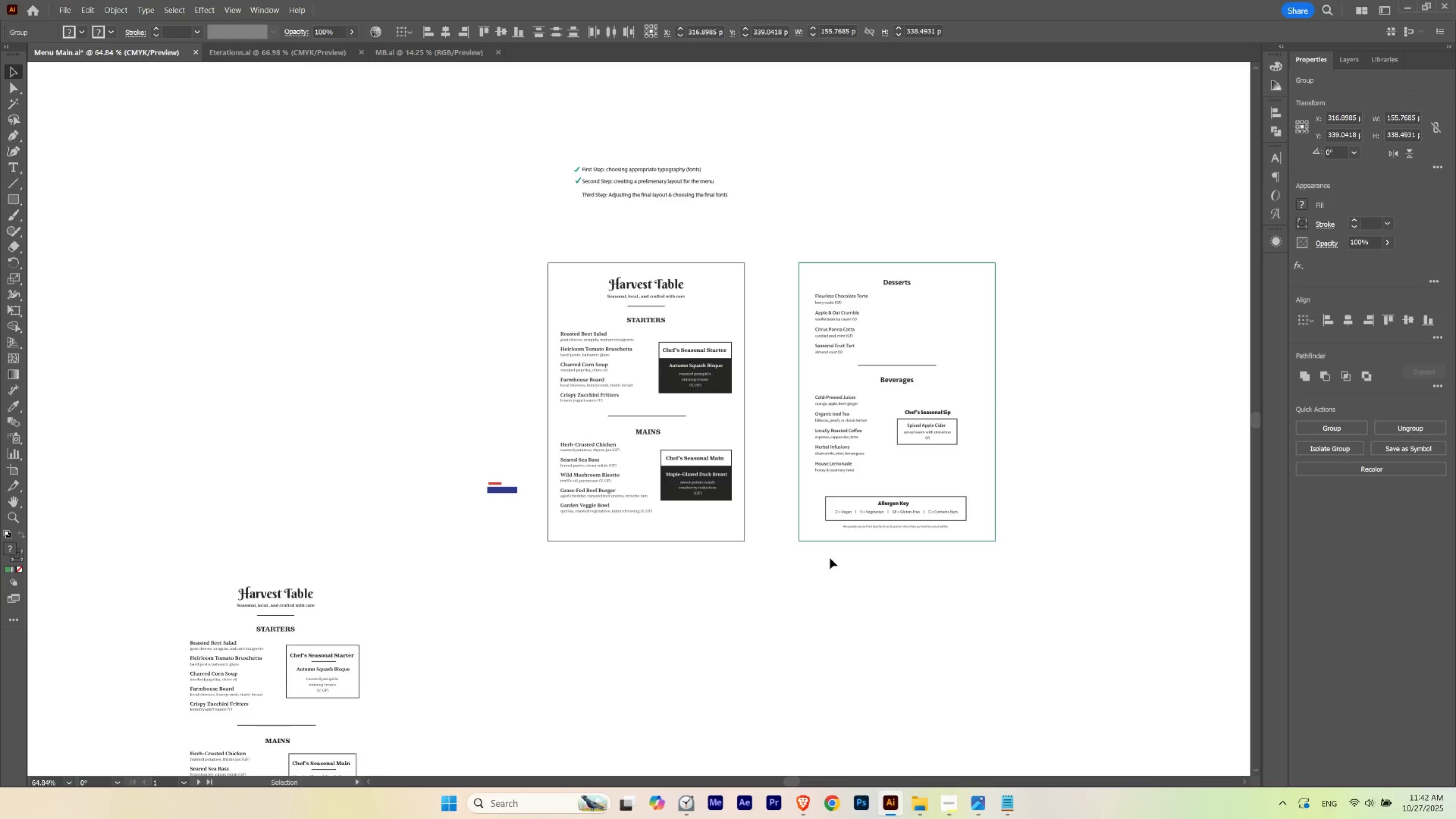 
key(ArrowLeft)
 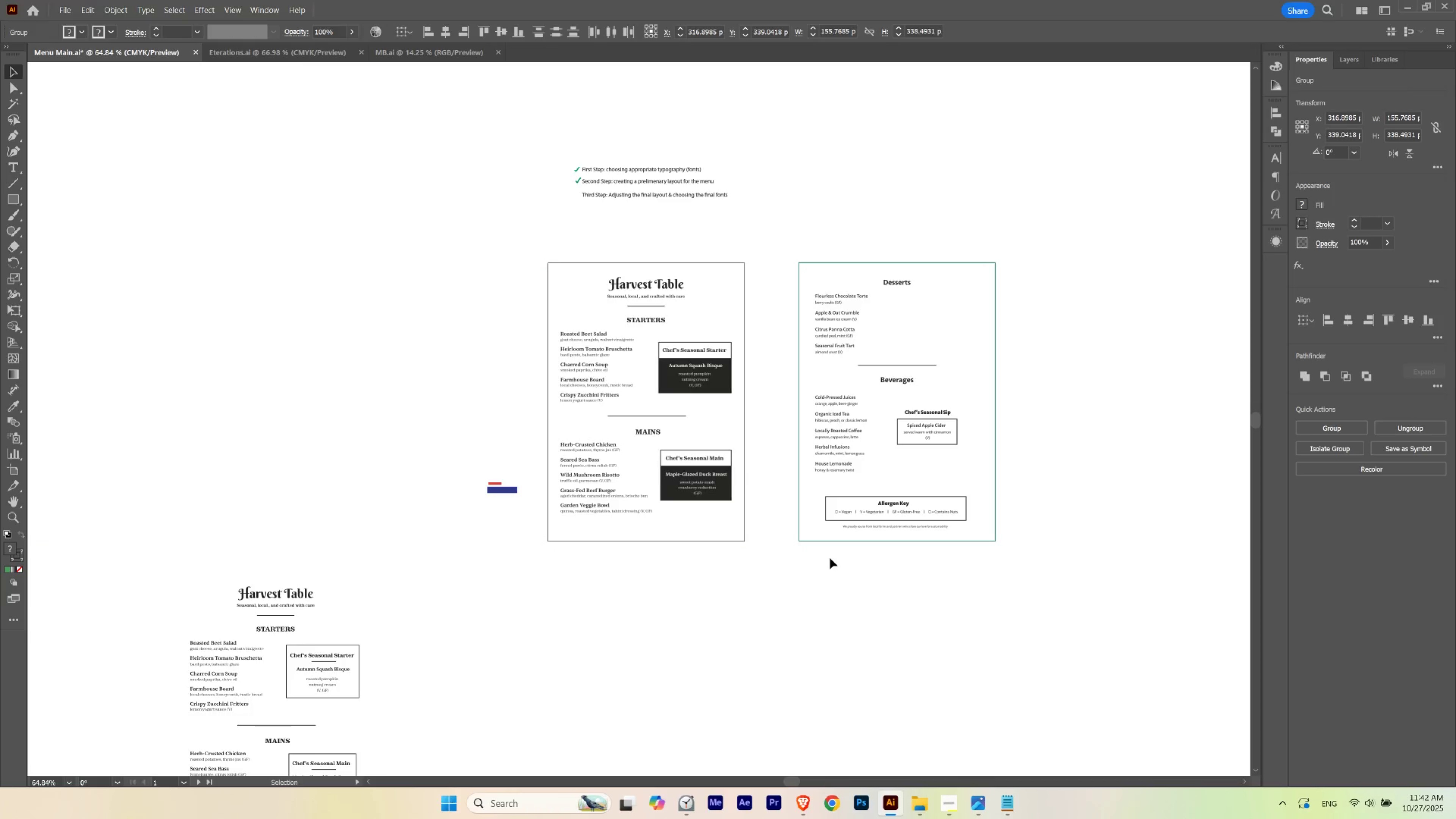 
key(ArrowRight)
 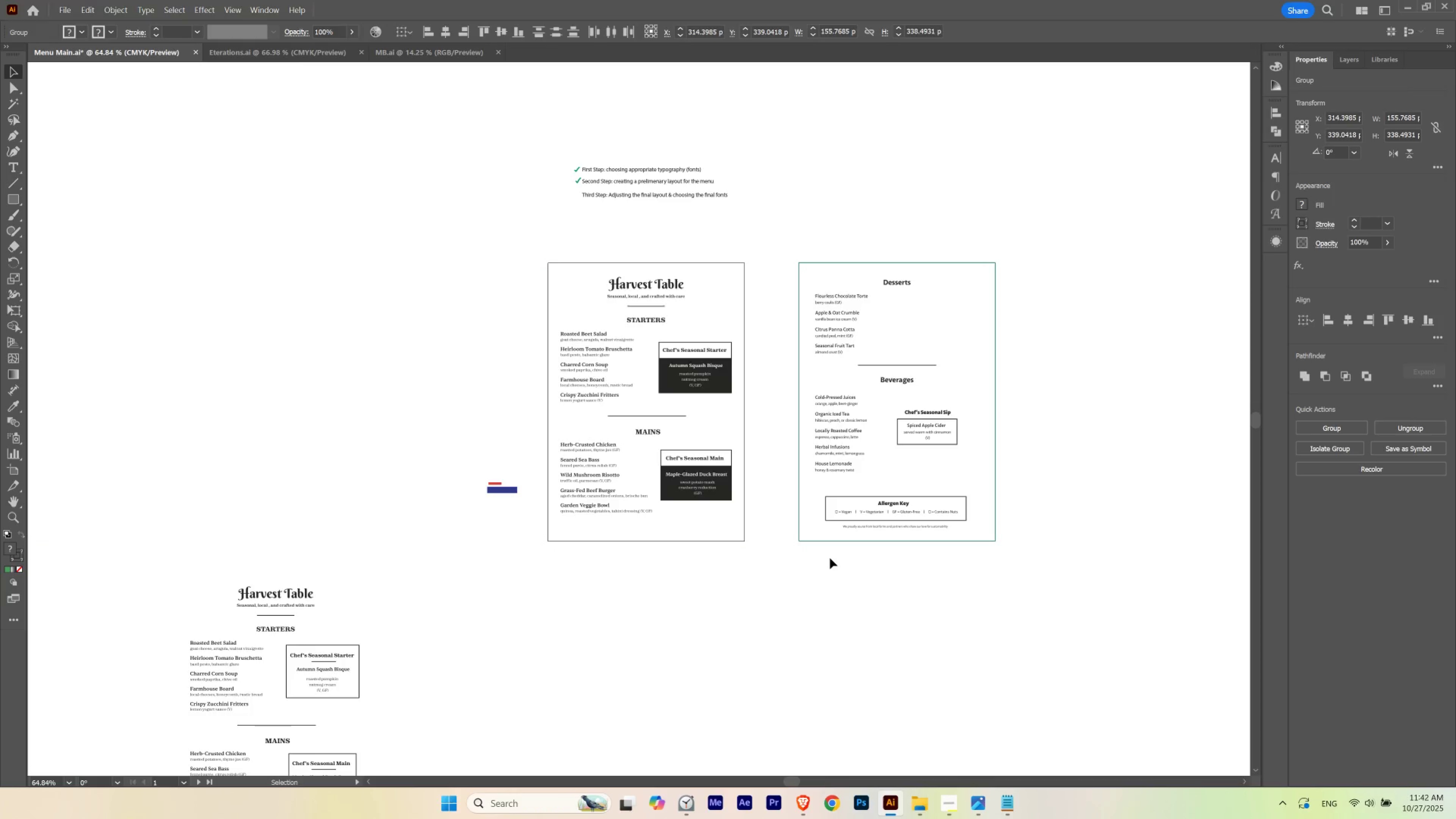 
key(ArrowLeft)
 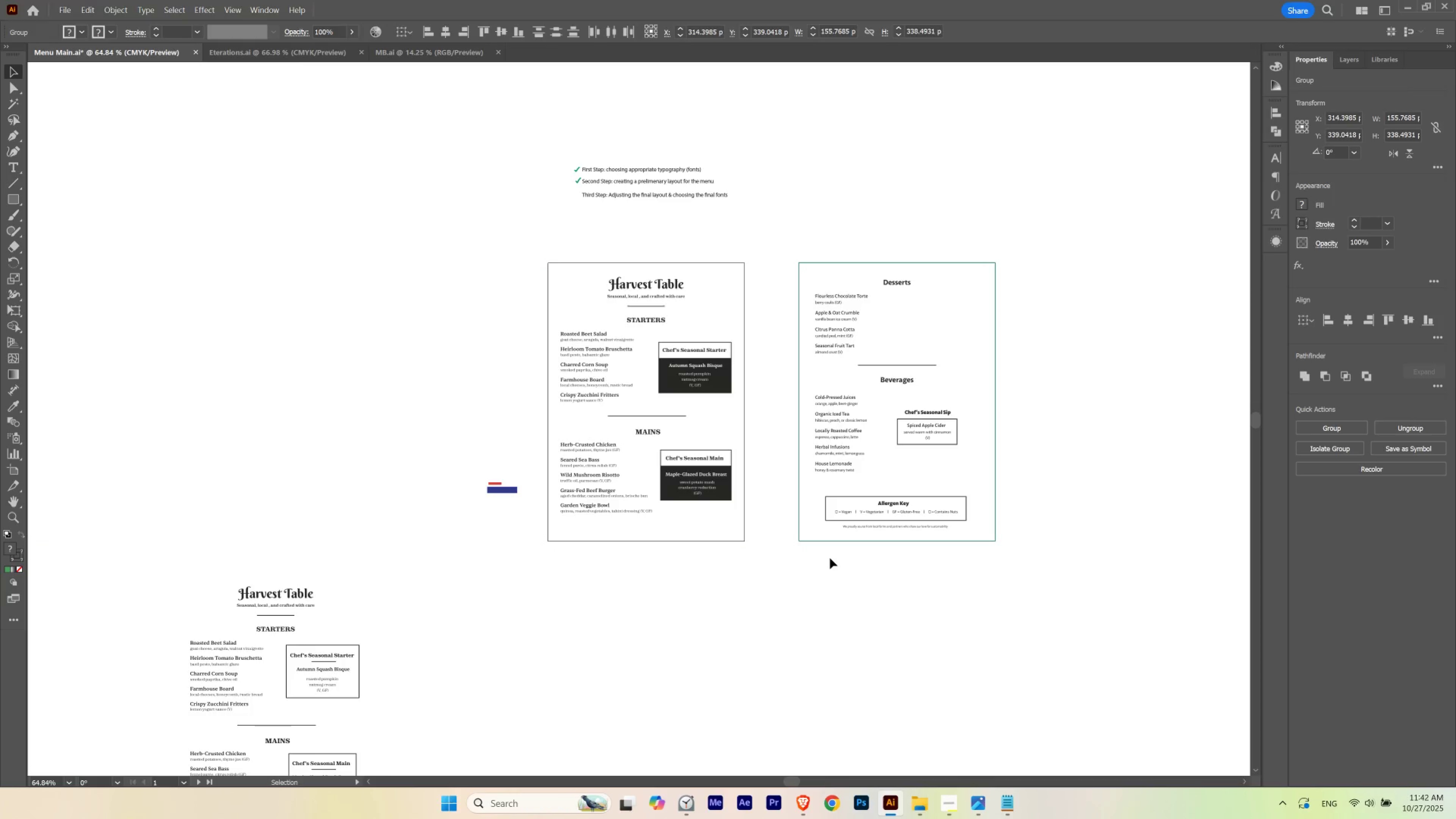 
hold_key(key=ArrowLeft, duration=0.58)
 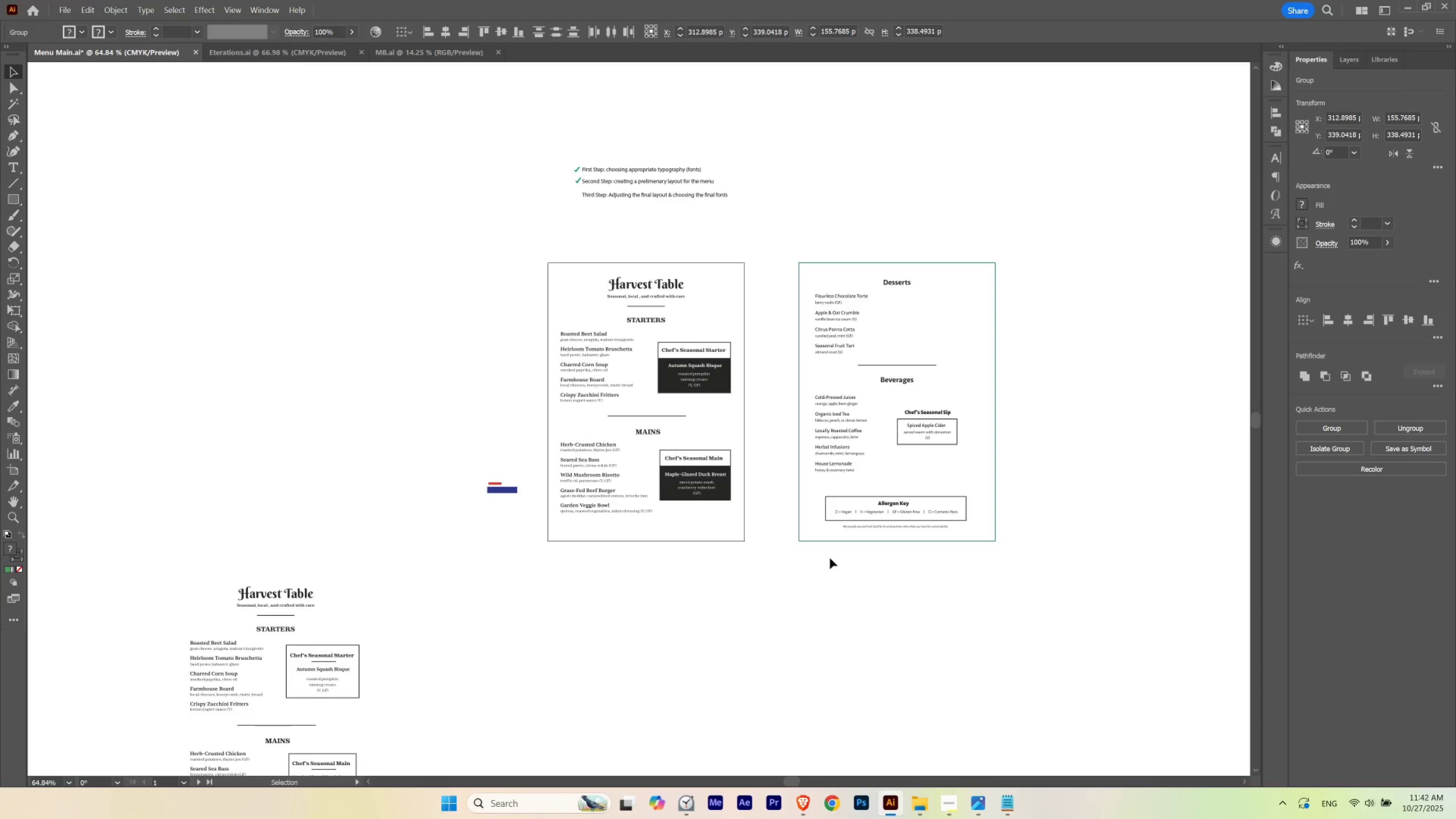 
key(ArrowRight)
 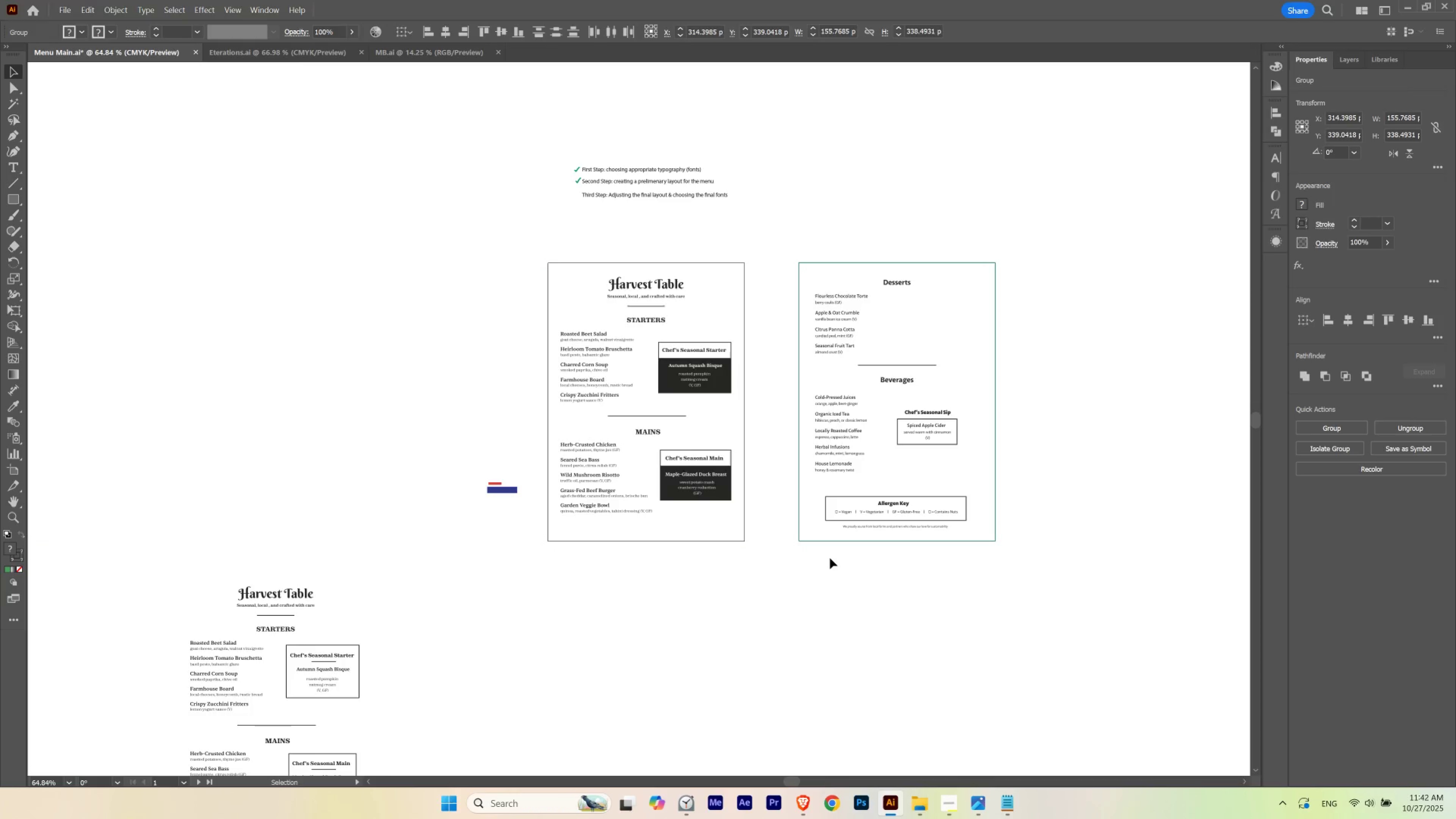 
key(ArrowLeft)
 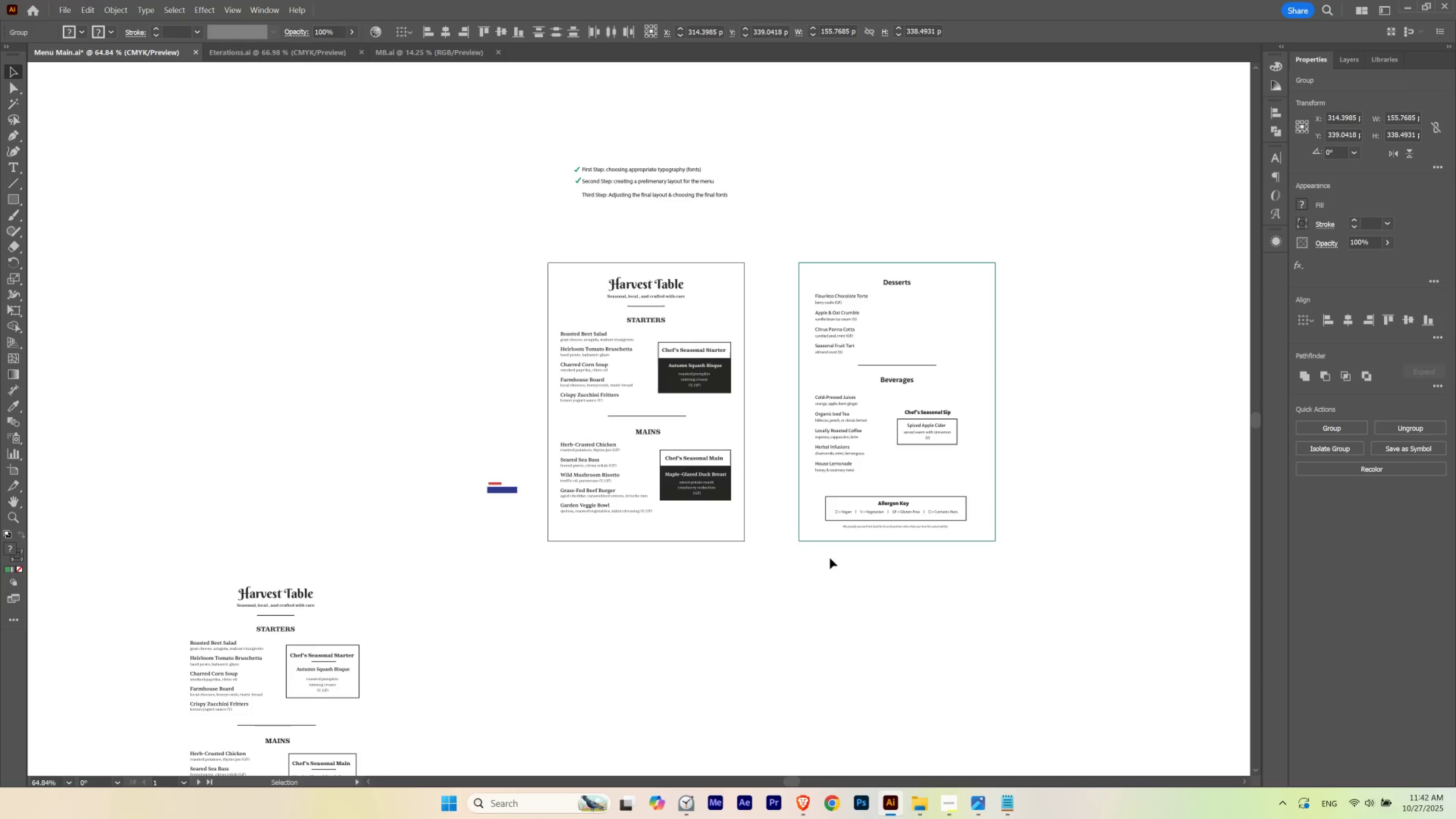 
key(ArrowLeft)
 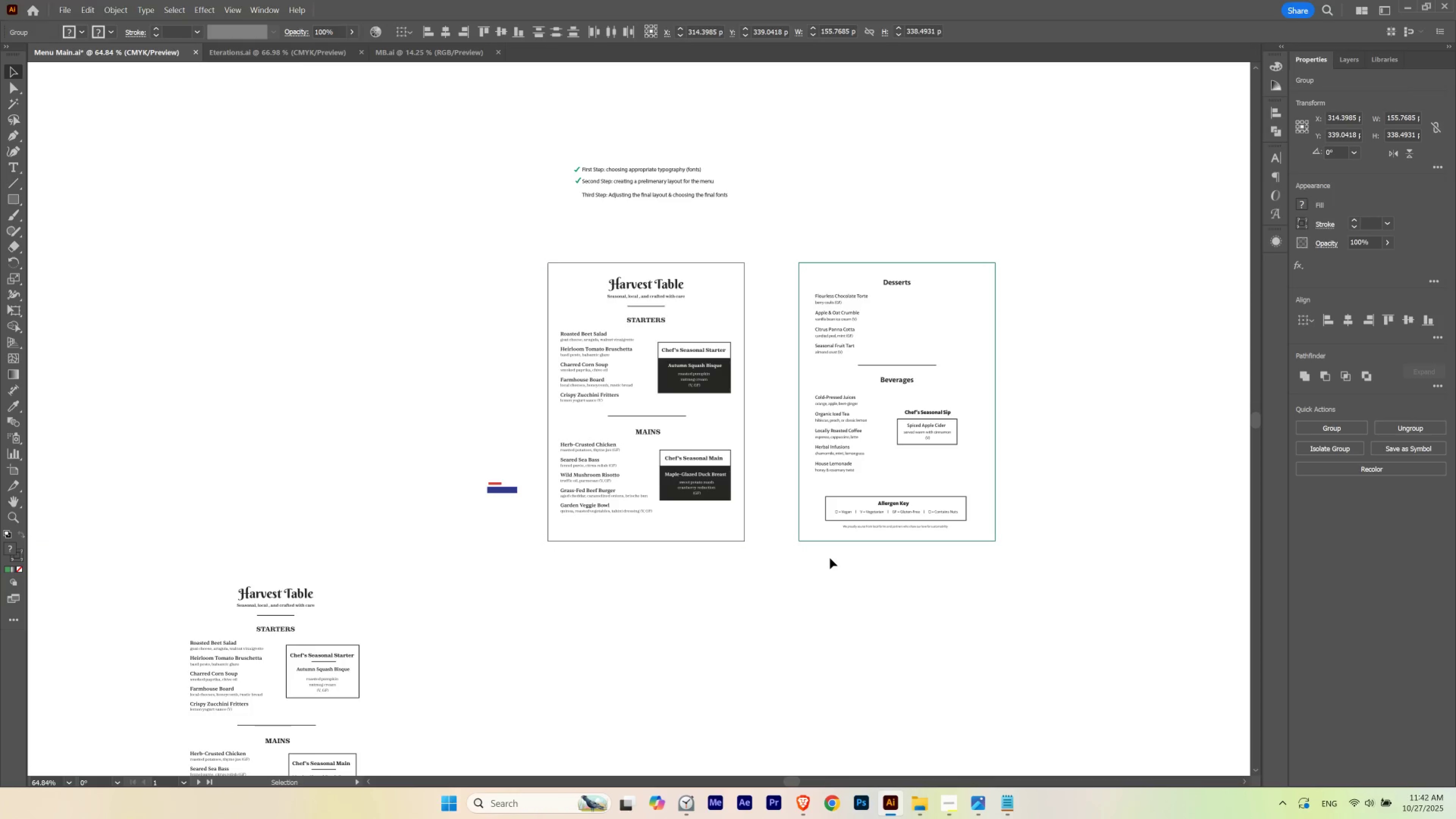 
key(ArrowRight)
 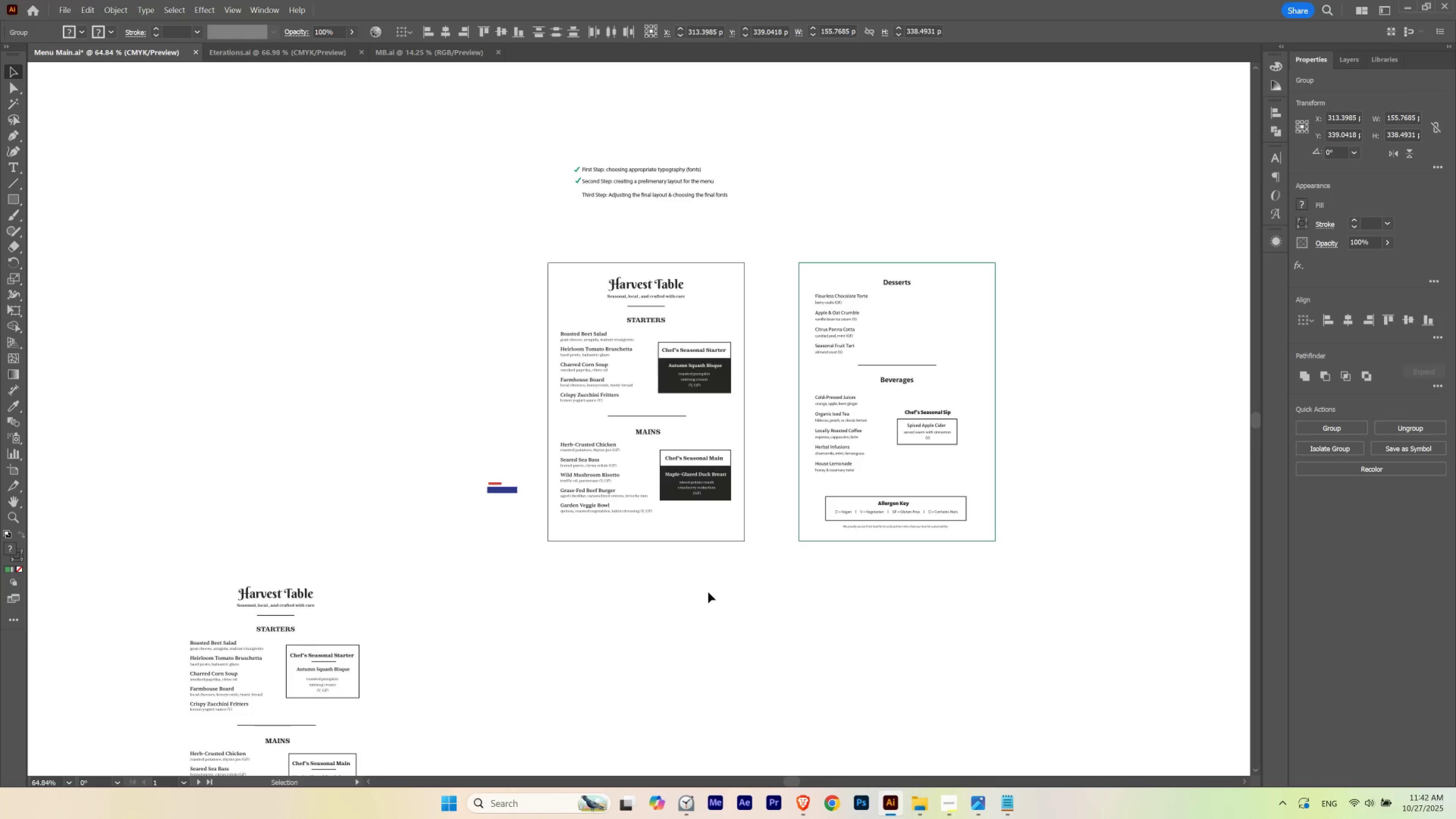 
double_click([688, 606])
 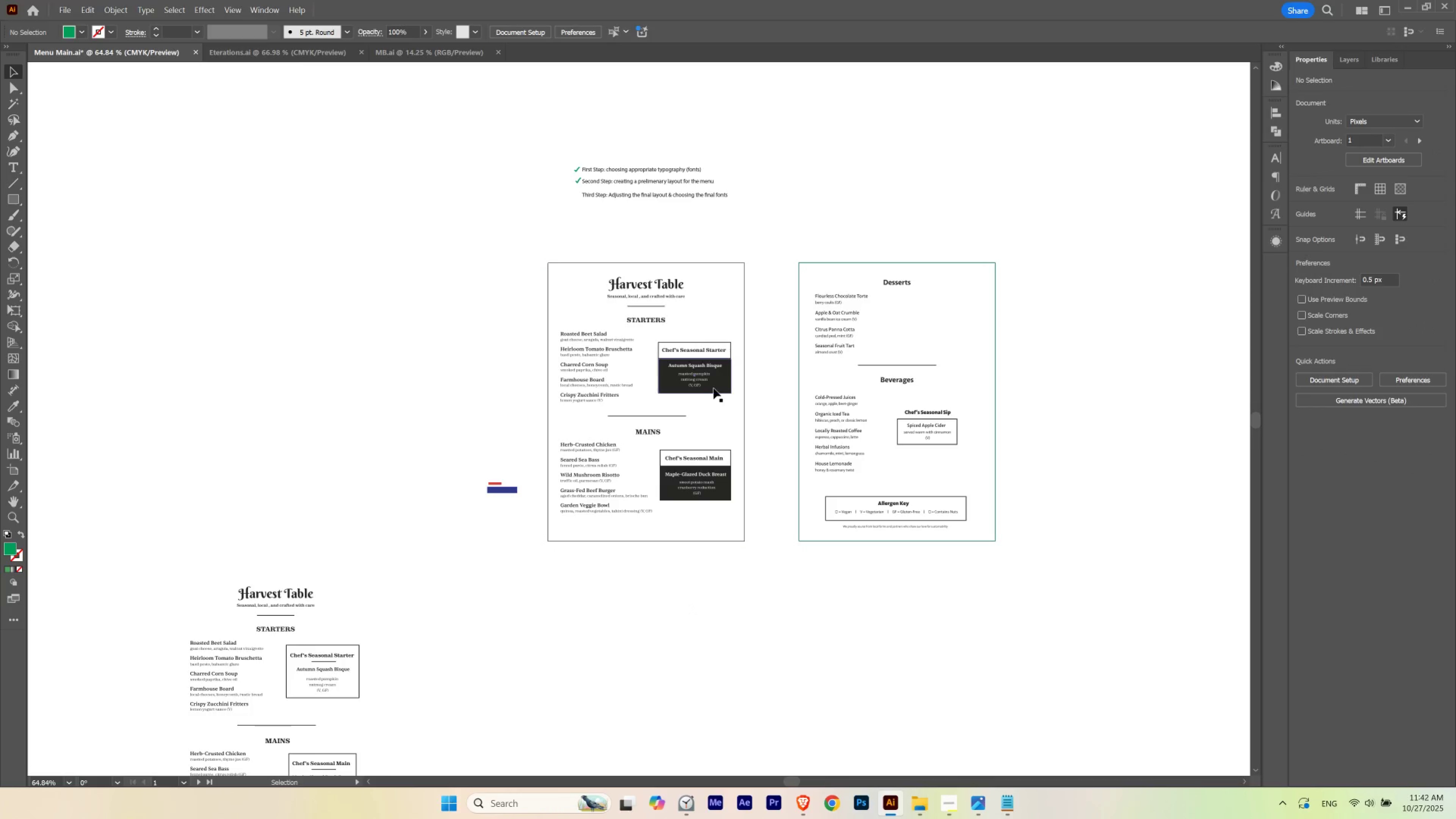 
left_click([713, 388])
 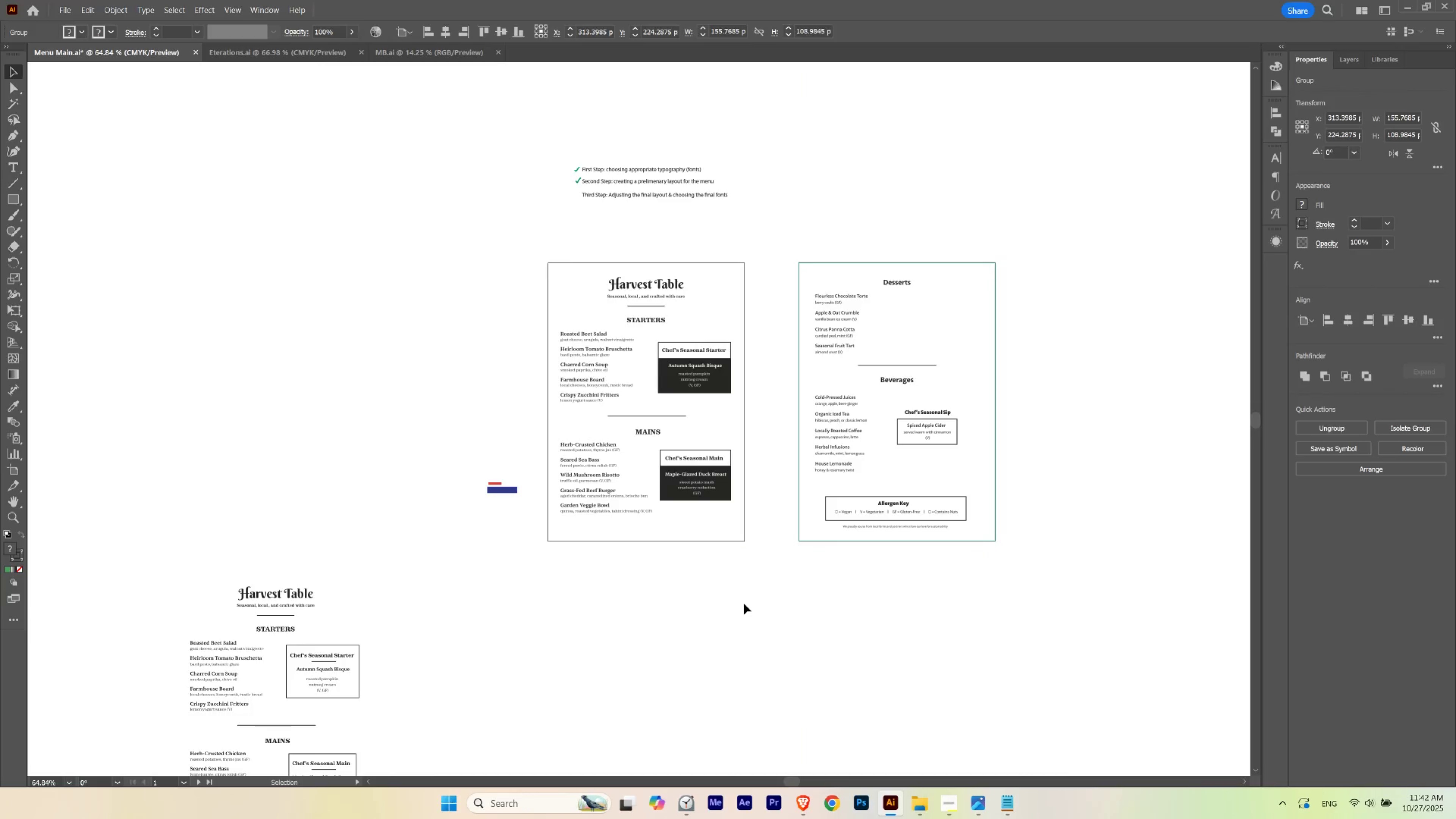 
left_click([744, 603])
 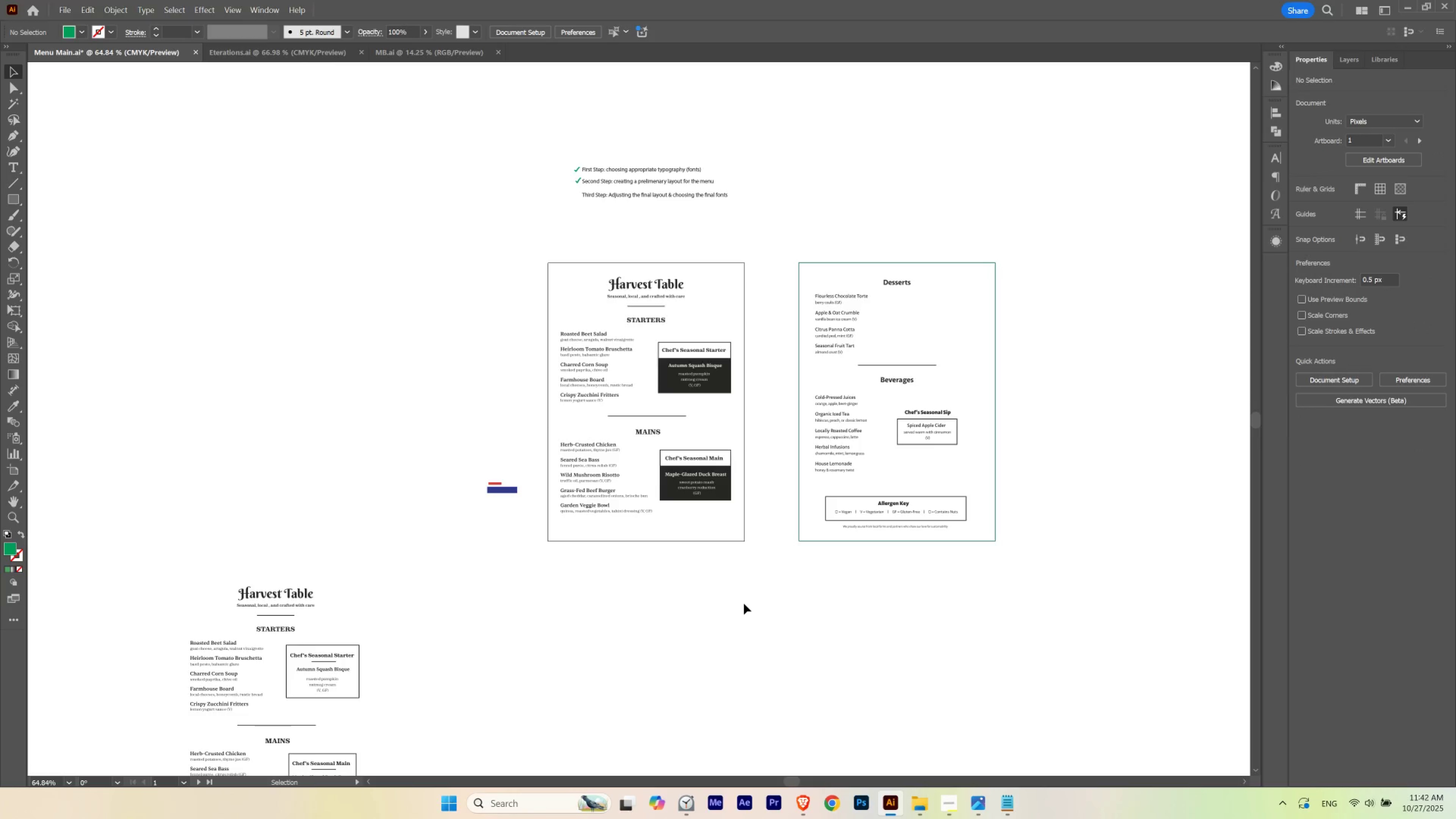 
wait(15.87)
 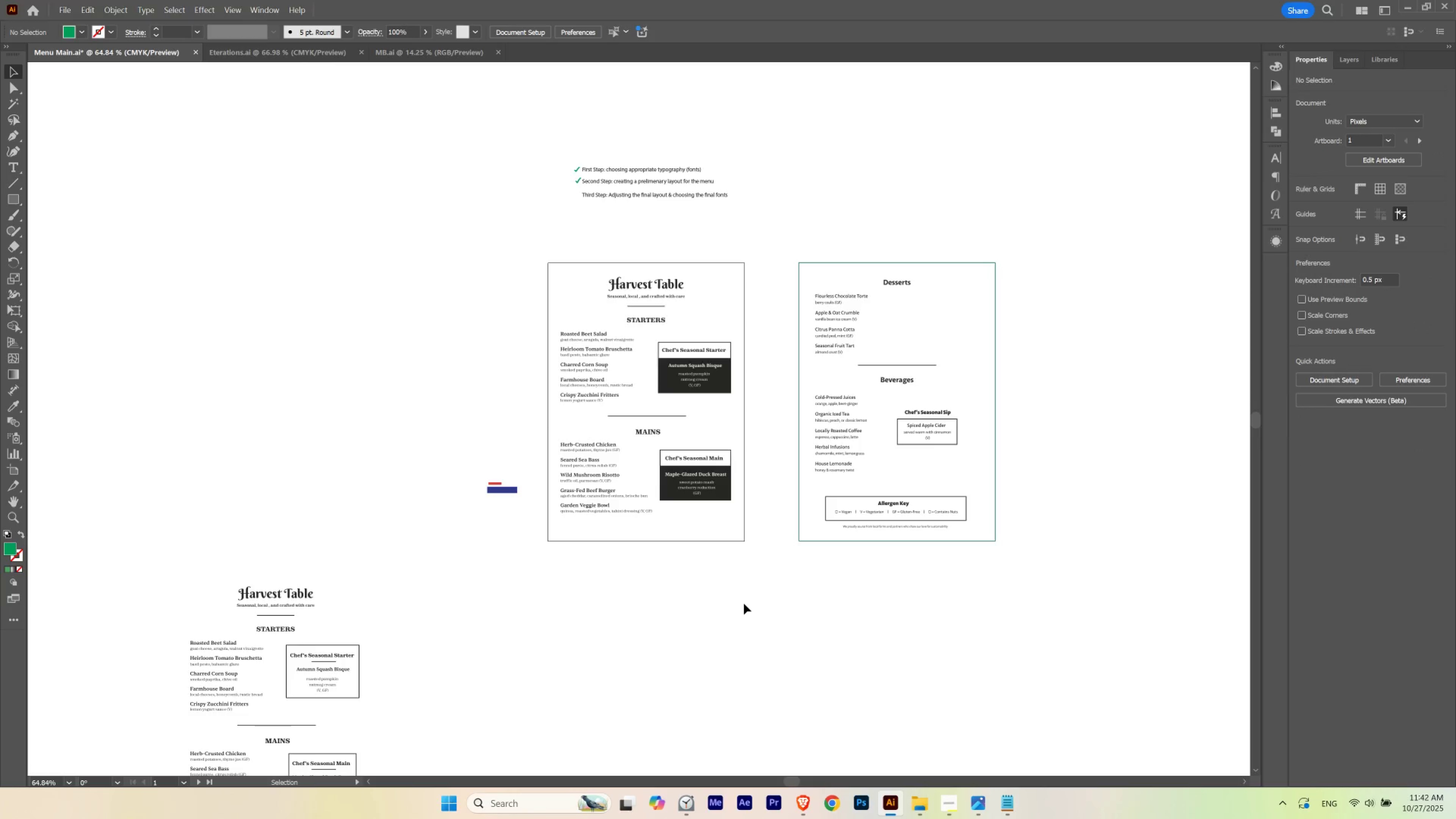 
left_click([744, 603])
 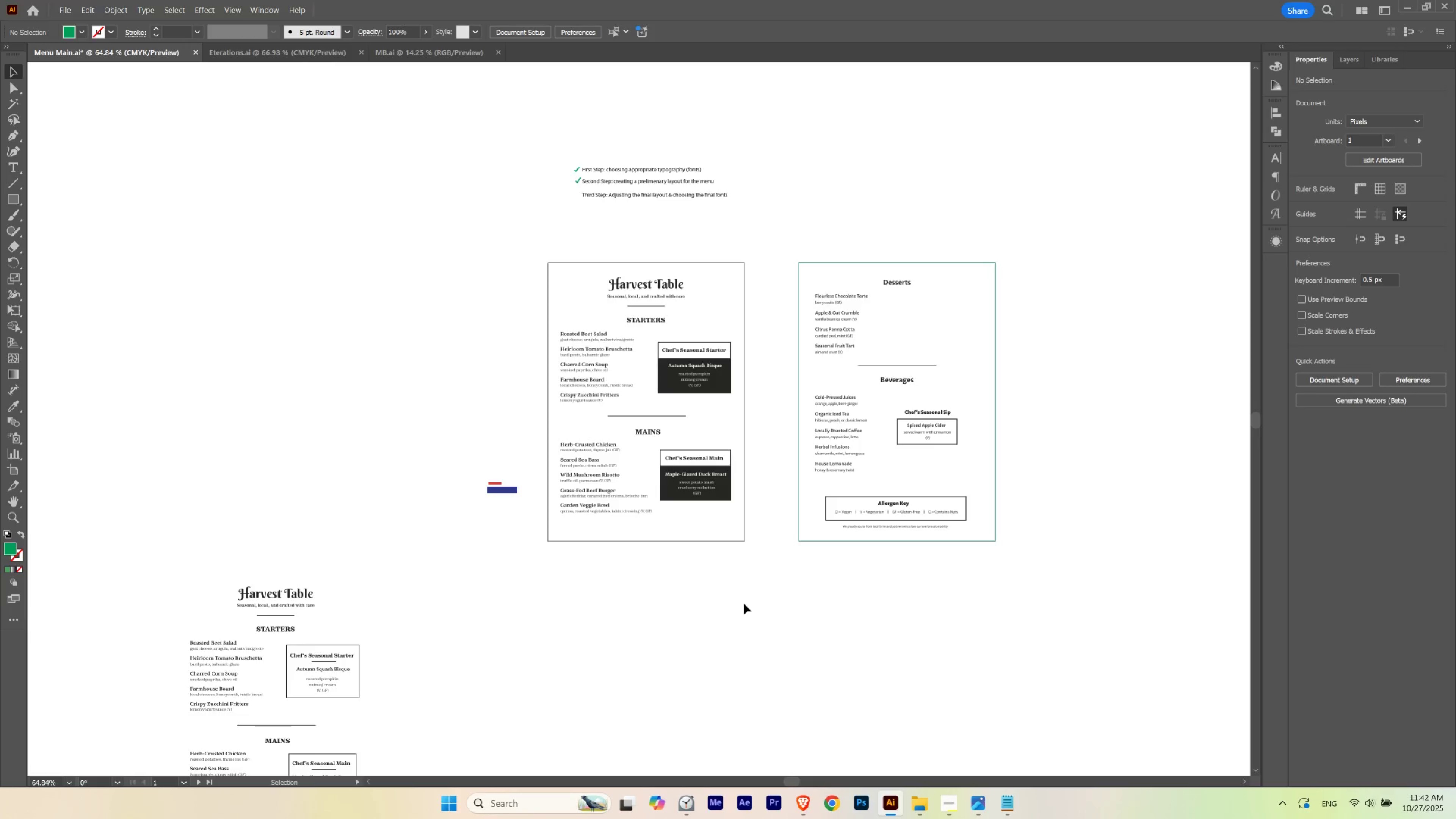 
left_click([744, 603])
 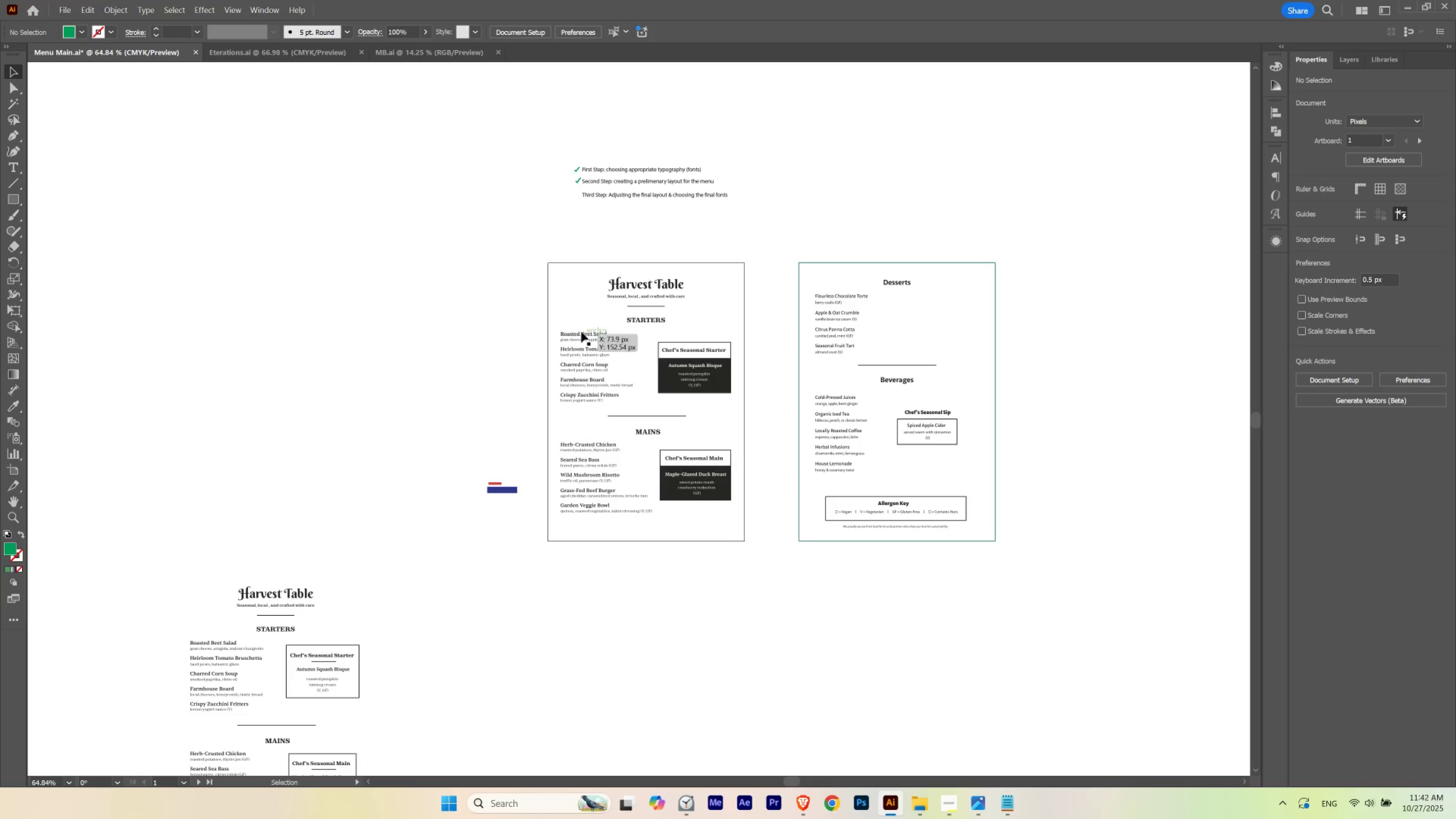 
hold_key(key=ControlLeft, duration=0.78)
 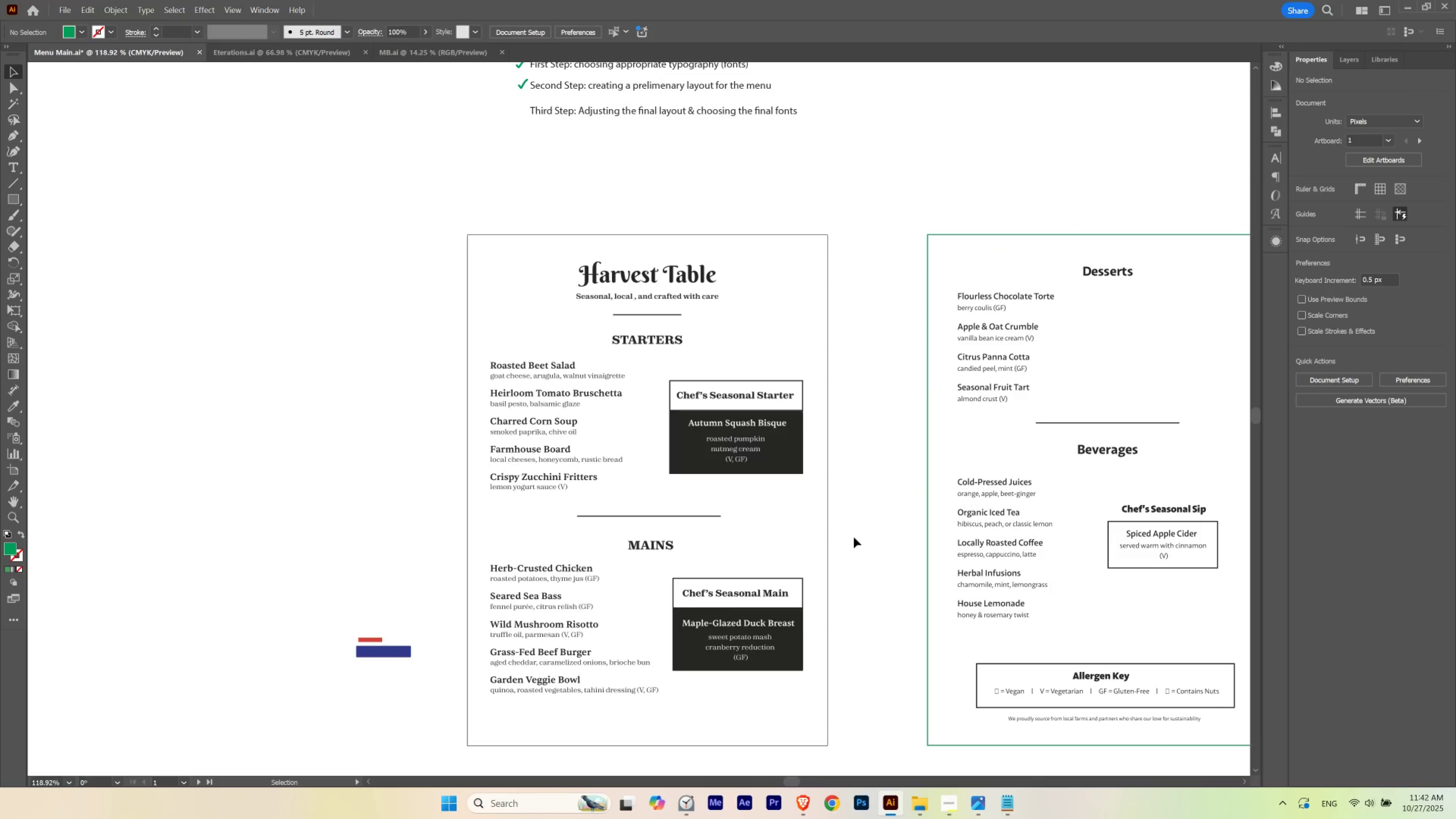 
hold_key(key=Space, duration=0.84)
 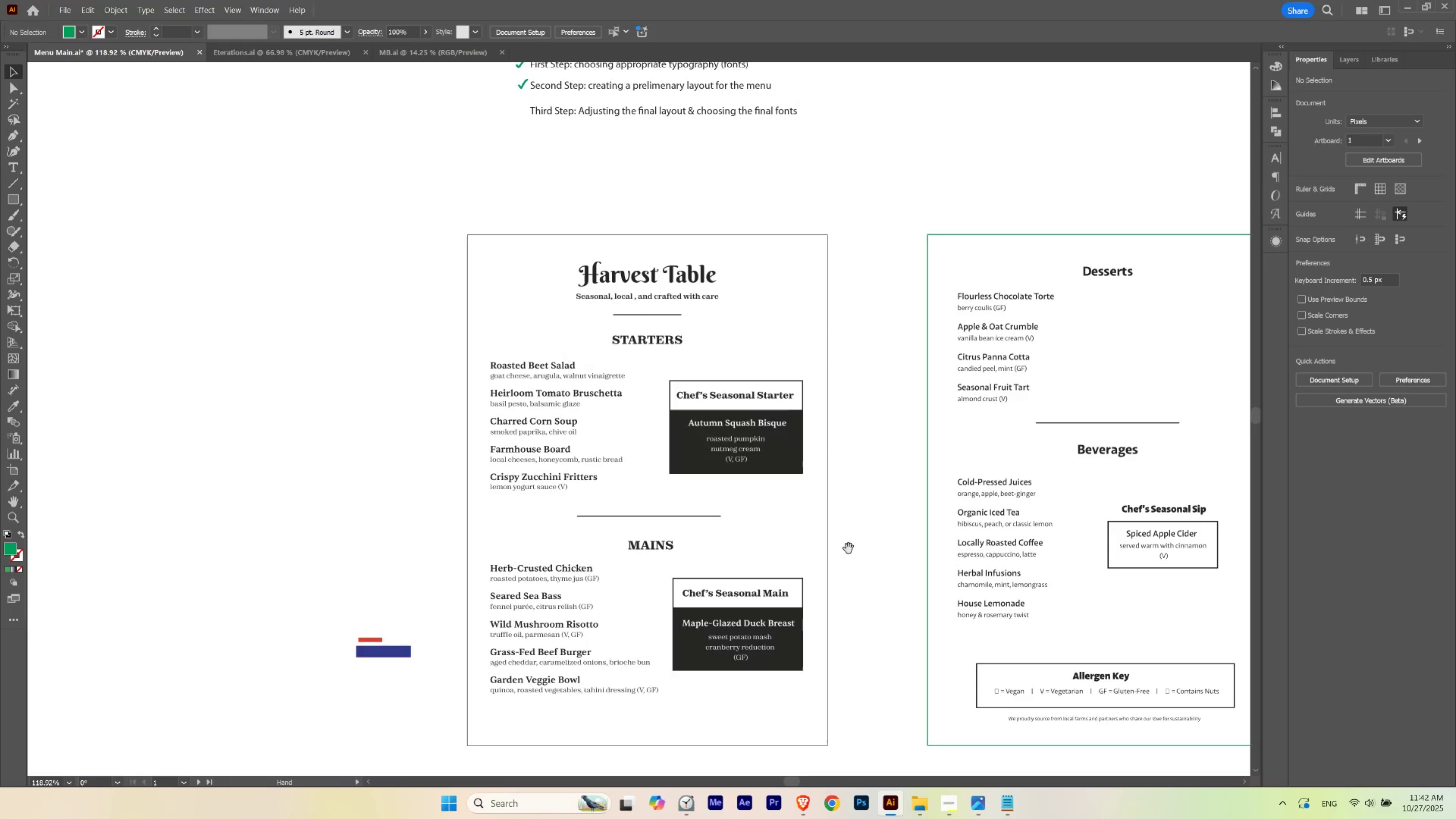 
left_click_drag(start_coordinate=[644, 296], to_coordinate=[711, 326])
 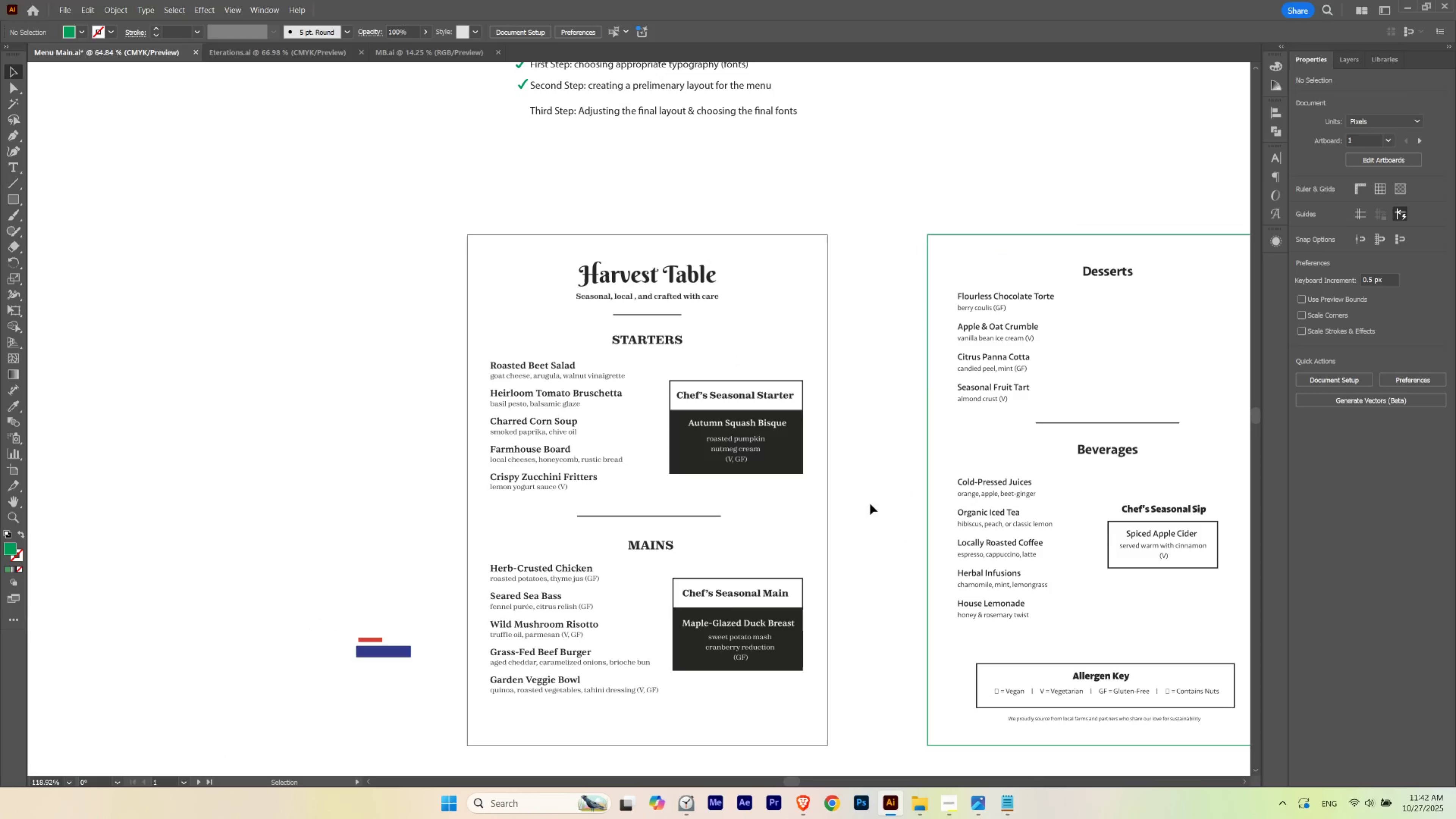 
hold_key(key=Space, duration=1.34)
 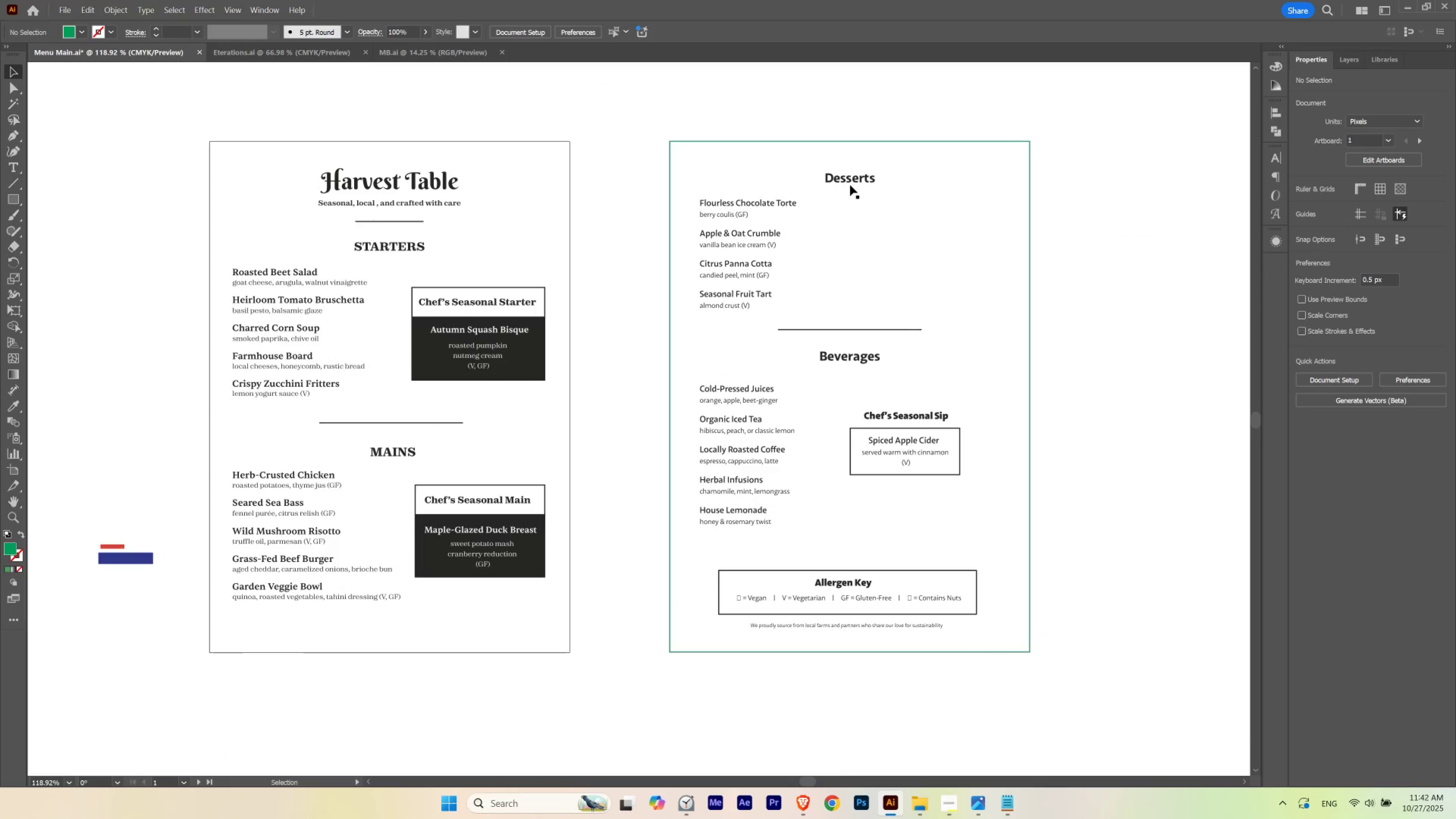 
left_click_drag(start_coordinate=[848, 547], to_coordinate=[590, 454])
 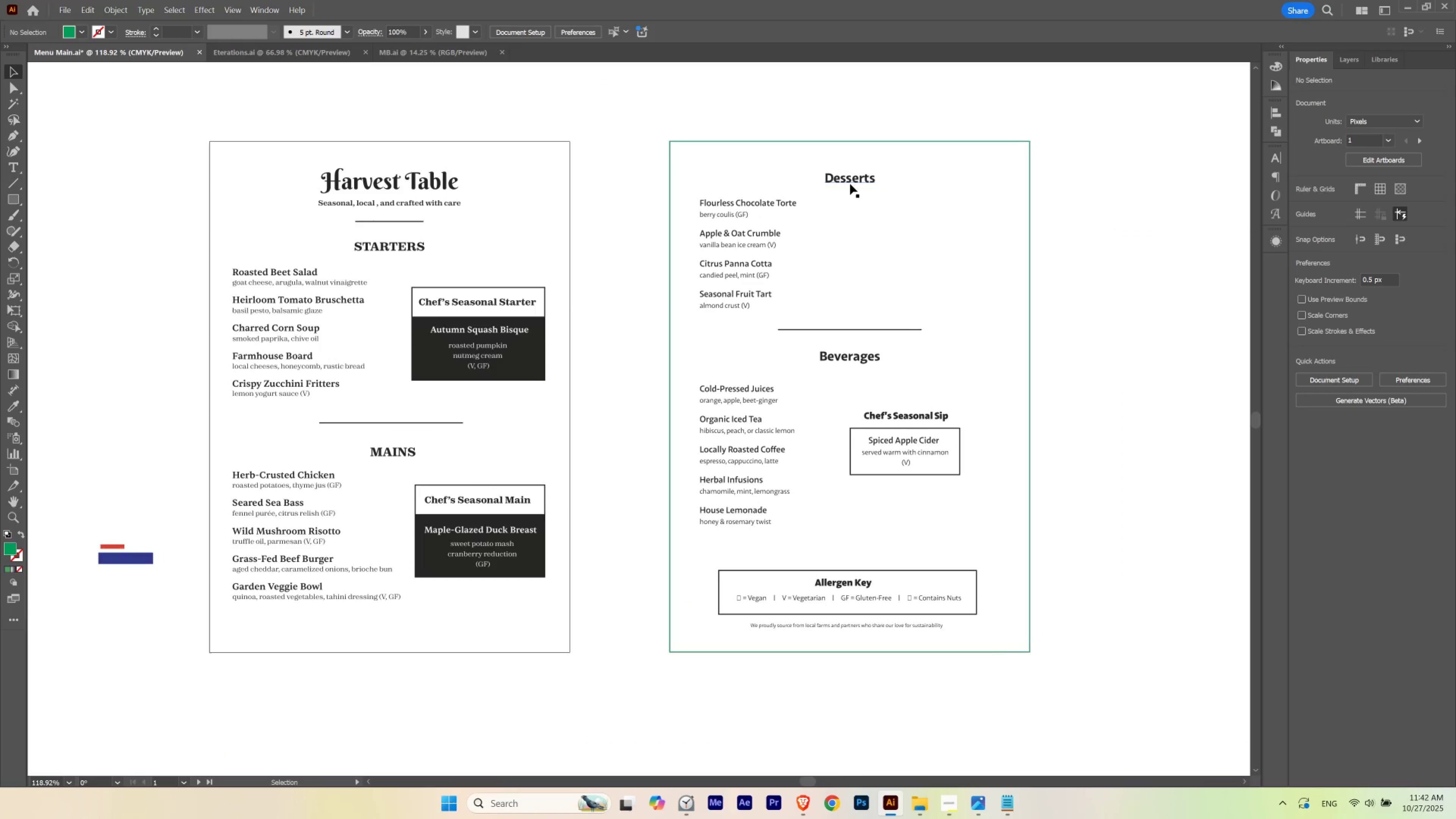 
left_click([850, 184])
 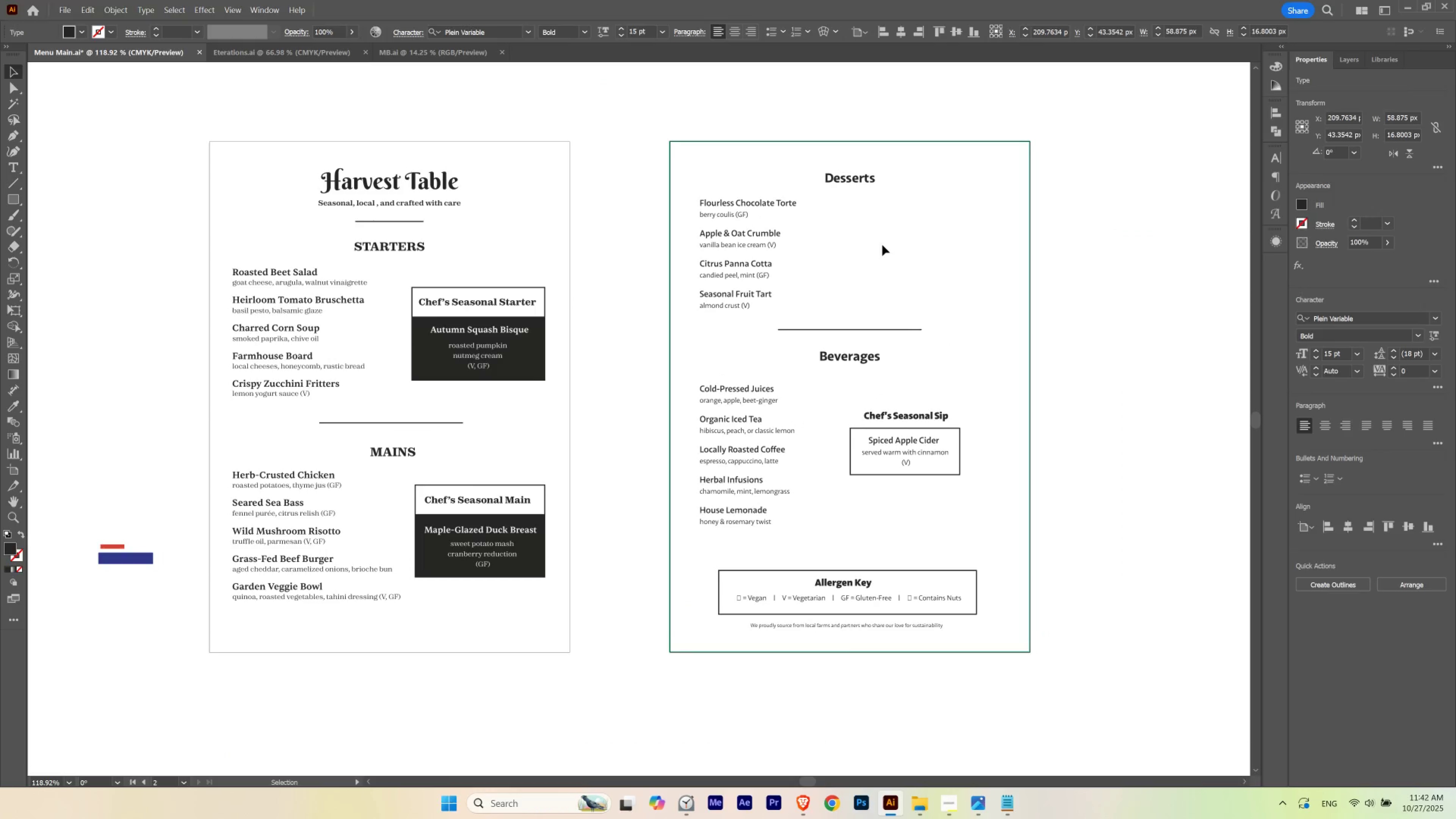 
key(I)
 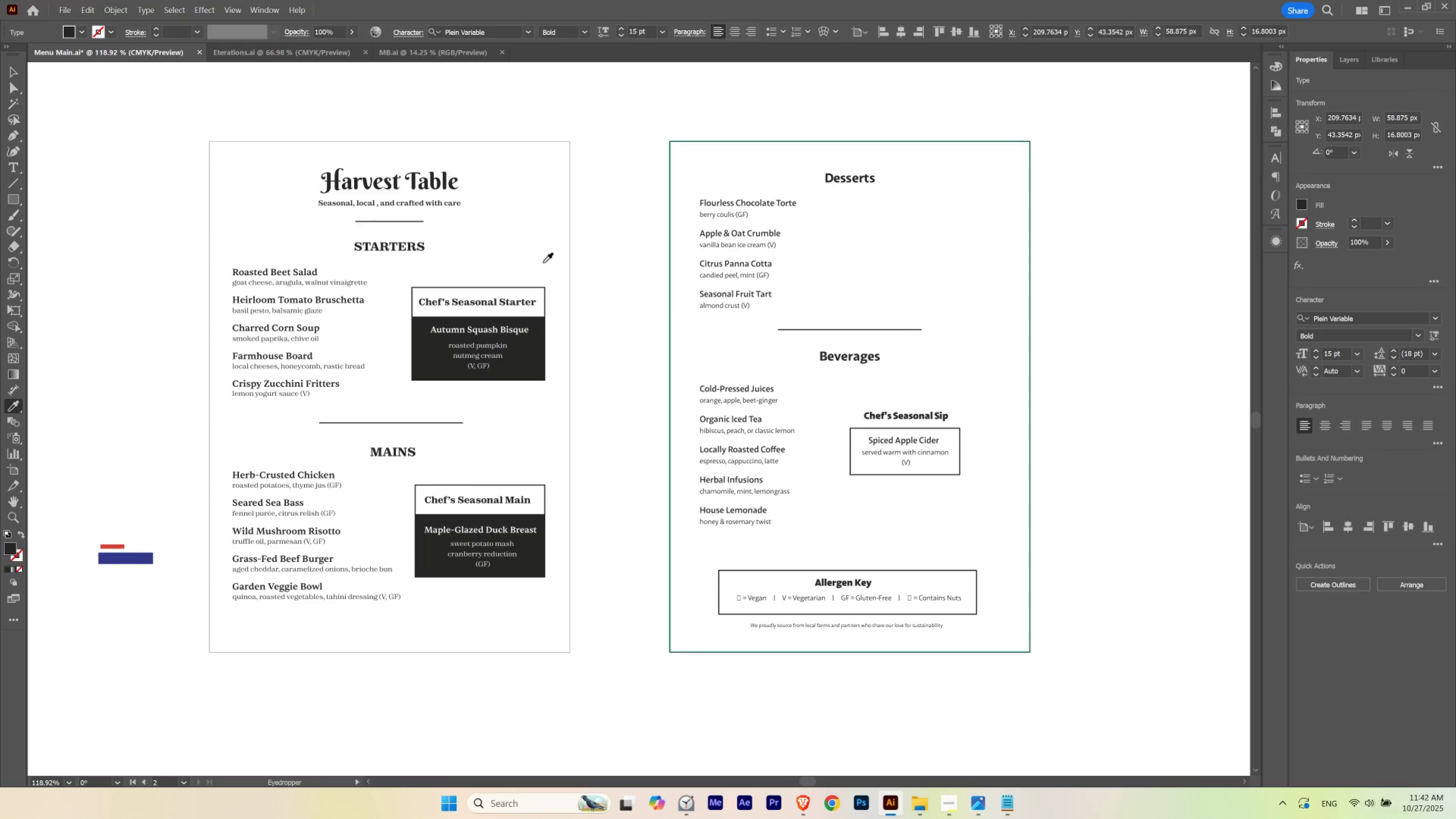 
hold_key(key=ControlLeft, duration=0.98)
hold_key(key=ShiftLeft, duration=0.56)
left_click([852, 360])
 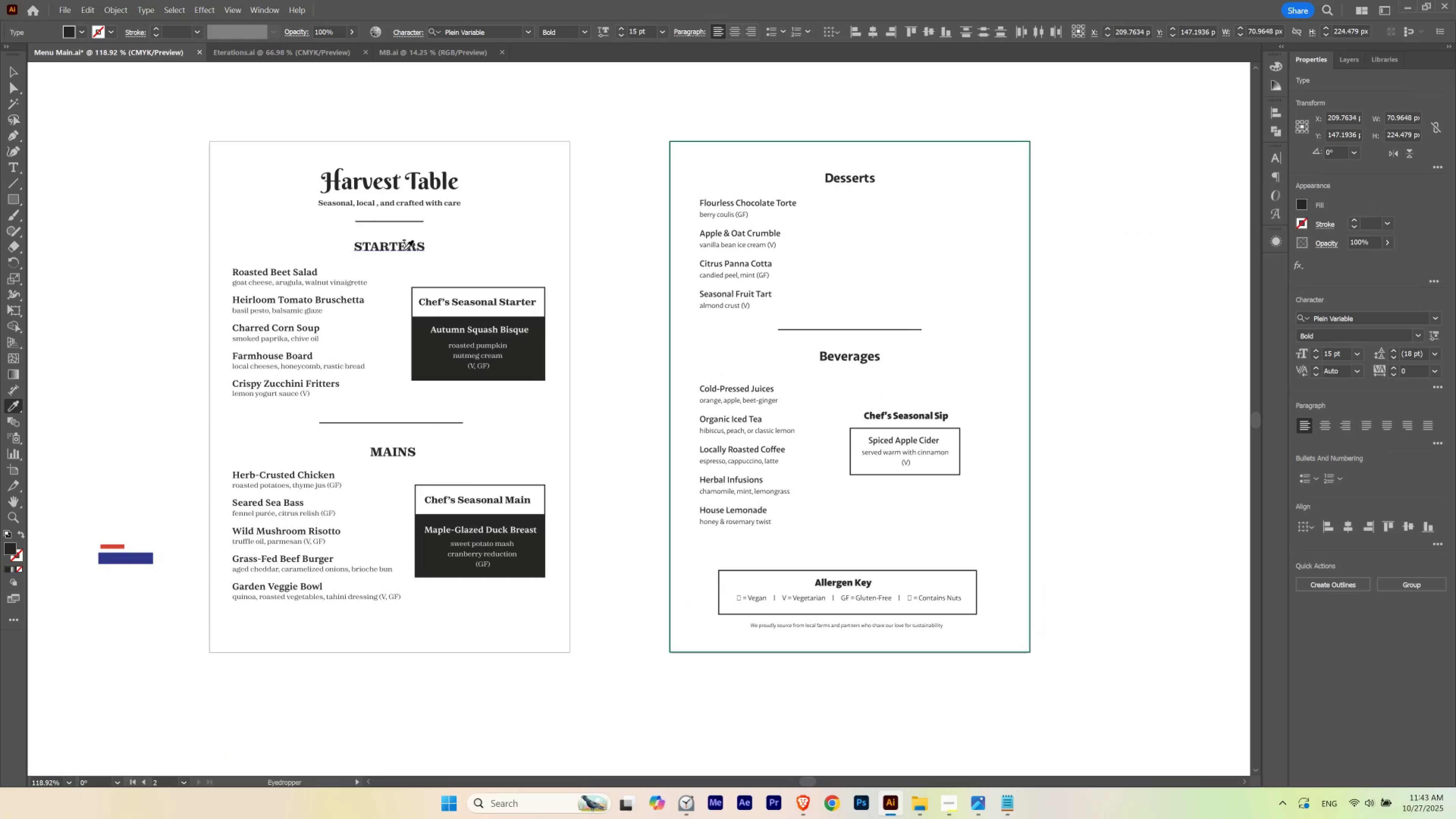 
left_click([403, 249])
 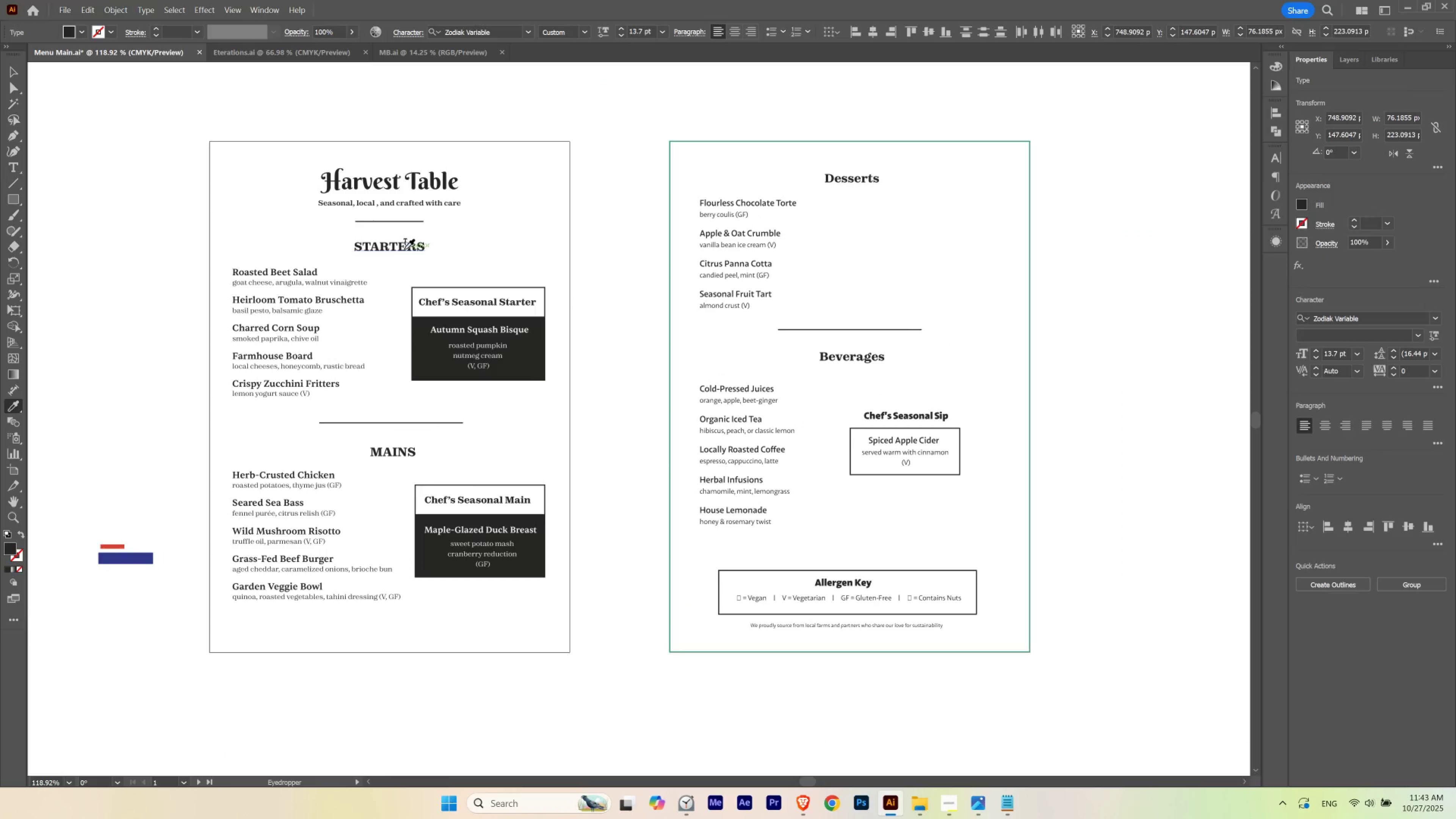 
key(V)
 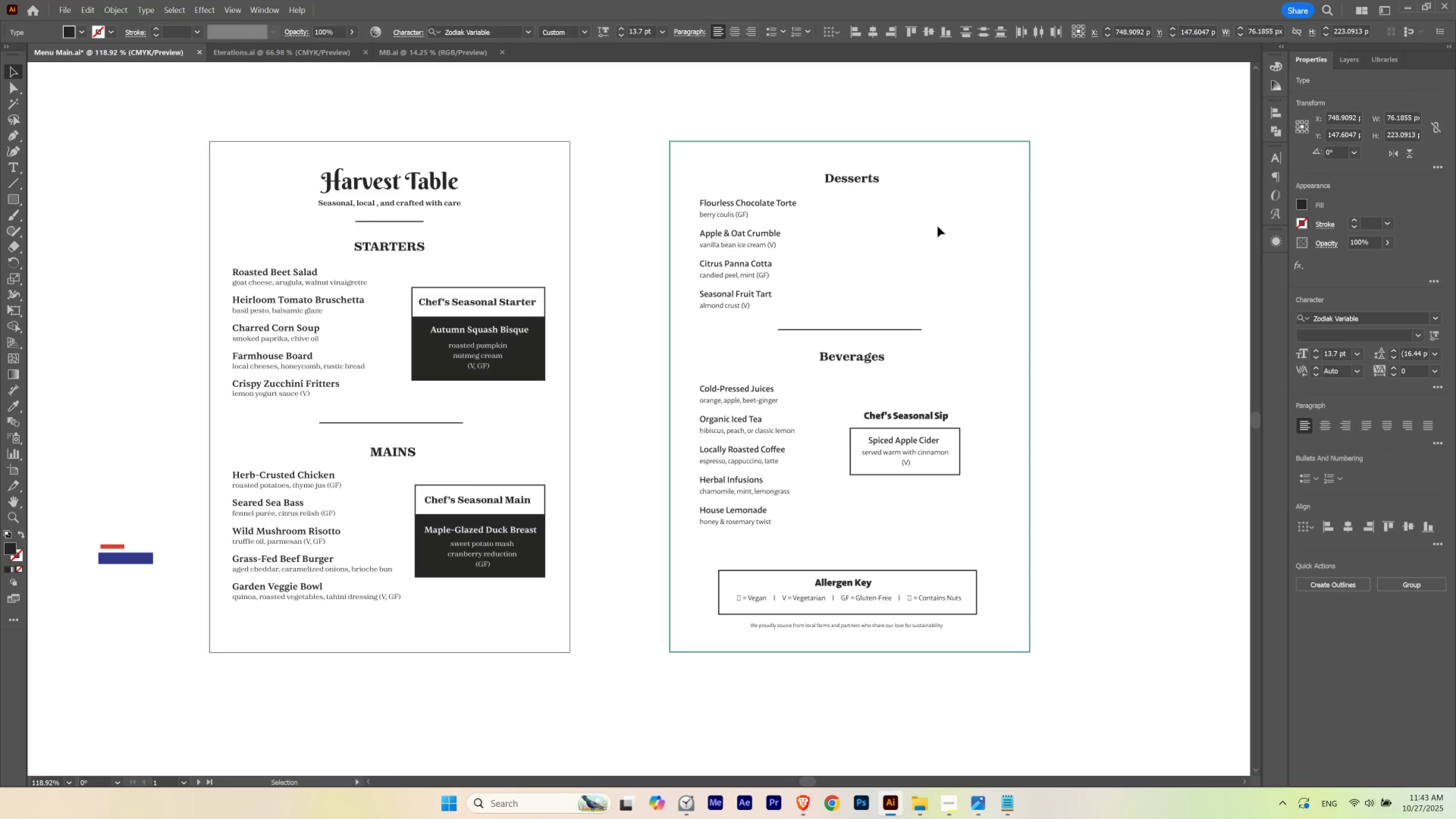 
left_click([937, 226])
 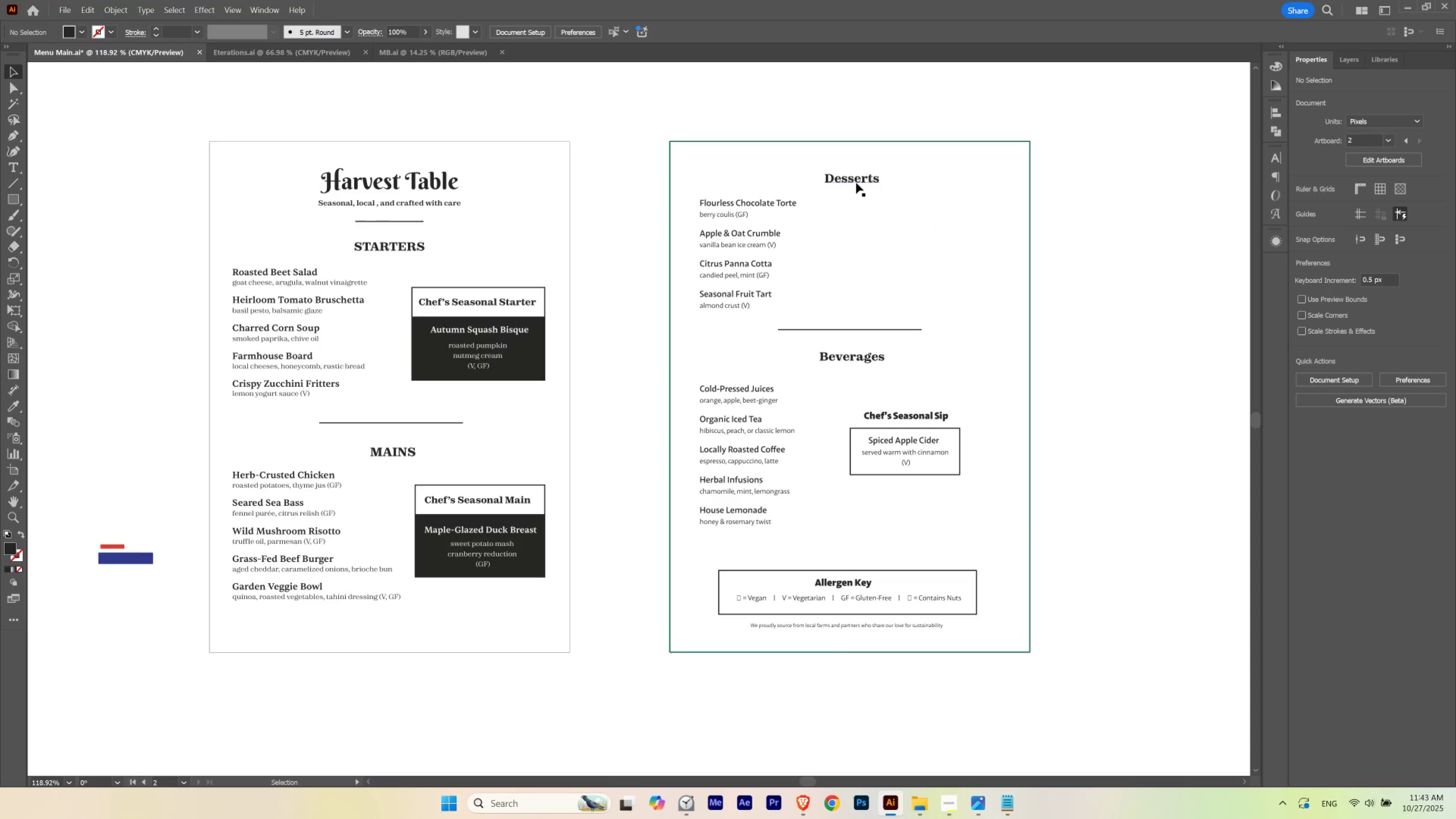 
left_click([856, 182])
 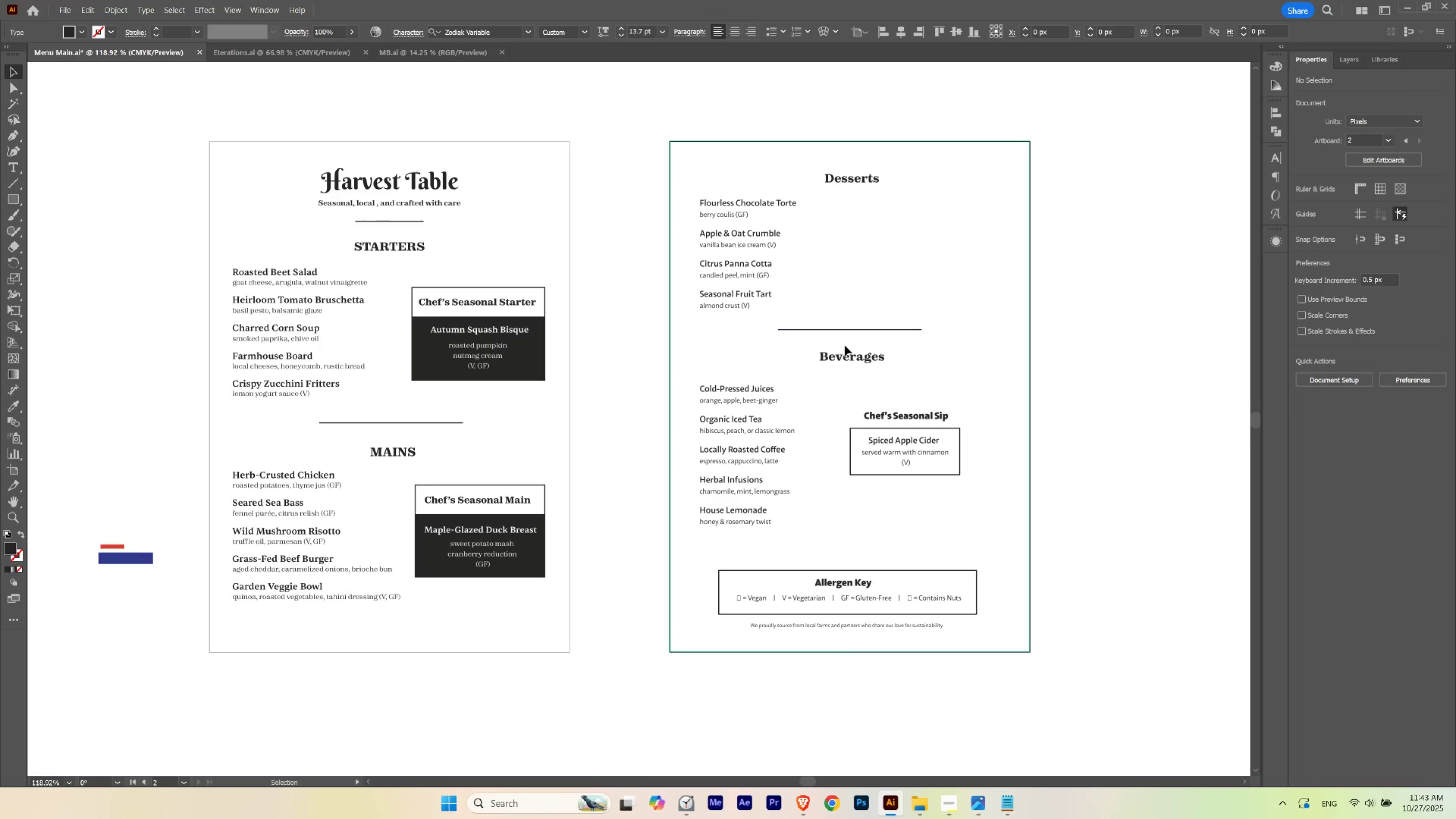 
hold_key(key=ShiftLeft, duration=0.63)
left_click([839, 357])
 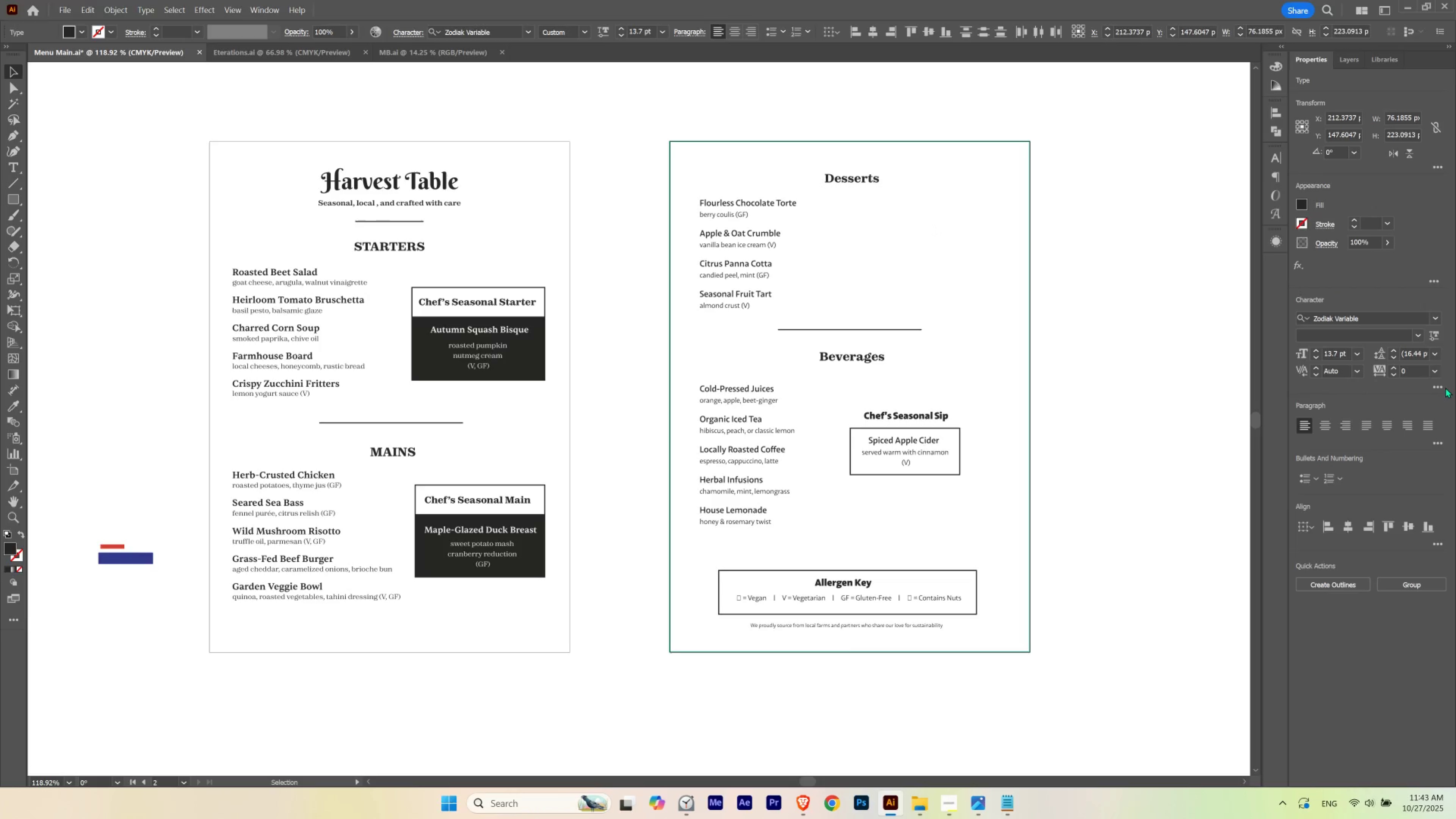 
double_click([1437, 387])
 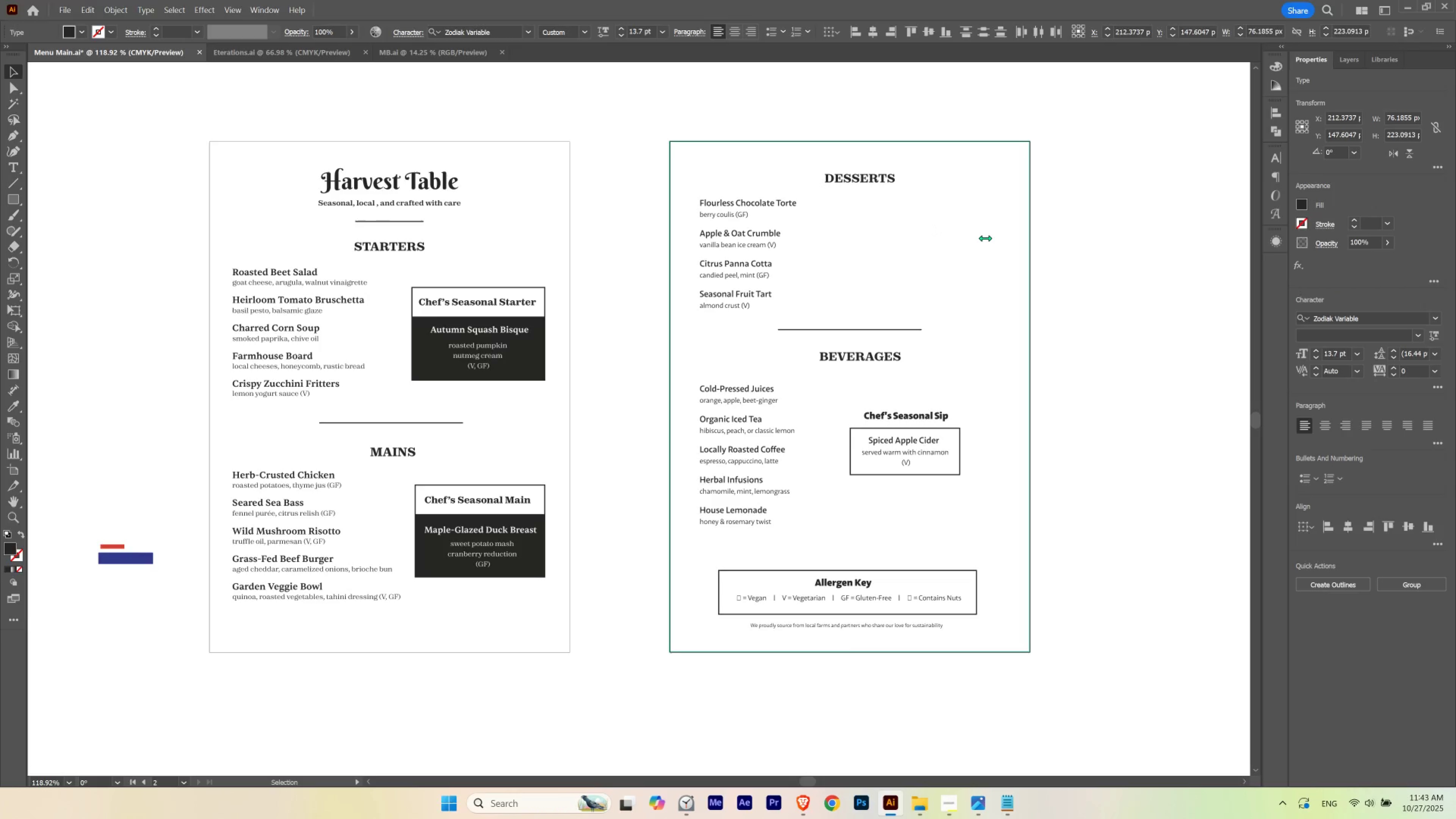 
key(V)
 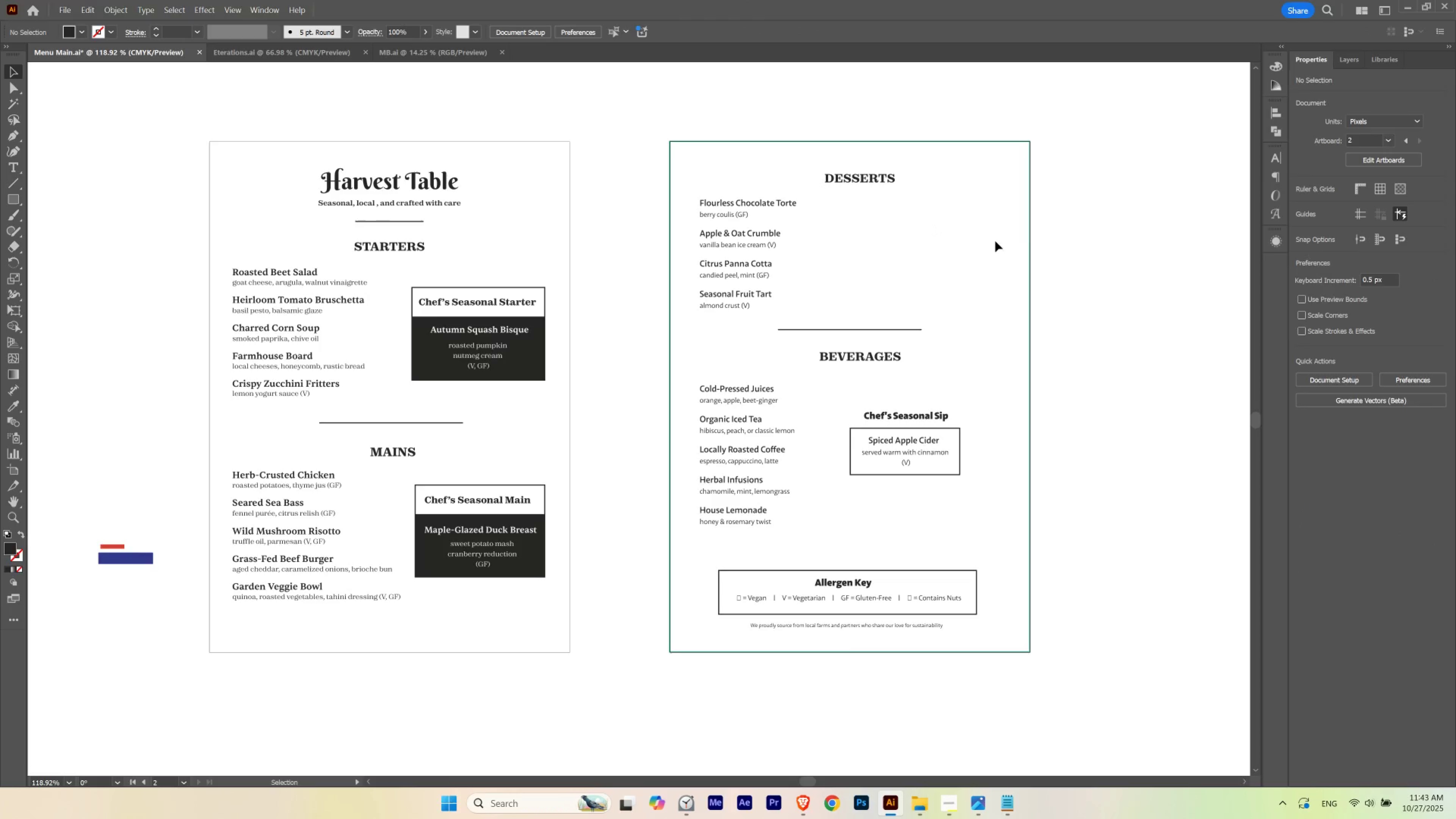 
left_click_drag(start_coordinate=[996, 241], to_coordinate=[1107, 206])
 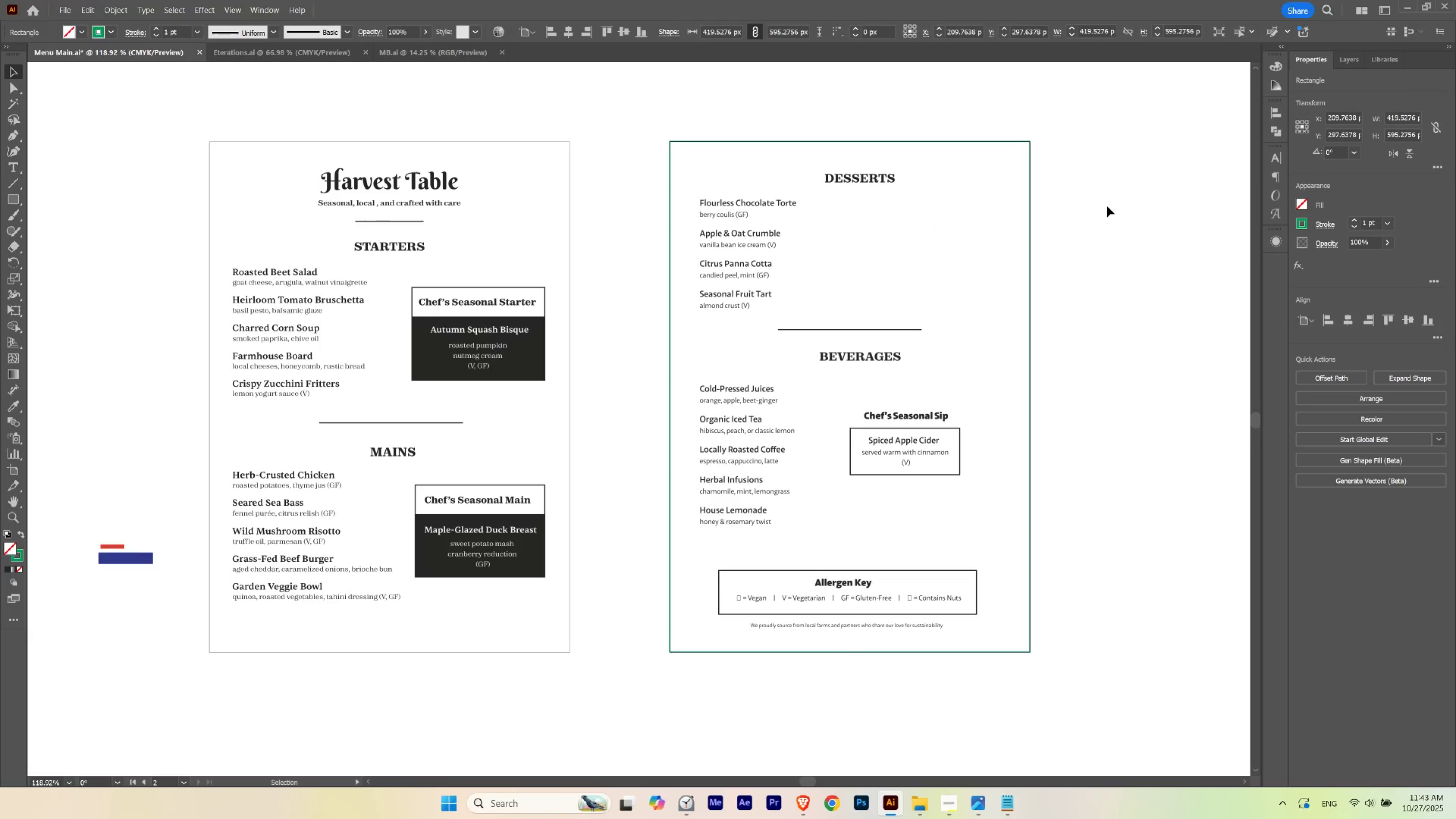 
key(Delete)
 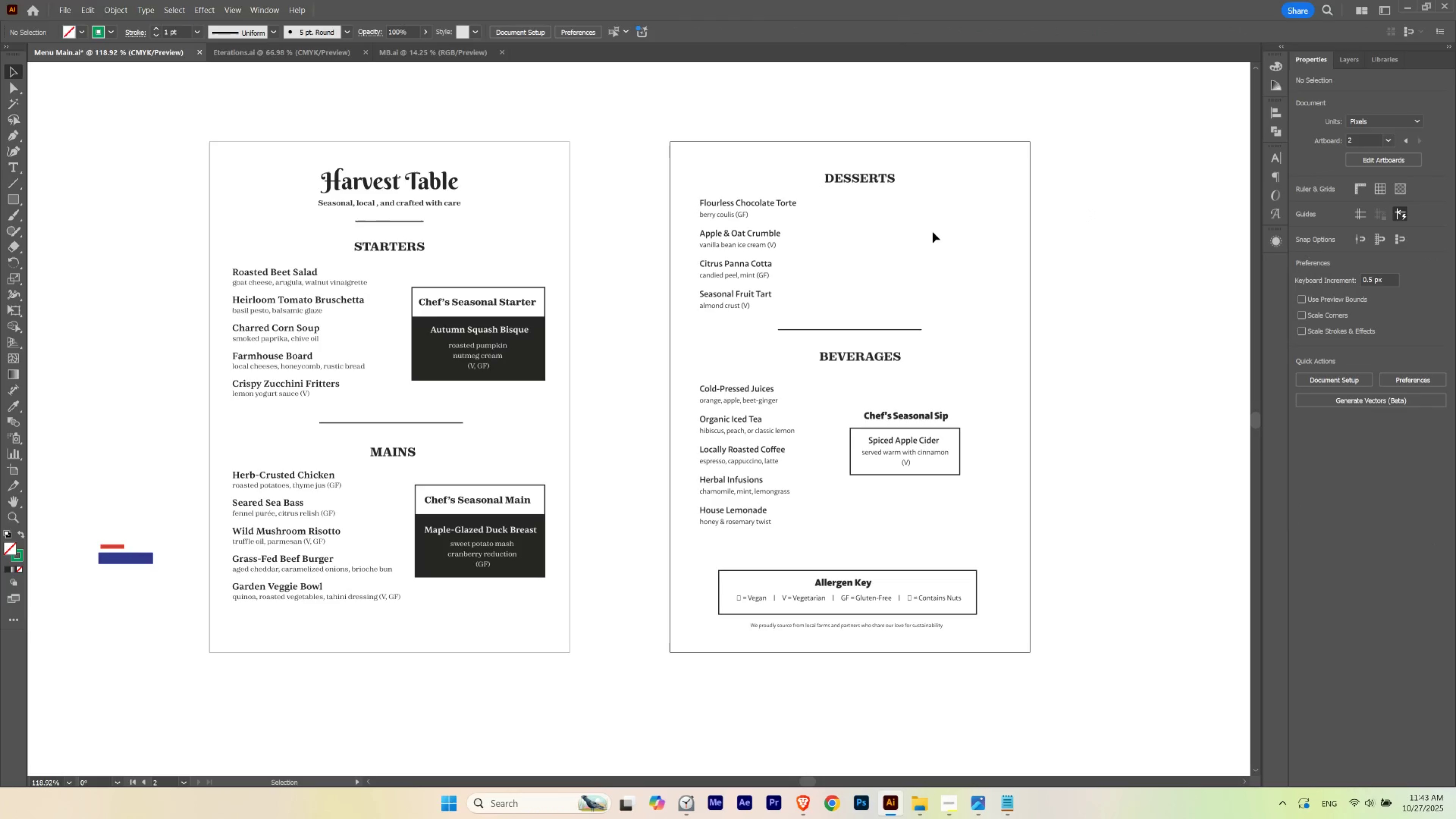 
left_click([933, 232])
 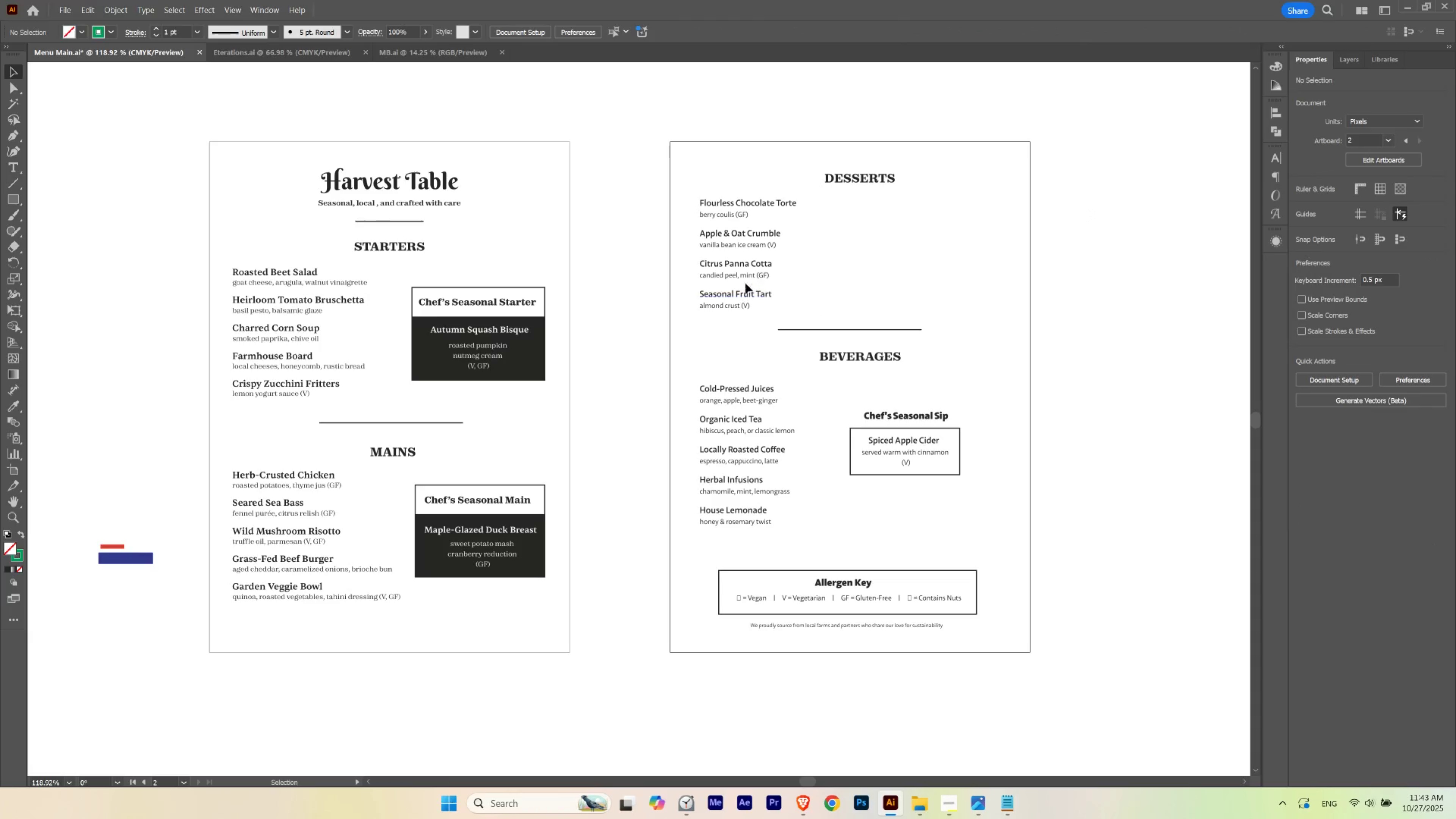 
hold_key(key=Space, duration=0.55)
 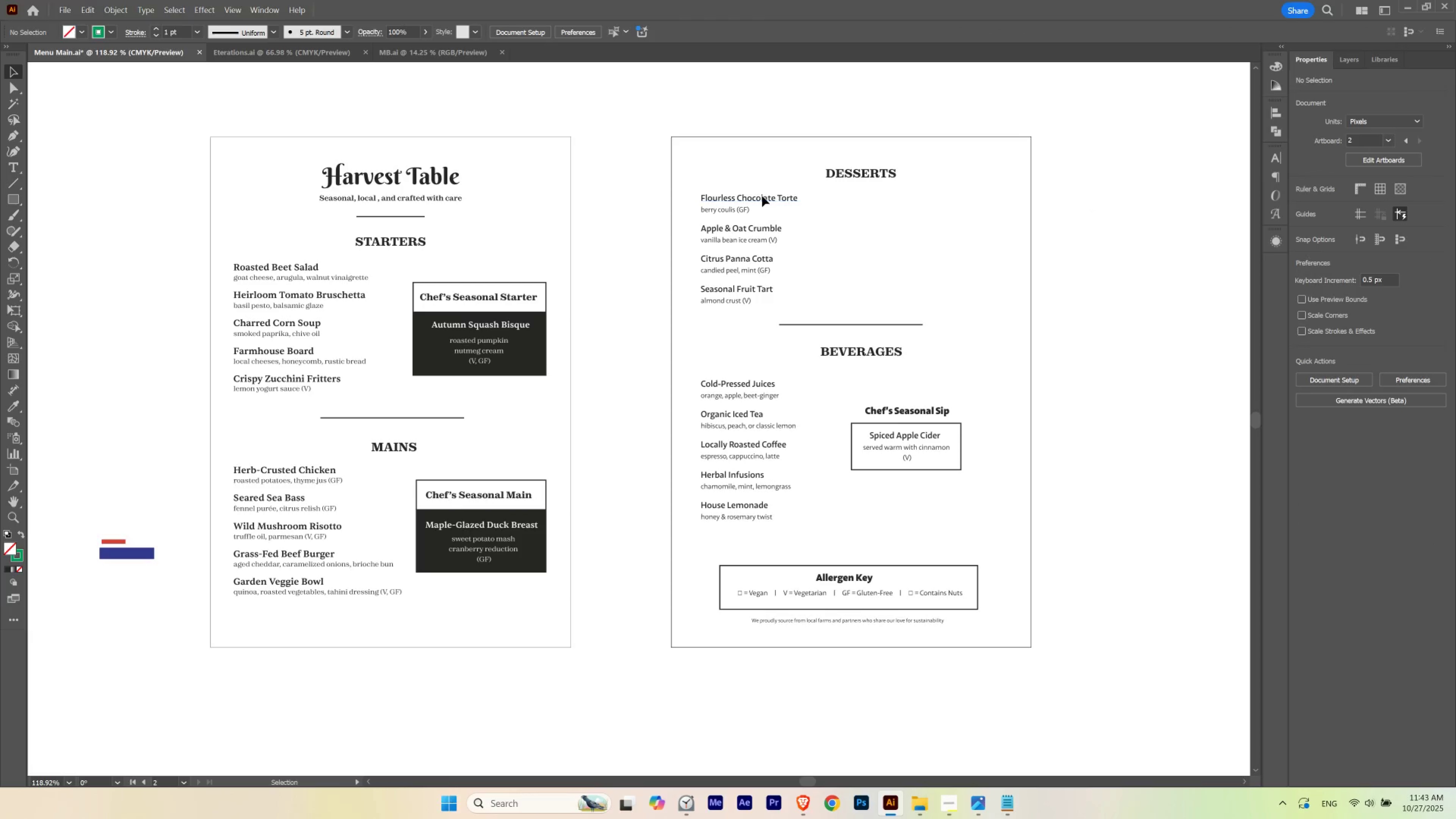 
left_click_drag(start_coordinate=[743, 260], to_coordinate=[744, 255])
 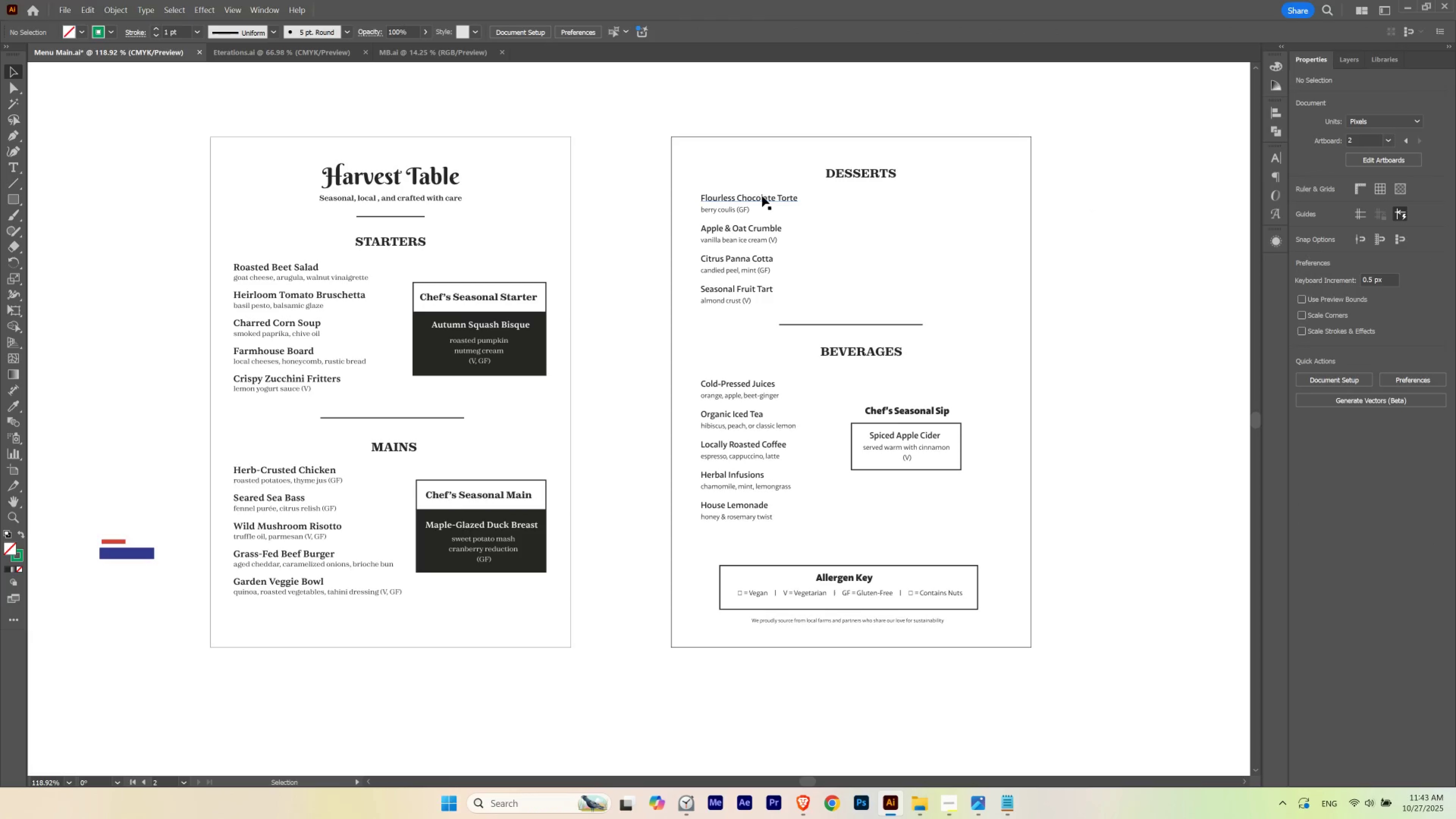 
left_click([762, 196])
 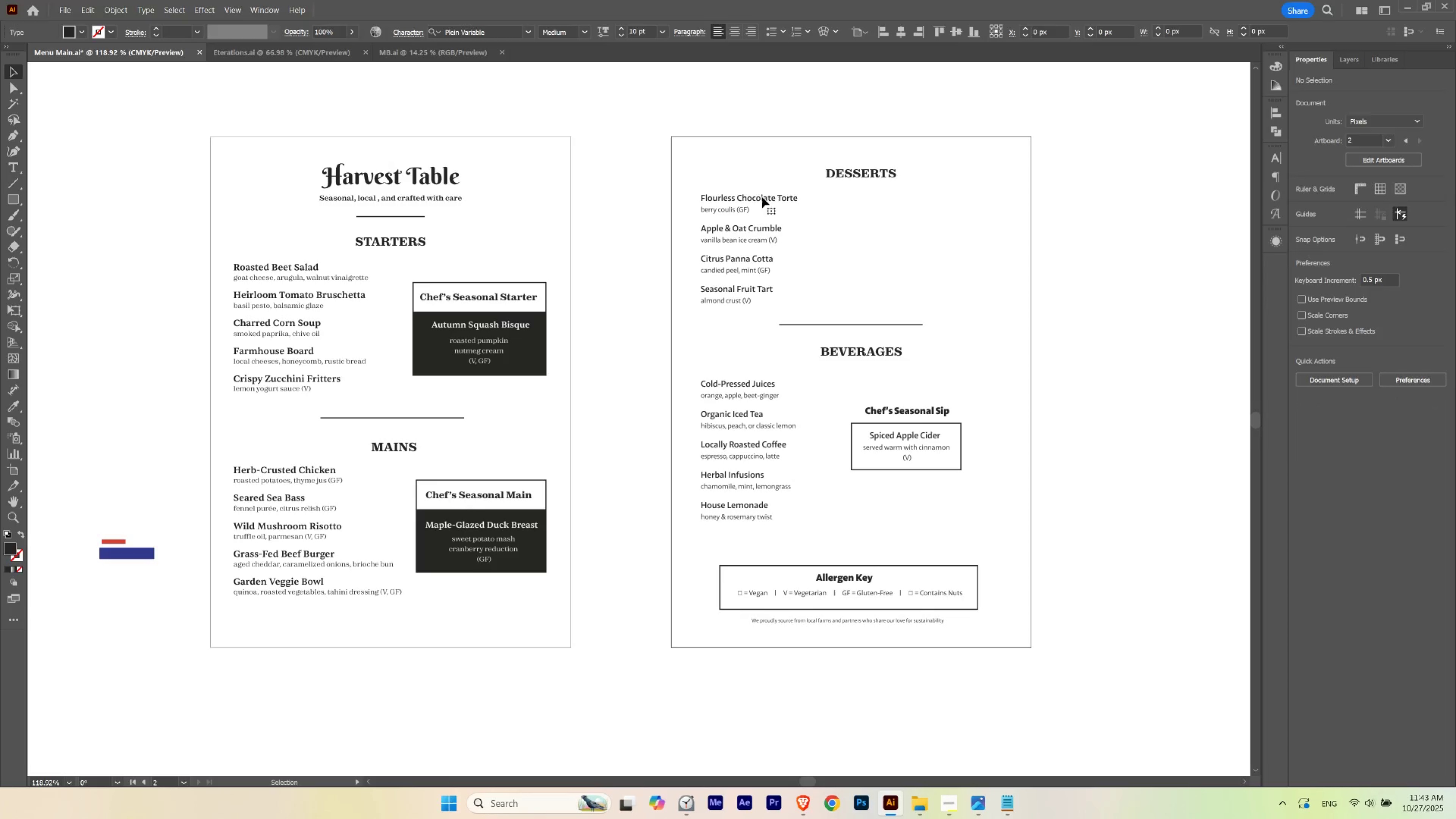 
key(Control+ControlLeft)
 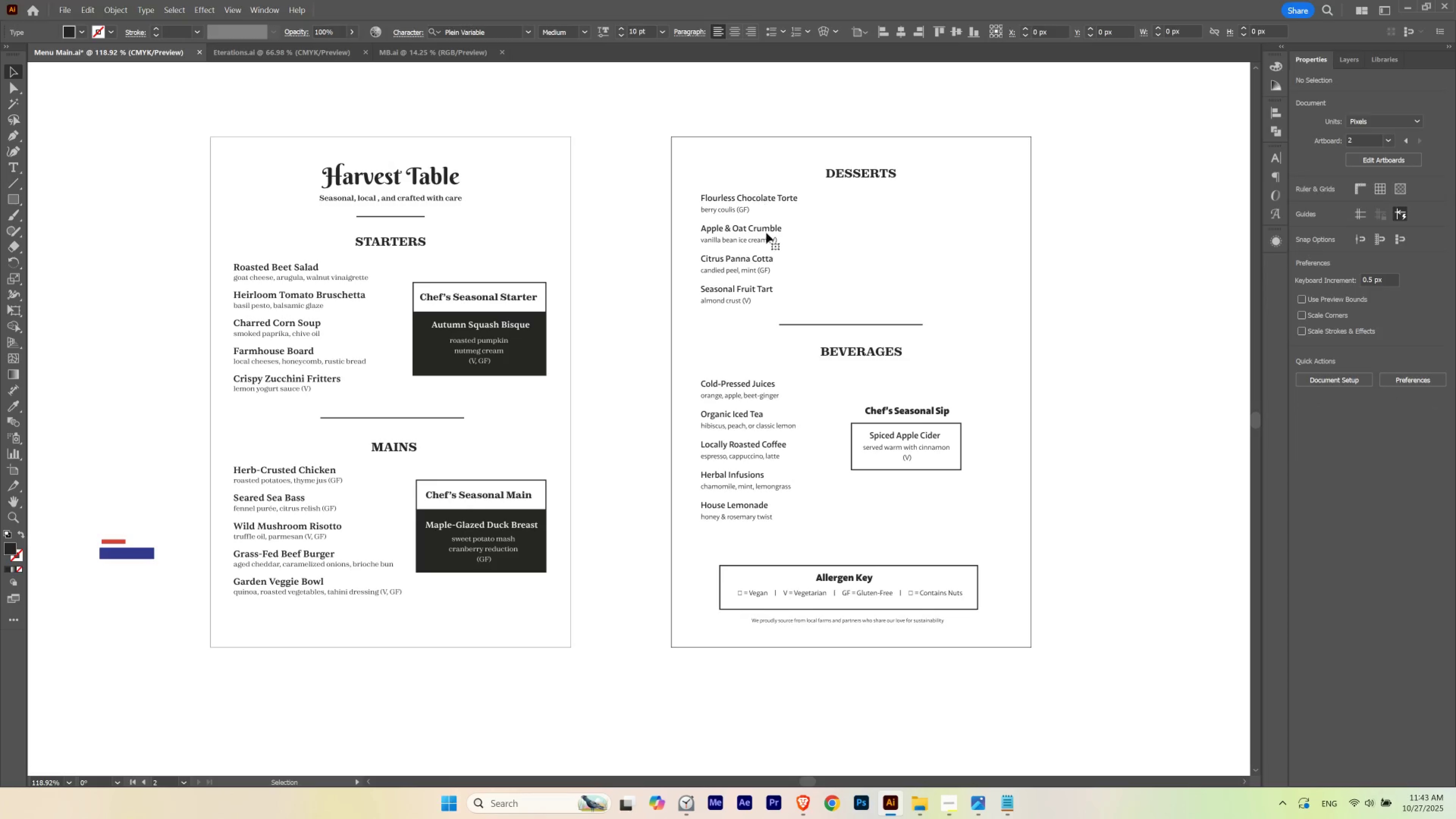 
key(Control+H)
 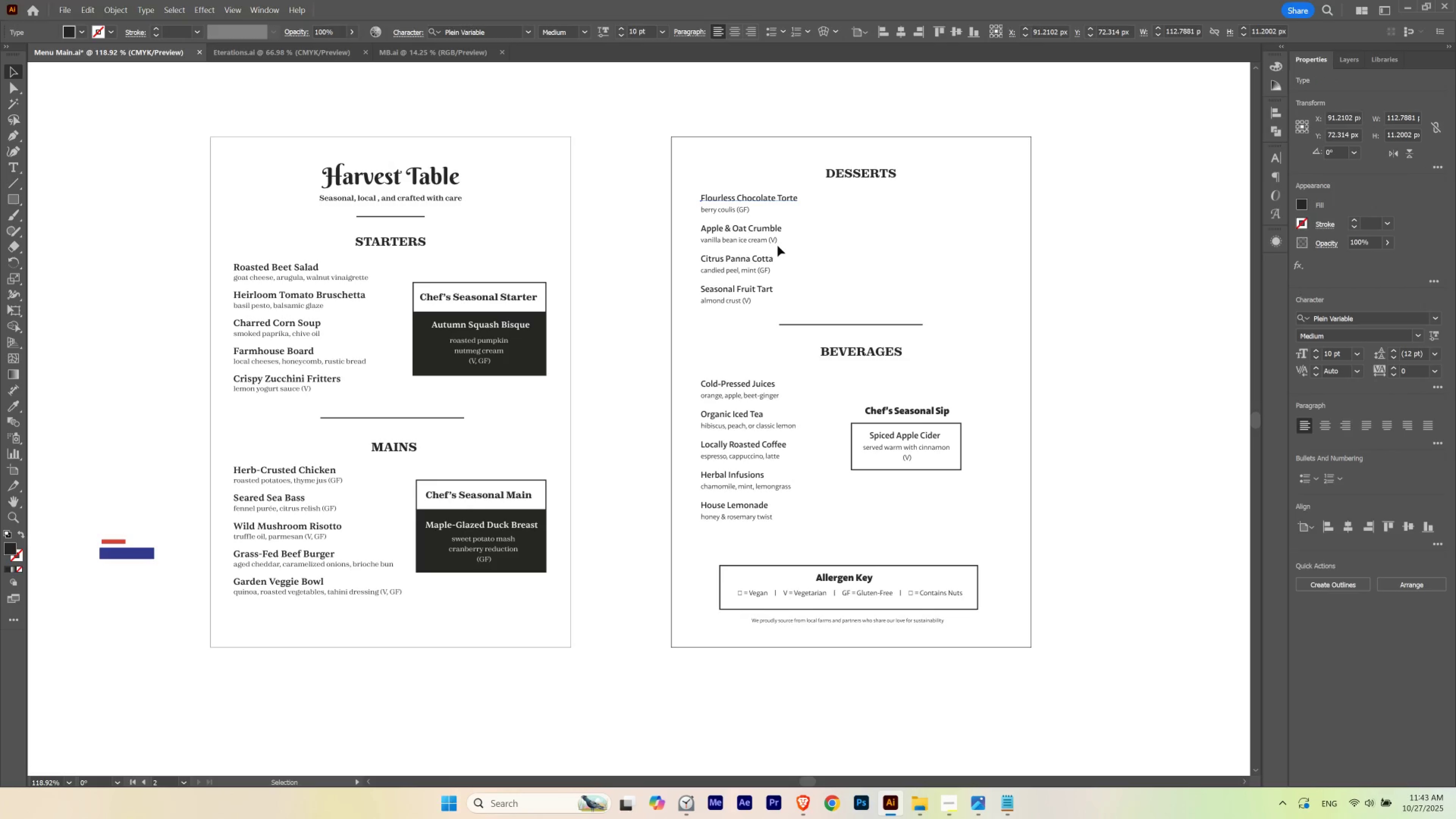 
hold_key(key=ShiftLeft, duration=1.52)
left_click([768, 230])
 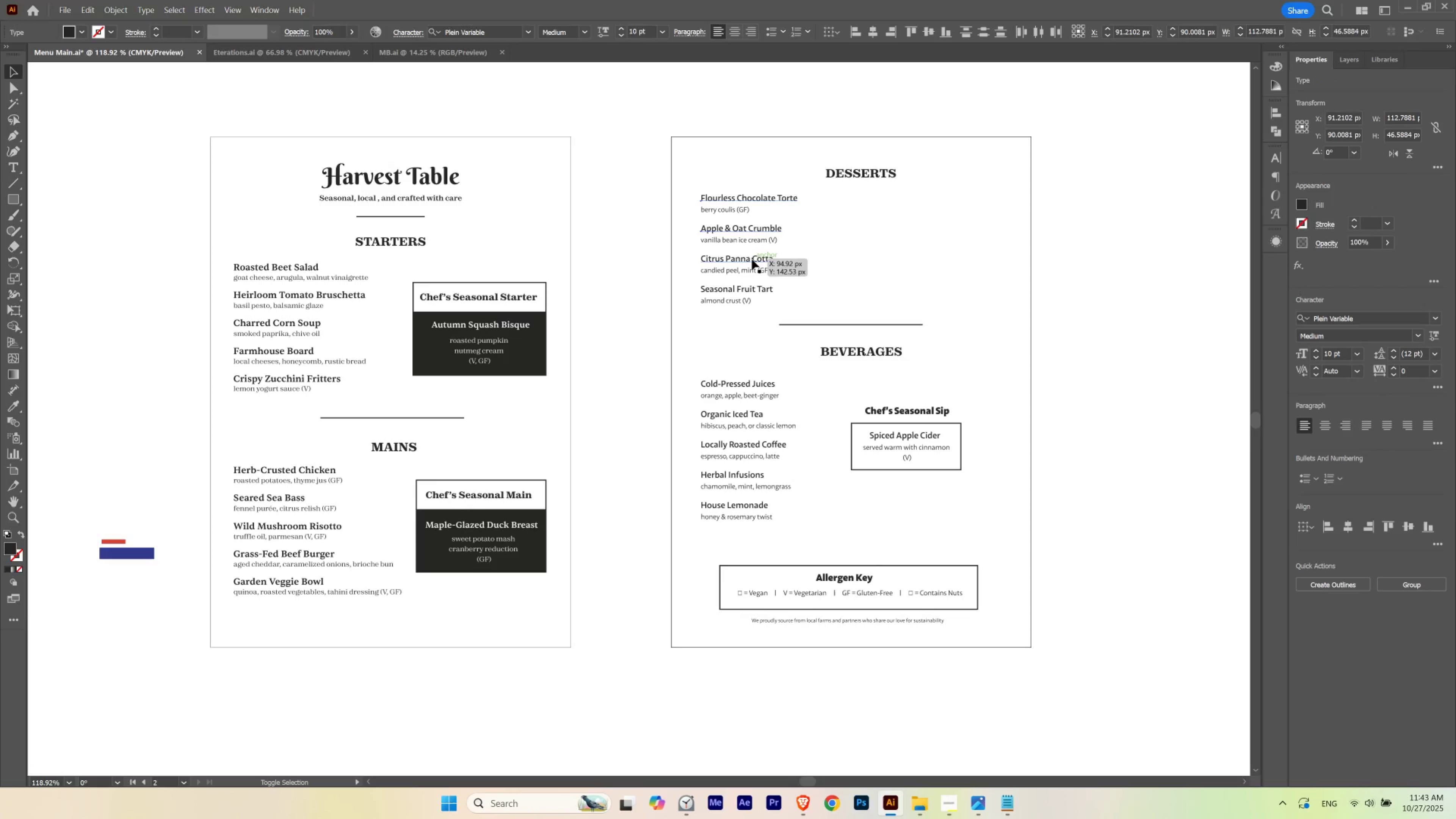 
left_click([752, 259])
 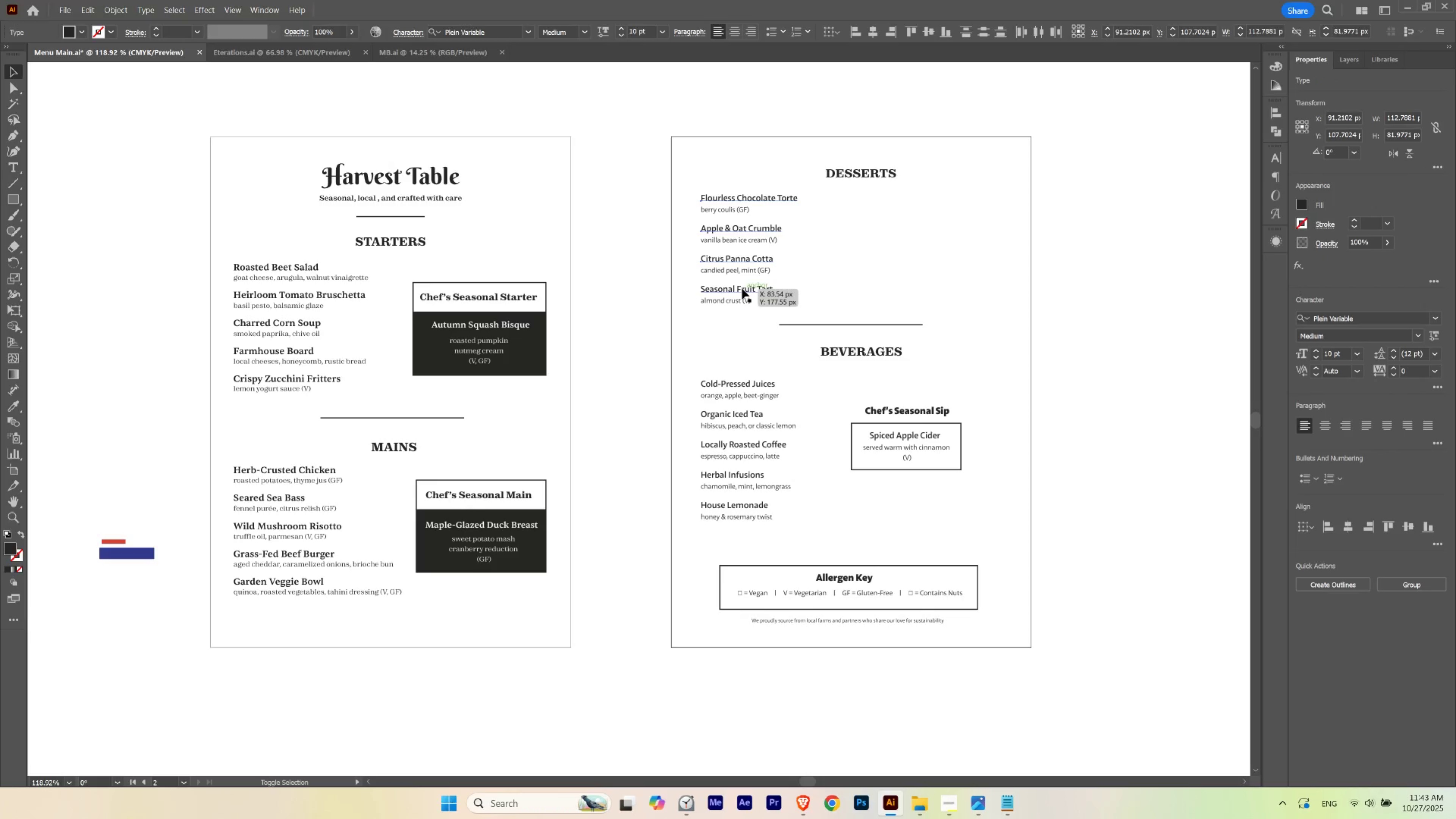 
hold_key(key=ShiftLeft, duration=1.52)
double_click([742, 288])
 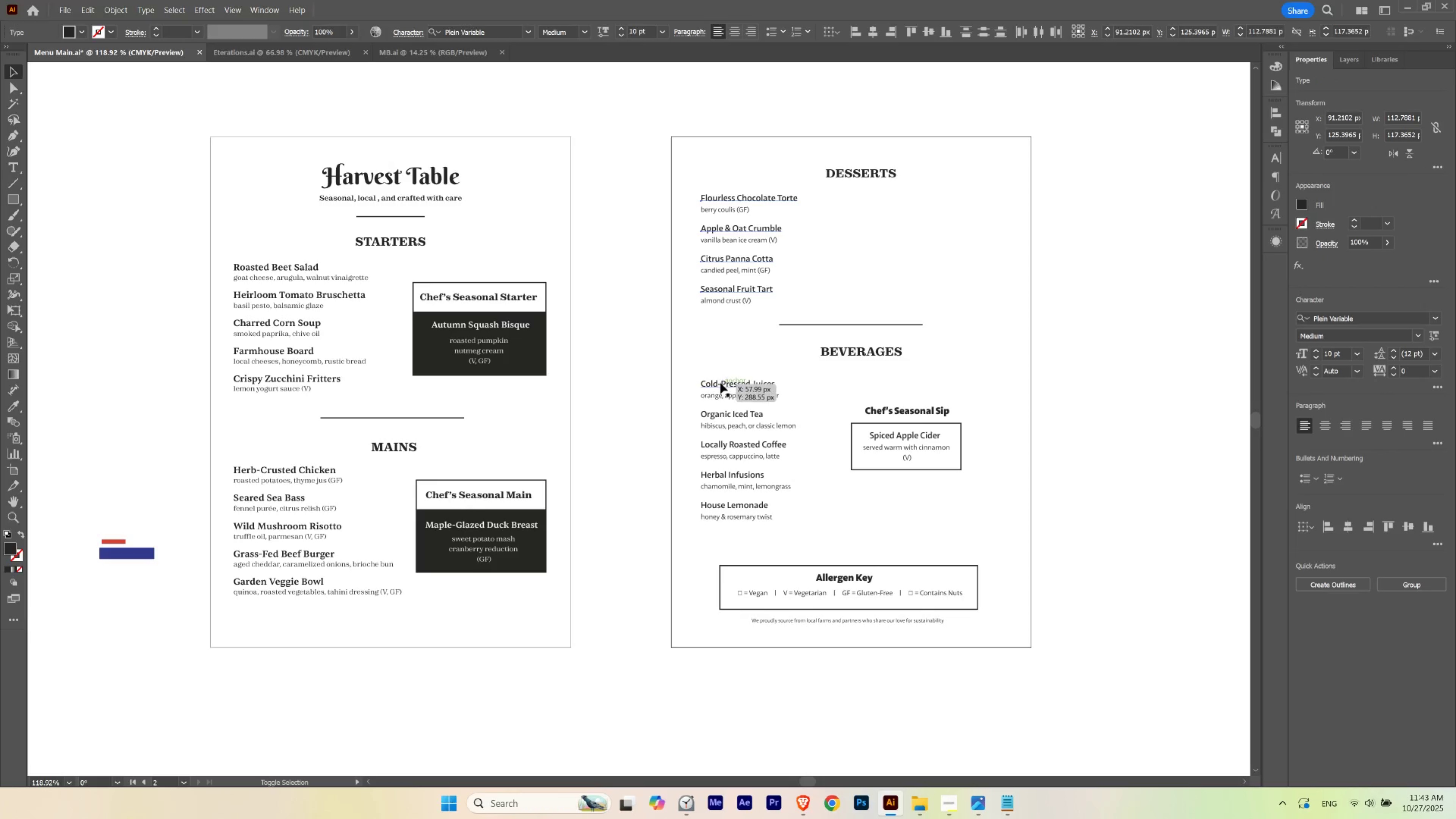 
left_click([720, 383])
 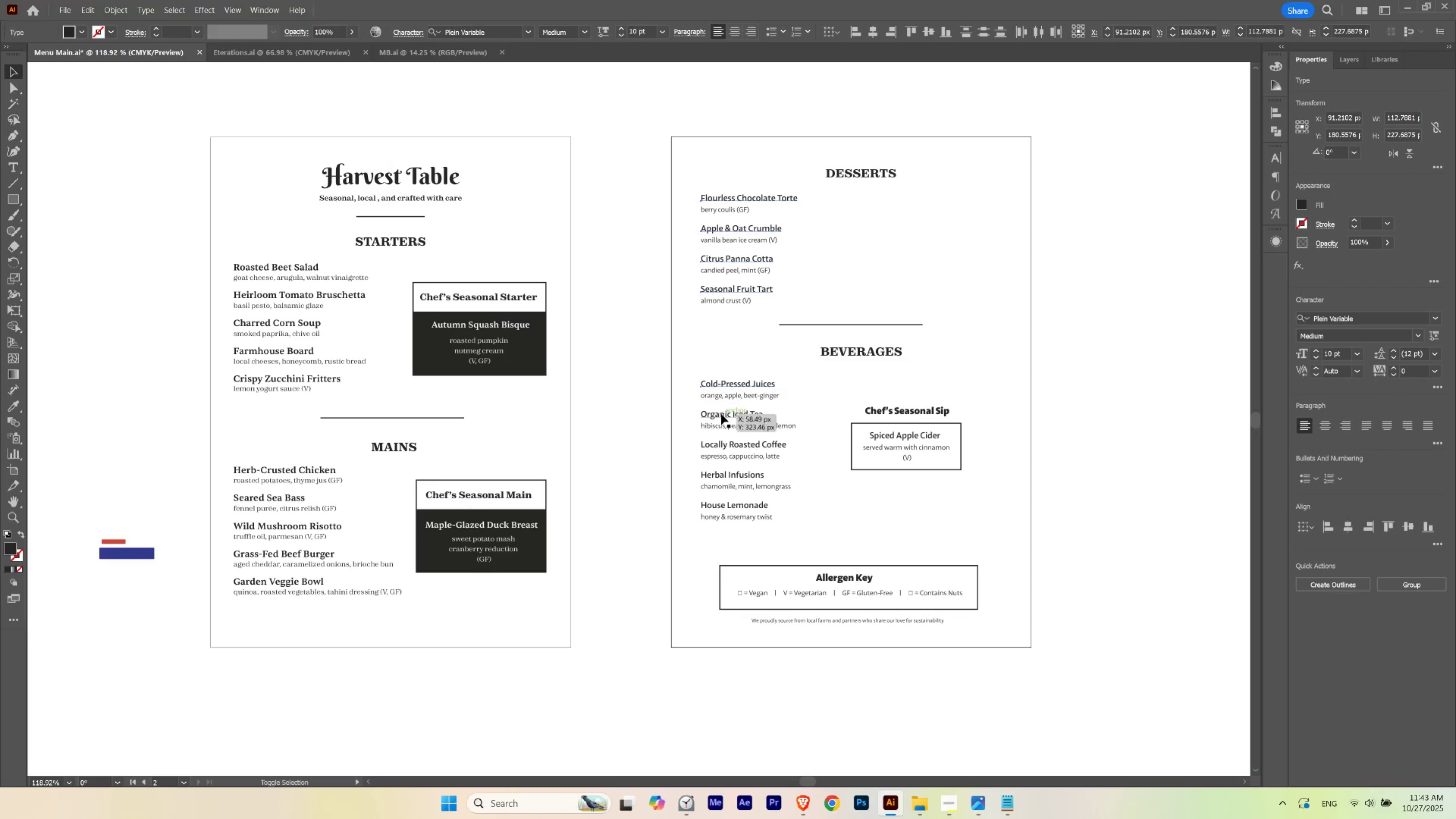 
hold_key(key=ShiftLeft, duration=1.52)
left_click([721, 414])
 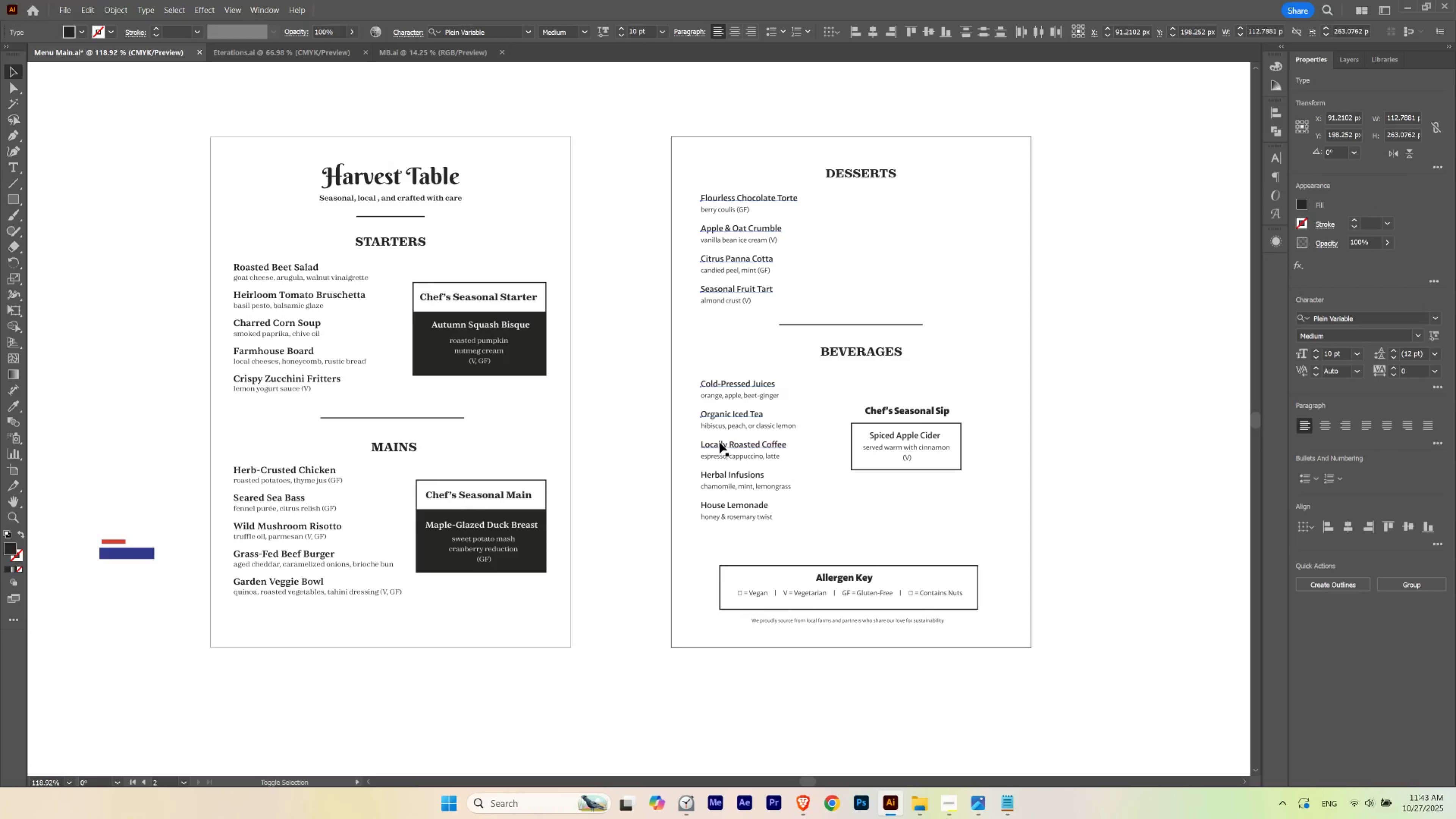 
left_click([719, 442])
 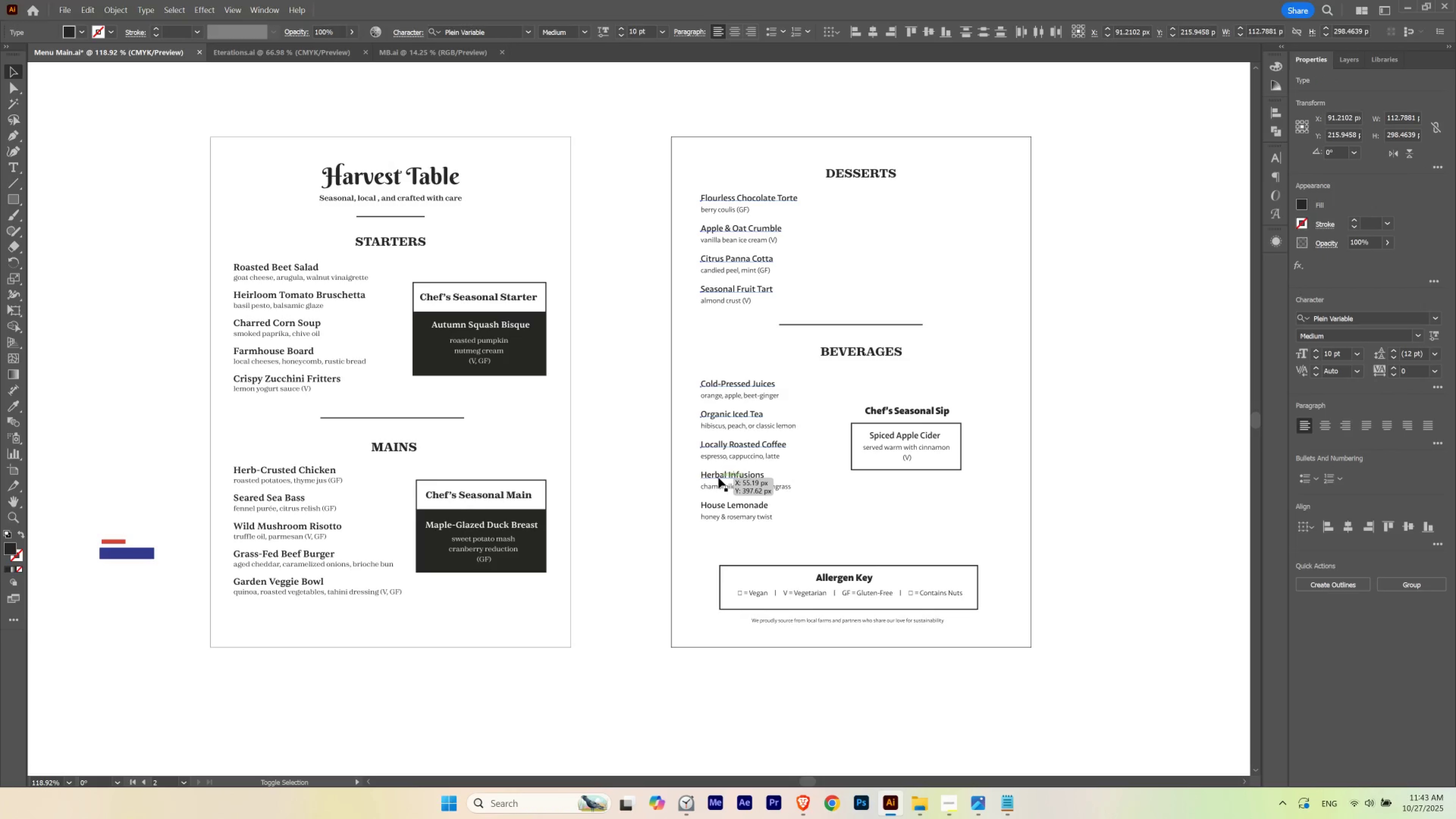 
hold_key(key=ShiftLeft, duration=1.52)
left_click([718, 478])
 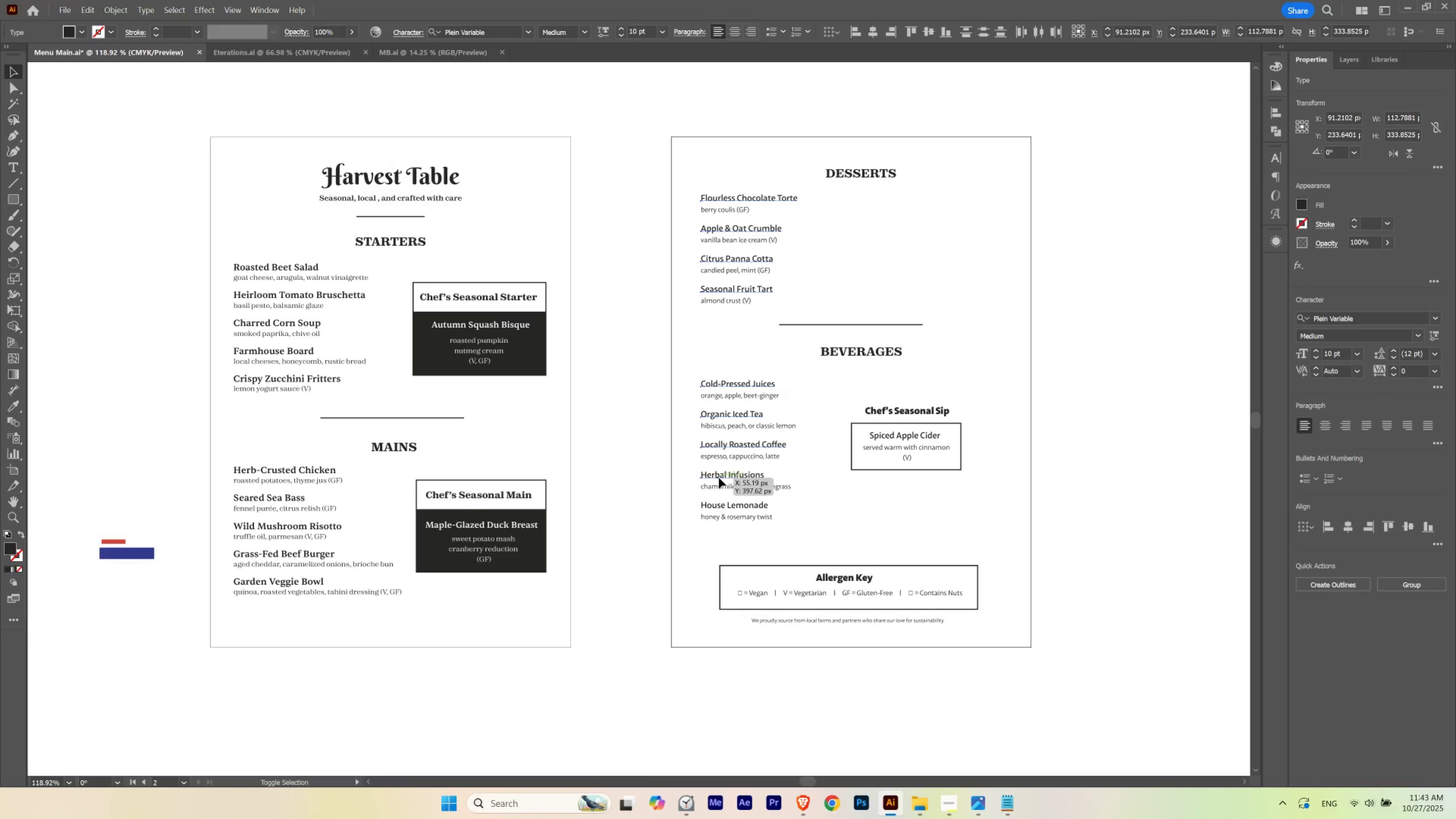 
hold_key(key=ShiftLeft, duration=1.52)
left_click([719, 503])
 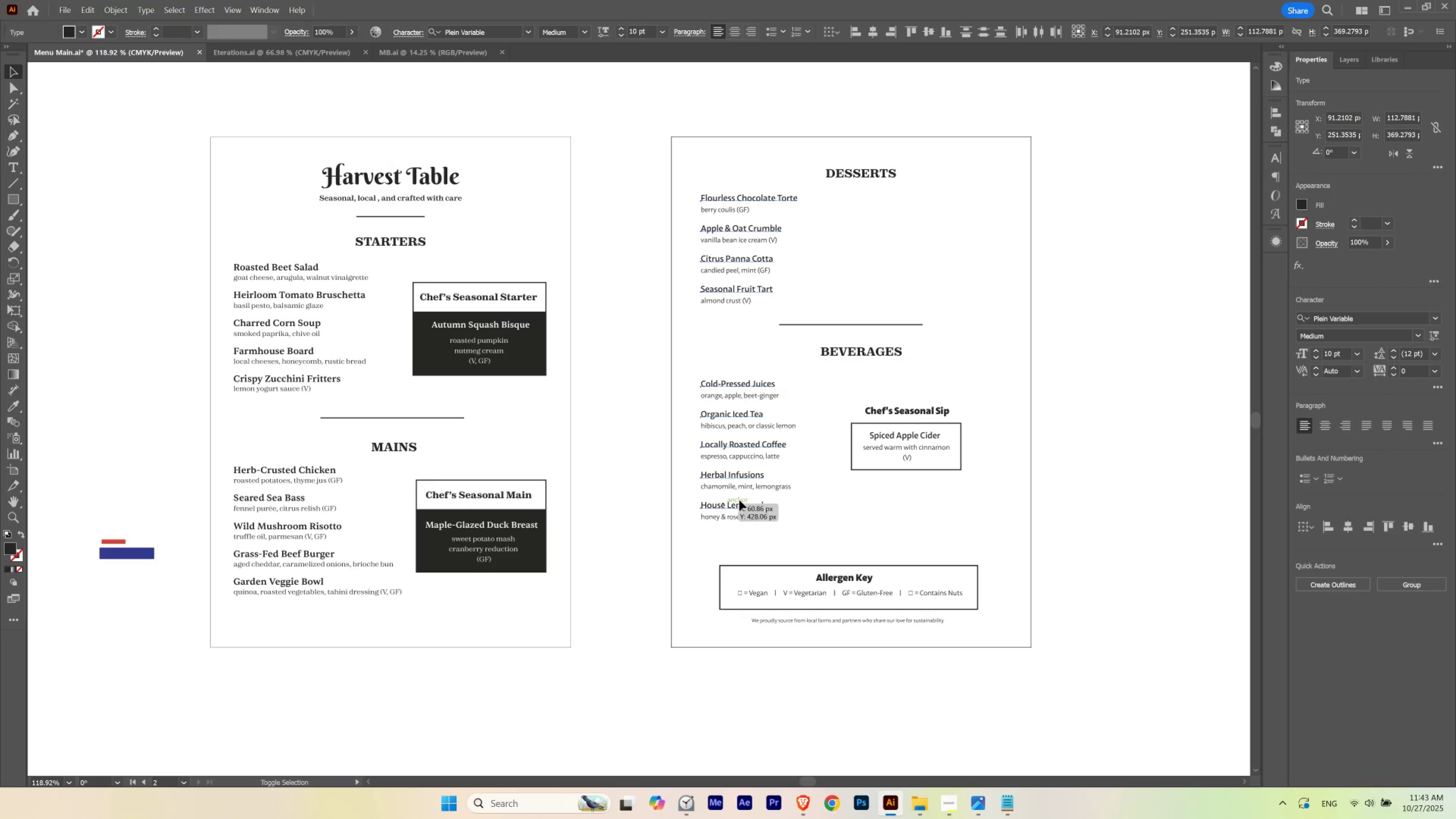 
key(Shift+ShiftLeft)
 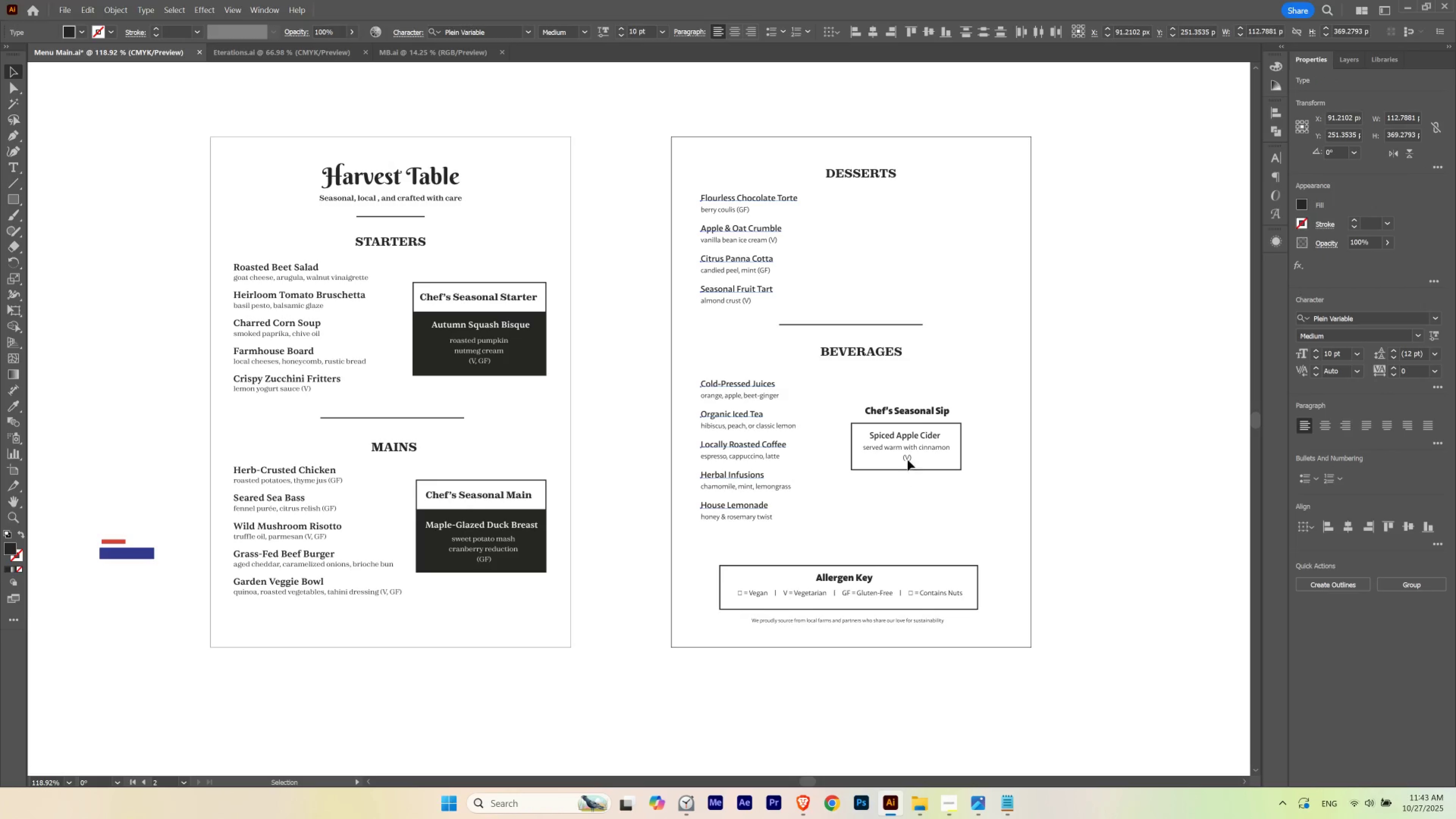 
key(I)
 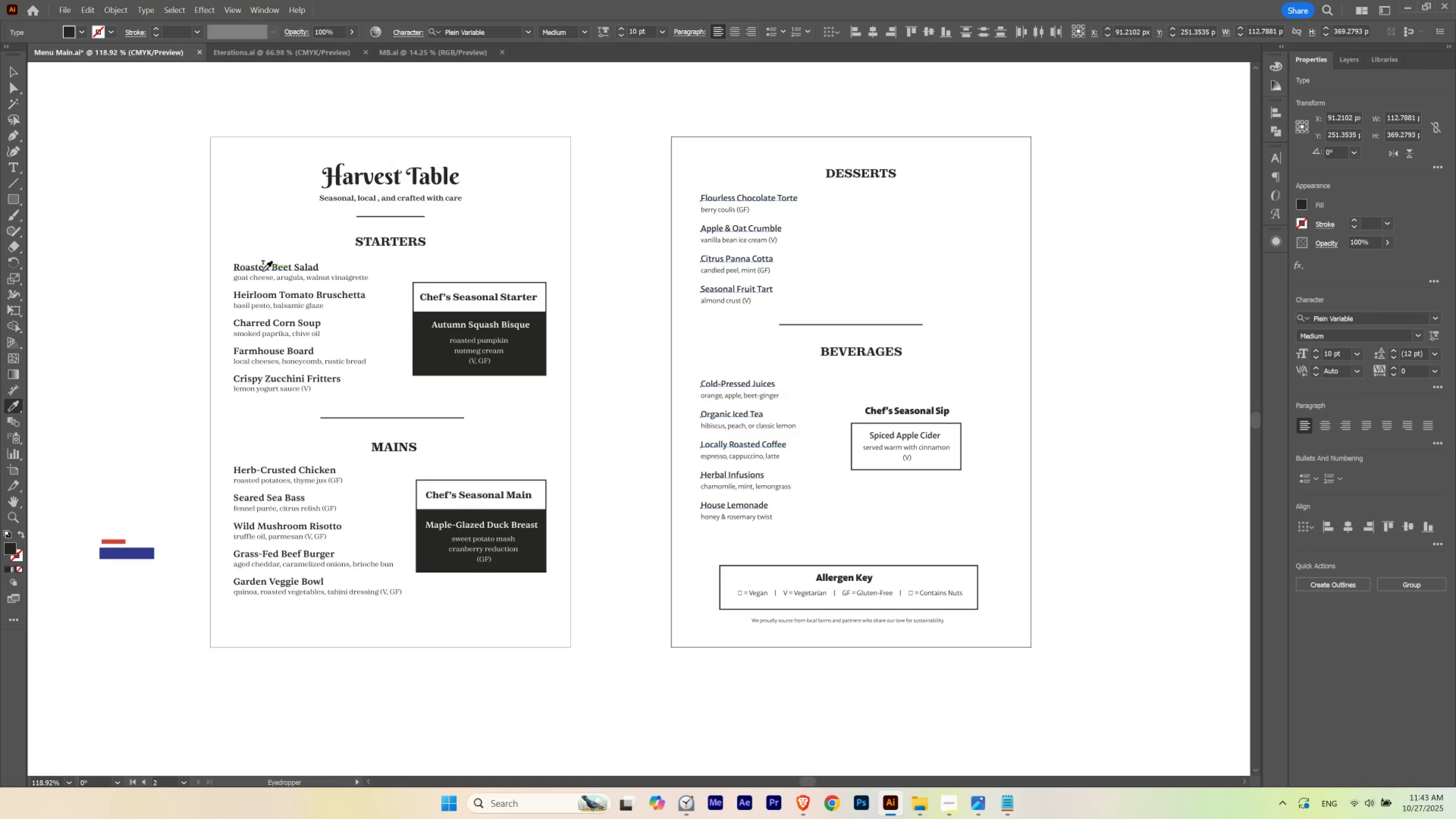 
left_click([262, 271])
 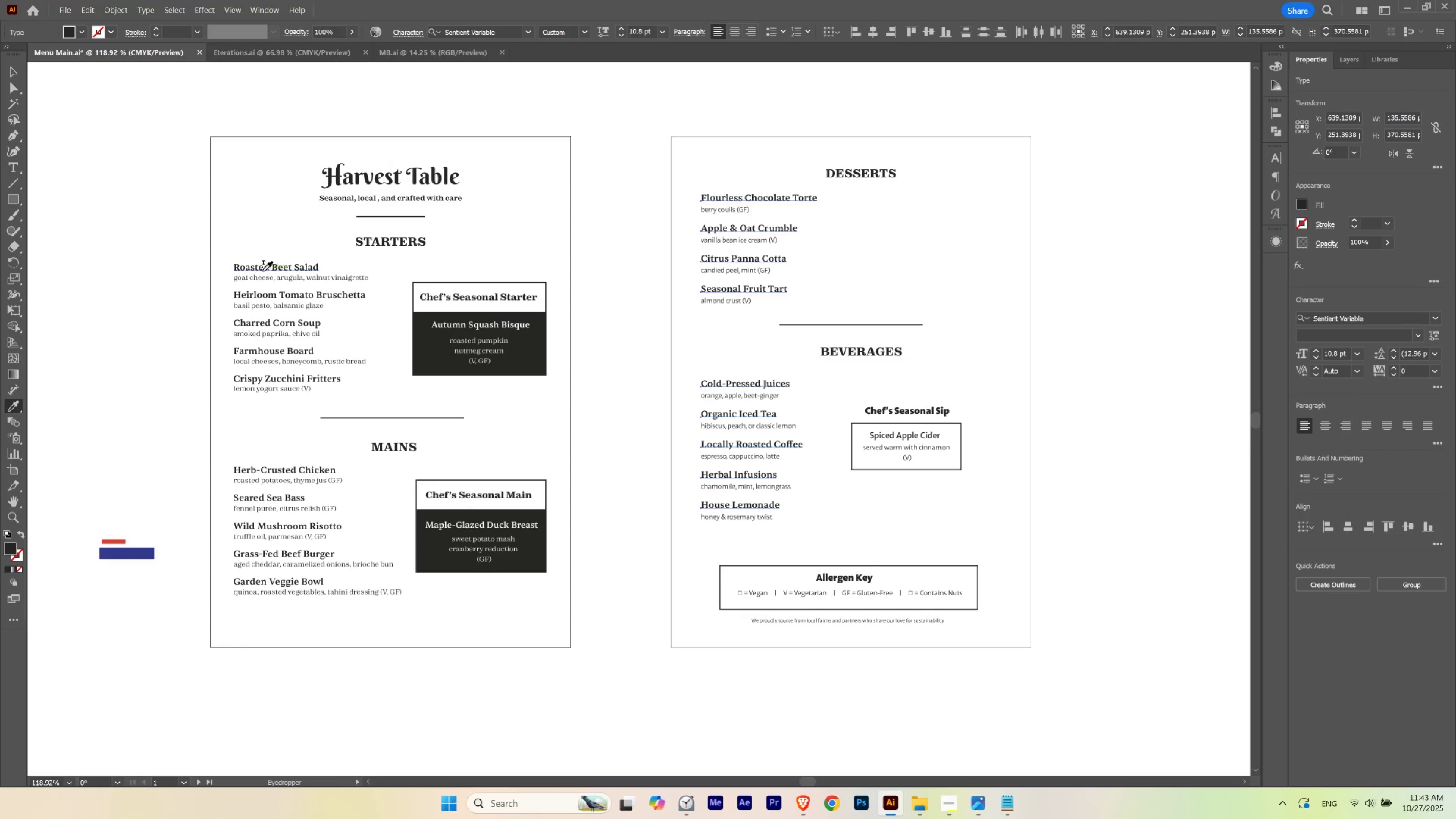 
key(V)
 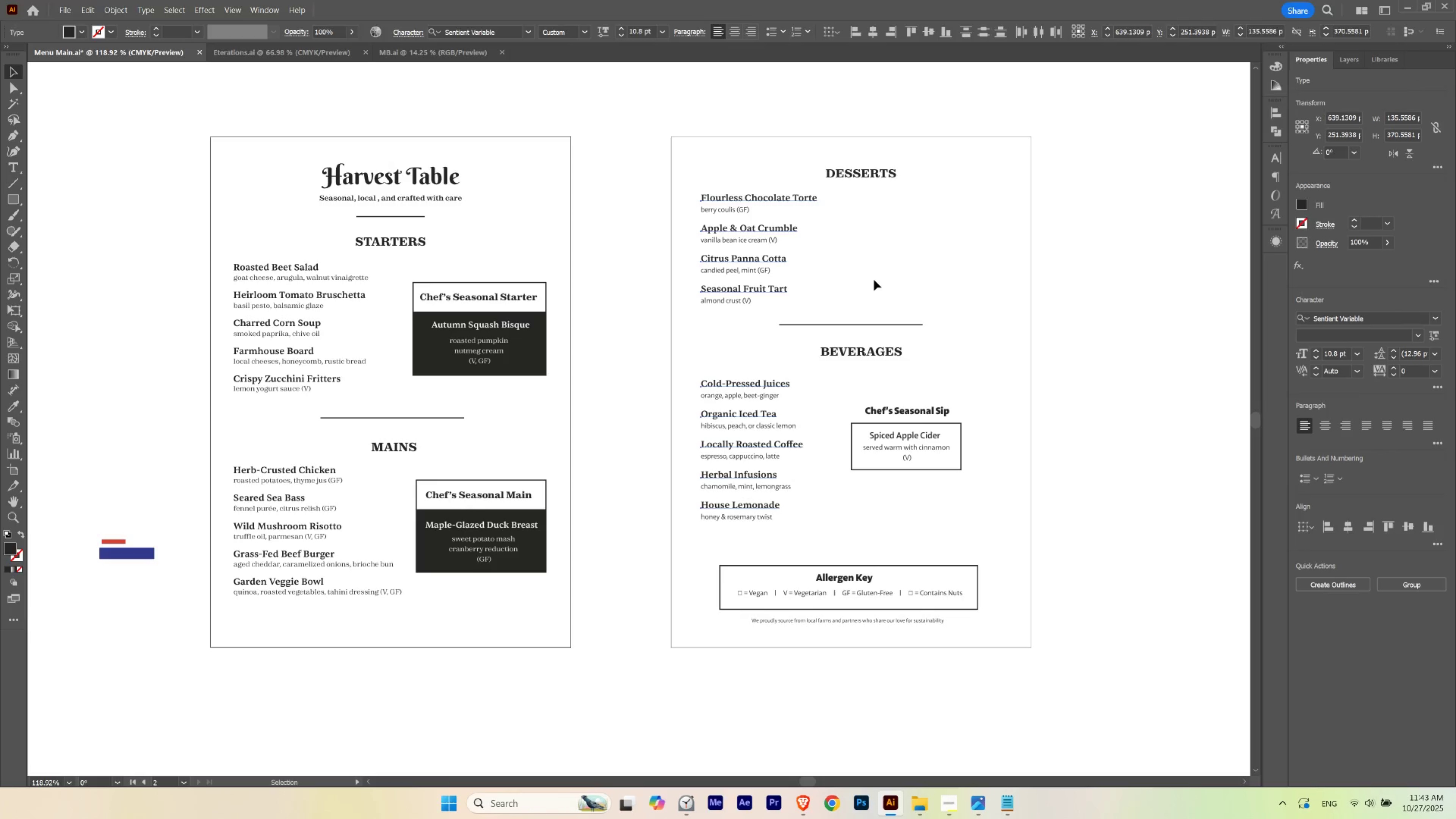 
left_click([874, 280])
 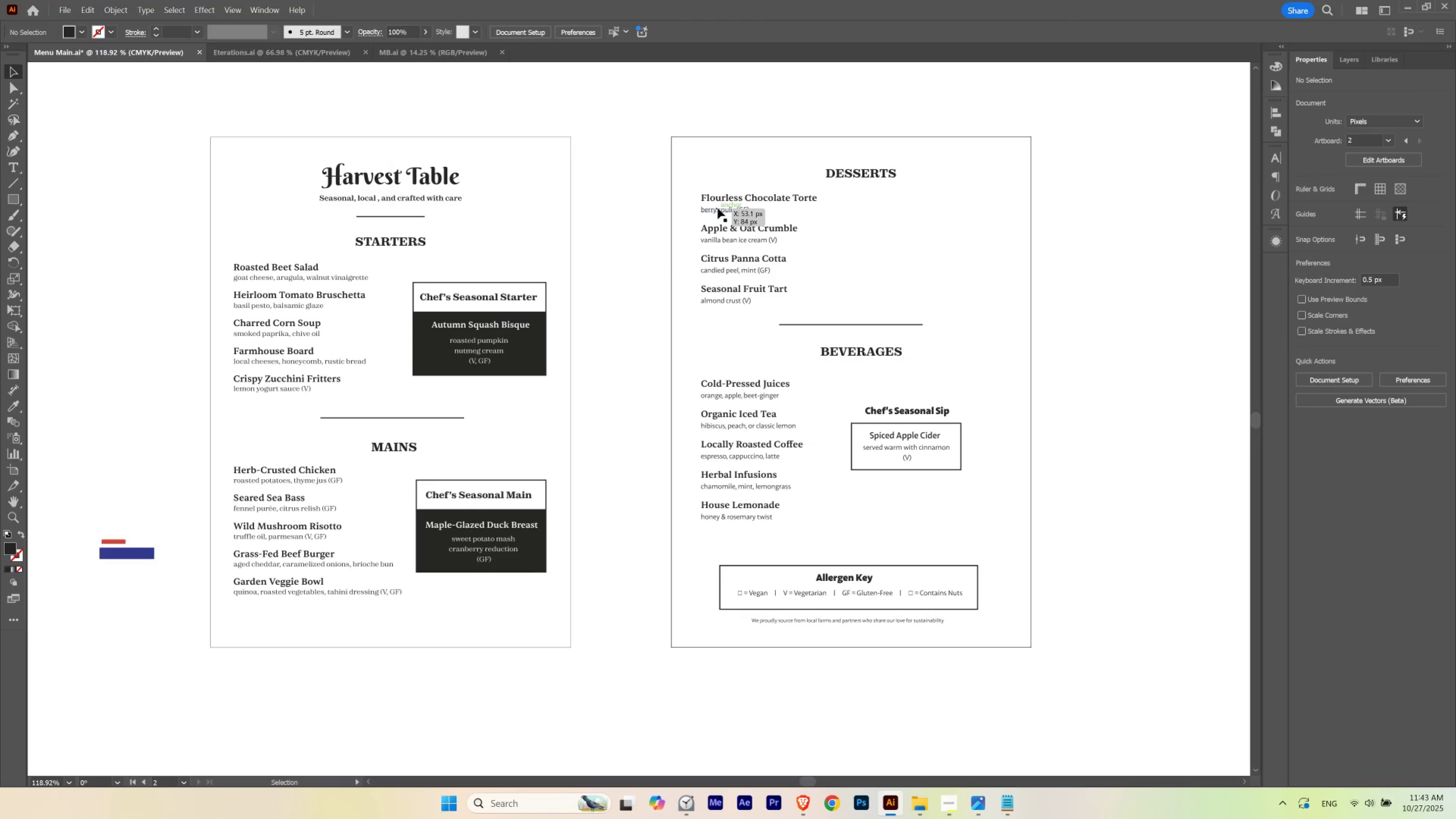 
left_click([718, 208])
 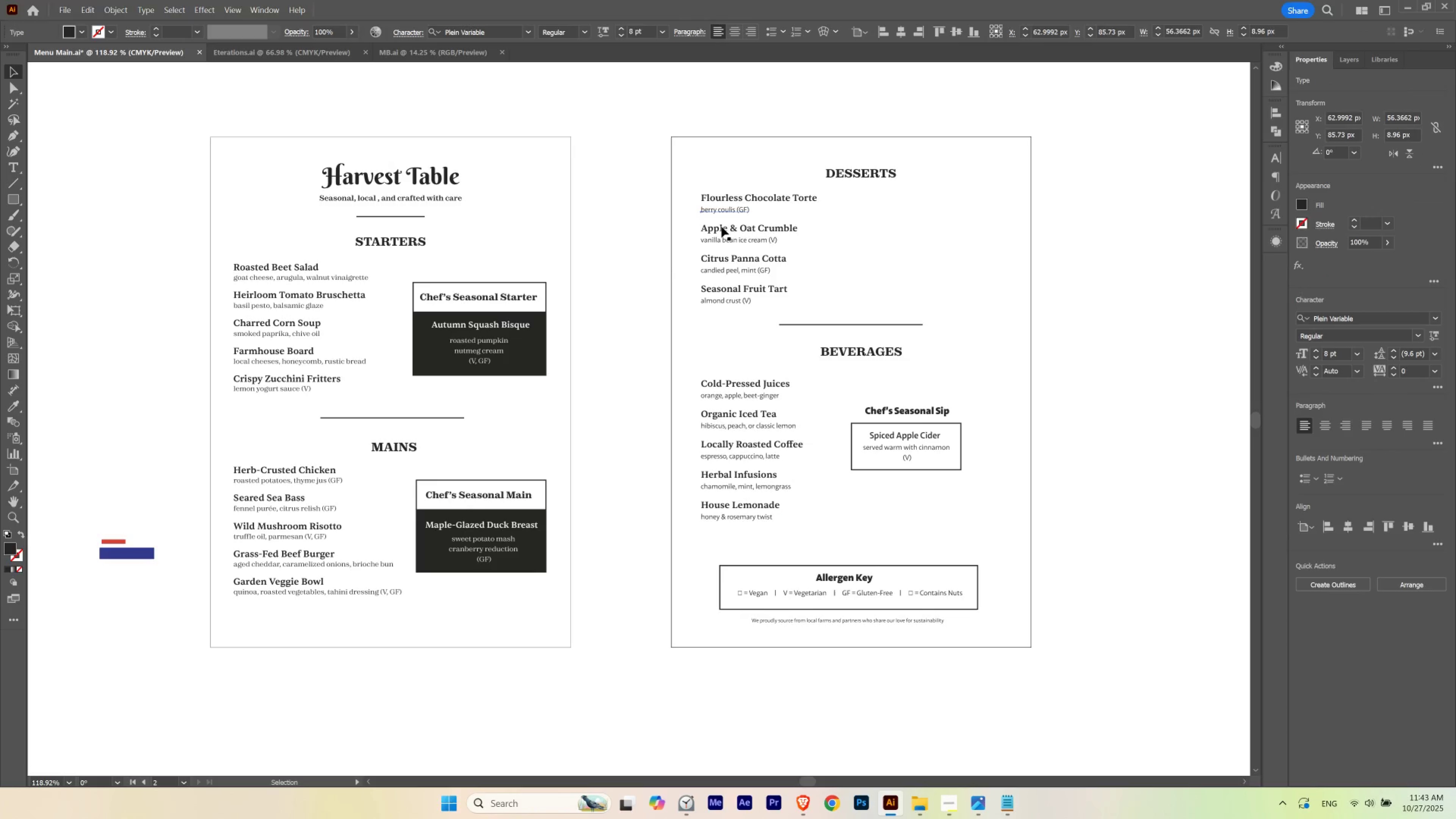 
hold_key(key=ShiftLeft, duration=1.53)
left_click([722, 237])
 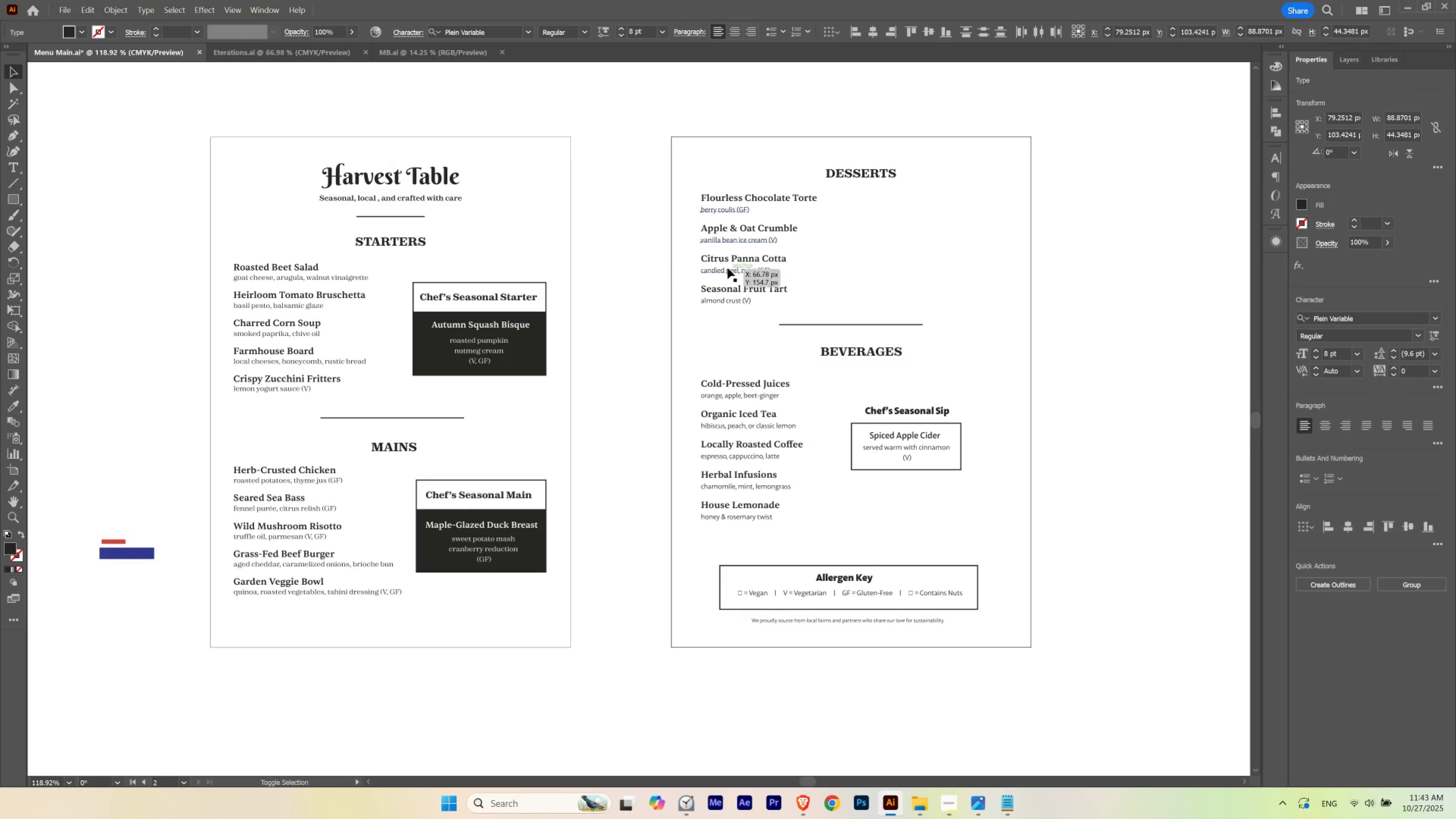 
left_click([727, 268])
 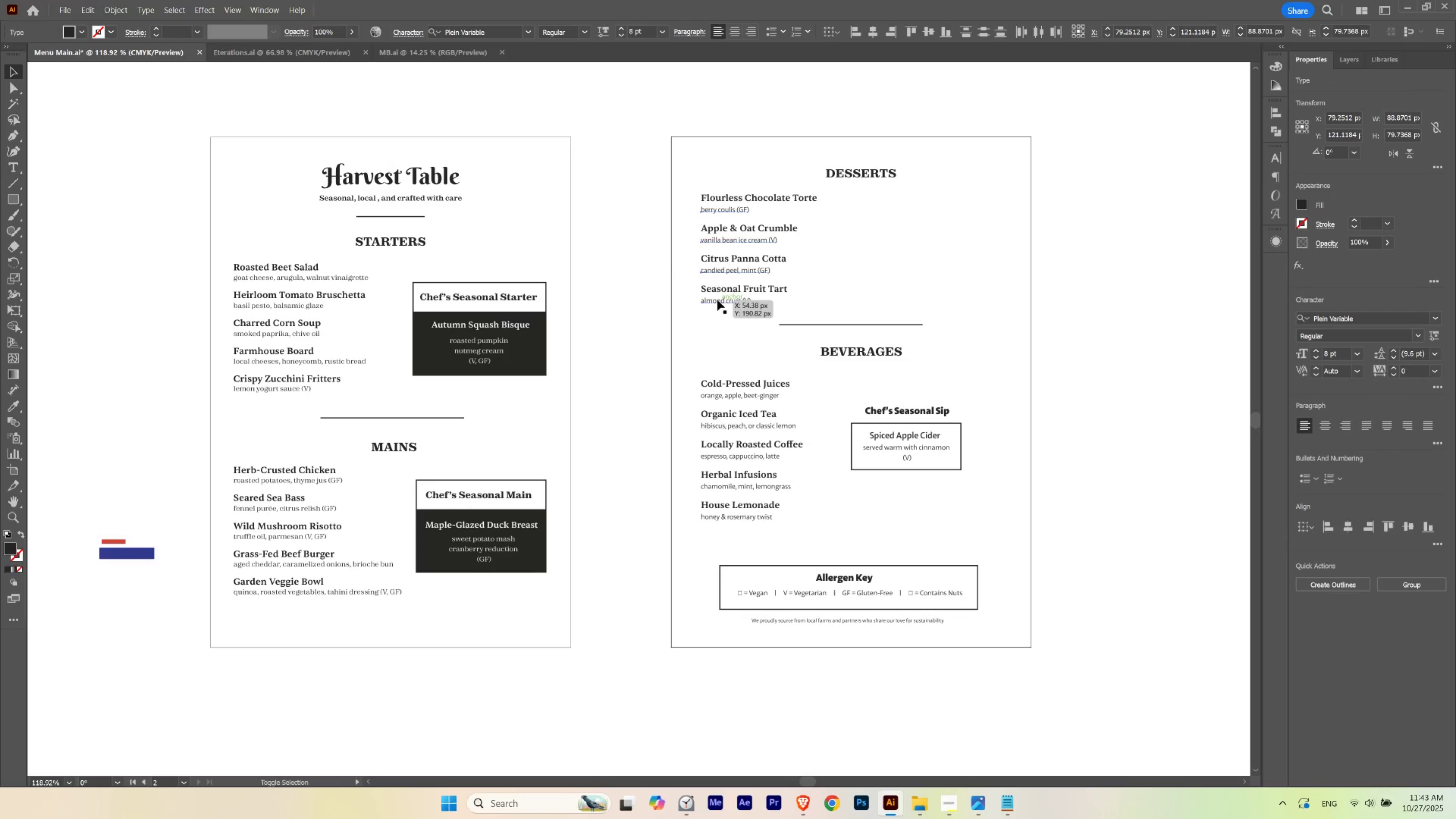 
hold_key(key=ShiftLeft, duration=1.51)
left_click([717, 300])
 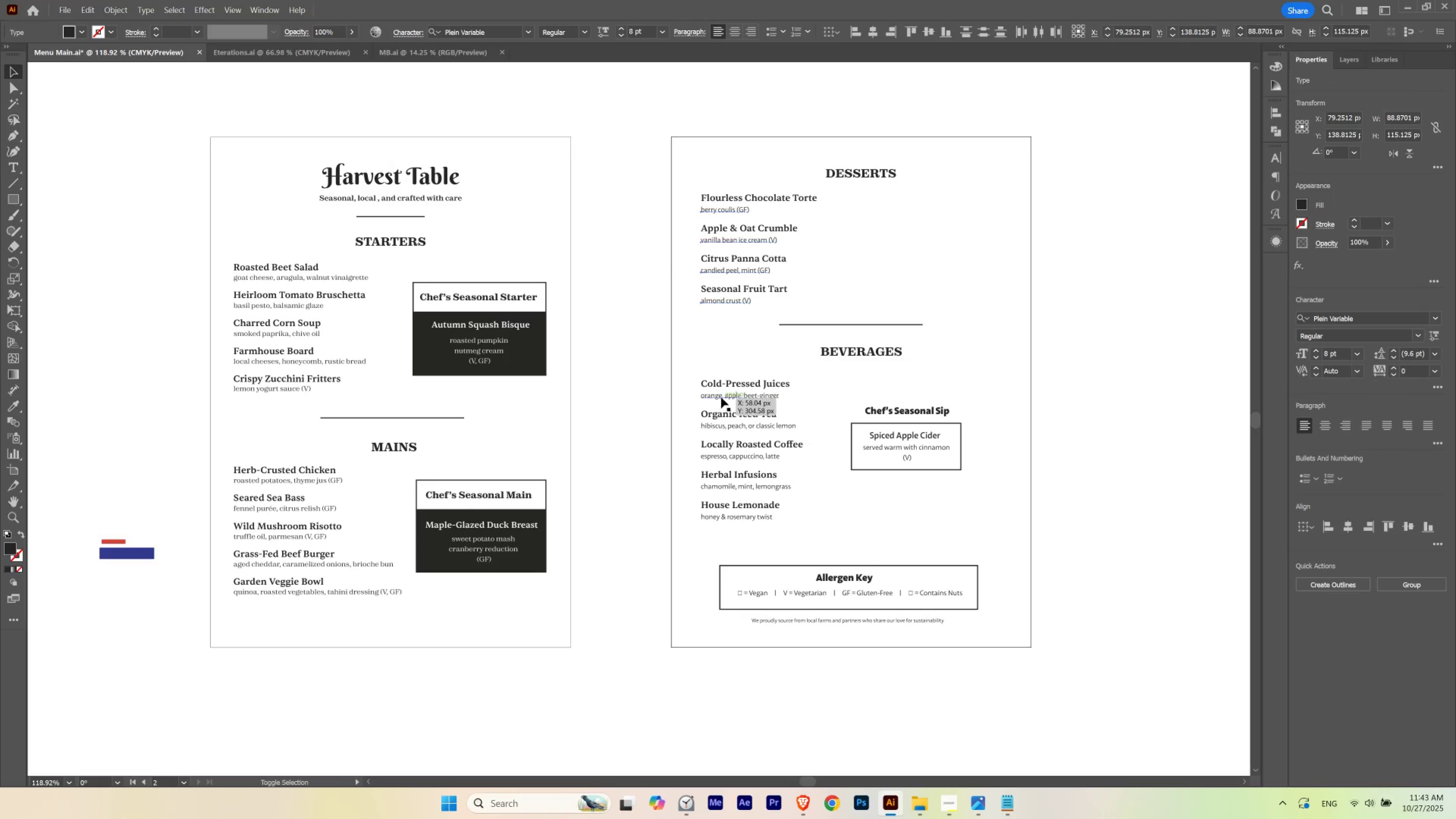 
left_click([721, 396])
 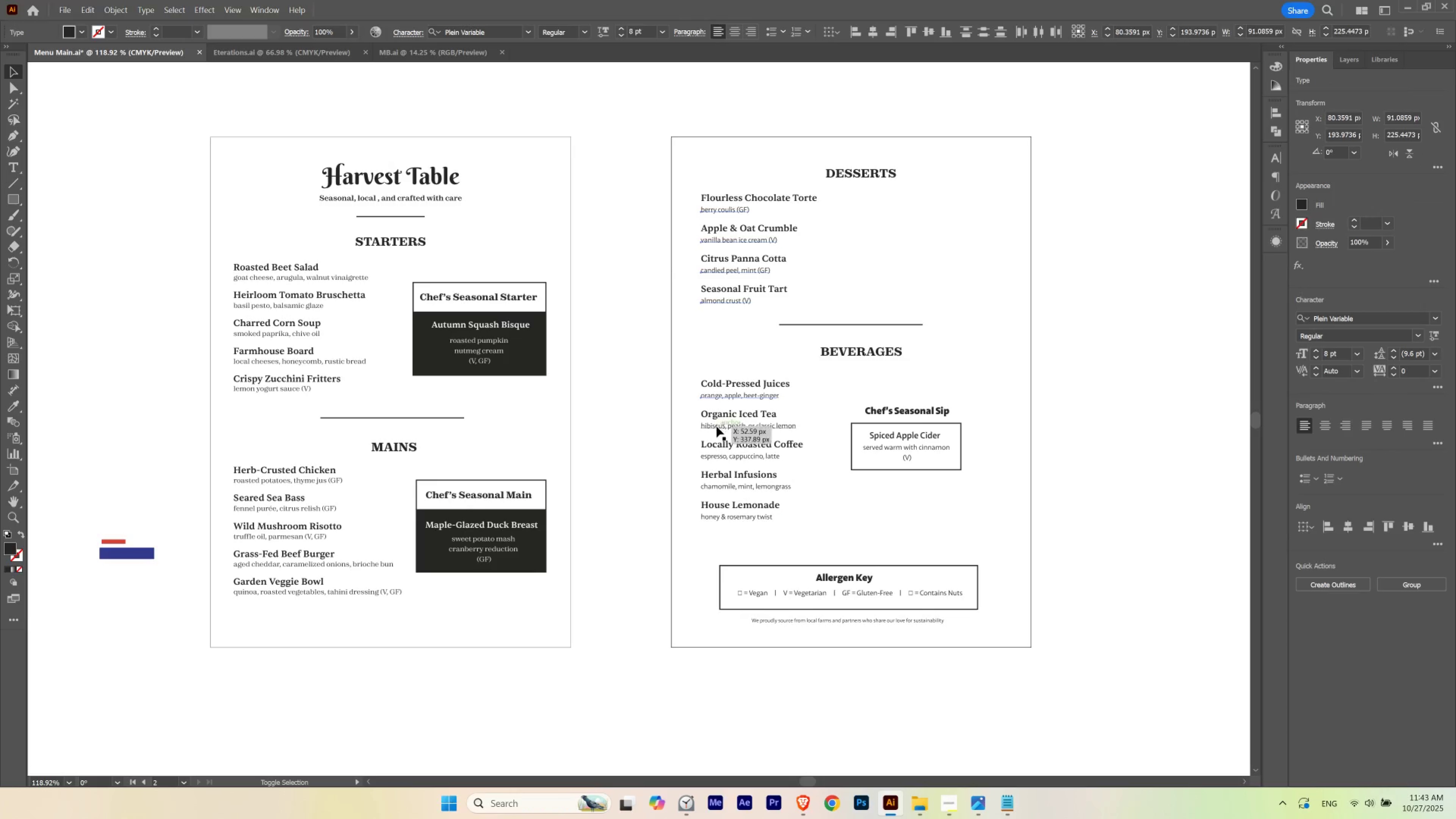 
hold_key(key=ShiftLeft, duration=1.53)
left_click([716, 426])
 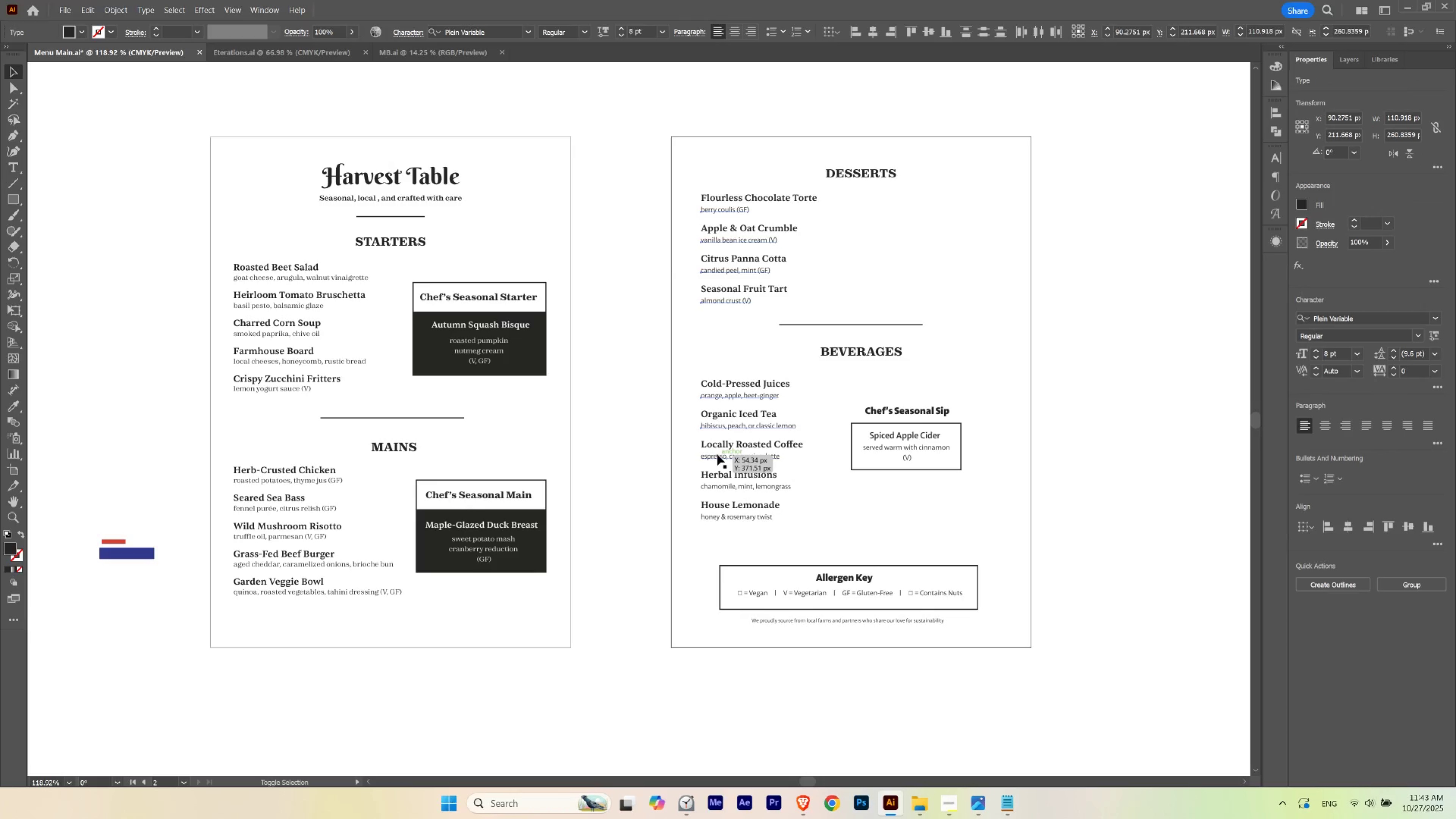 
left_click([717, 454])
 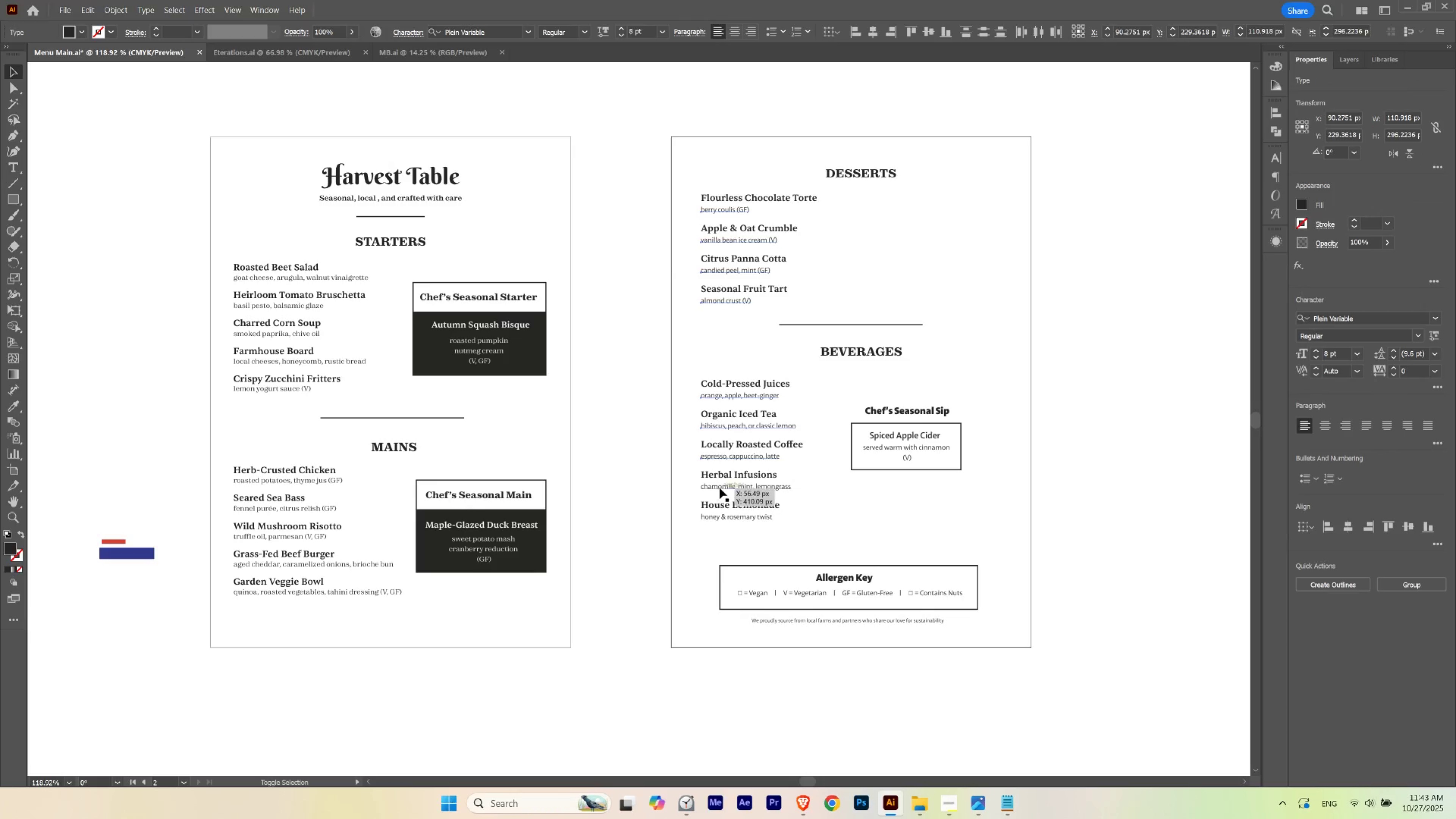 
hold_key(key=ShiftLeft, duration=1.18)
left_click([719, 487])
 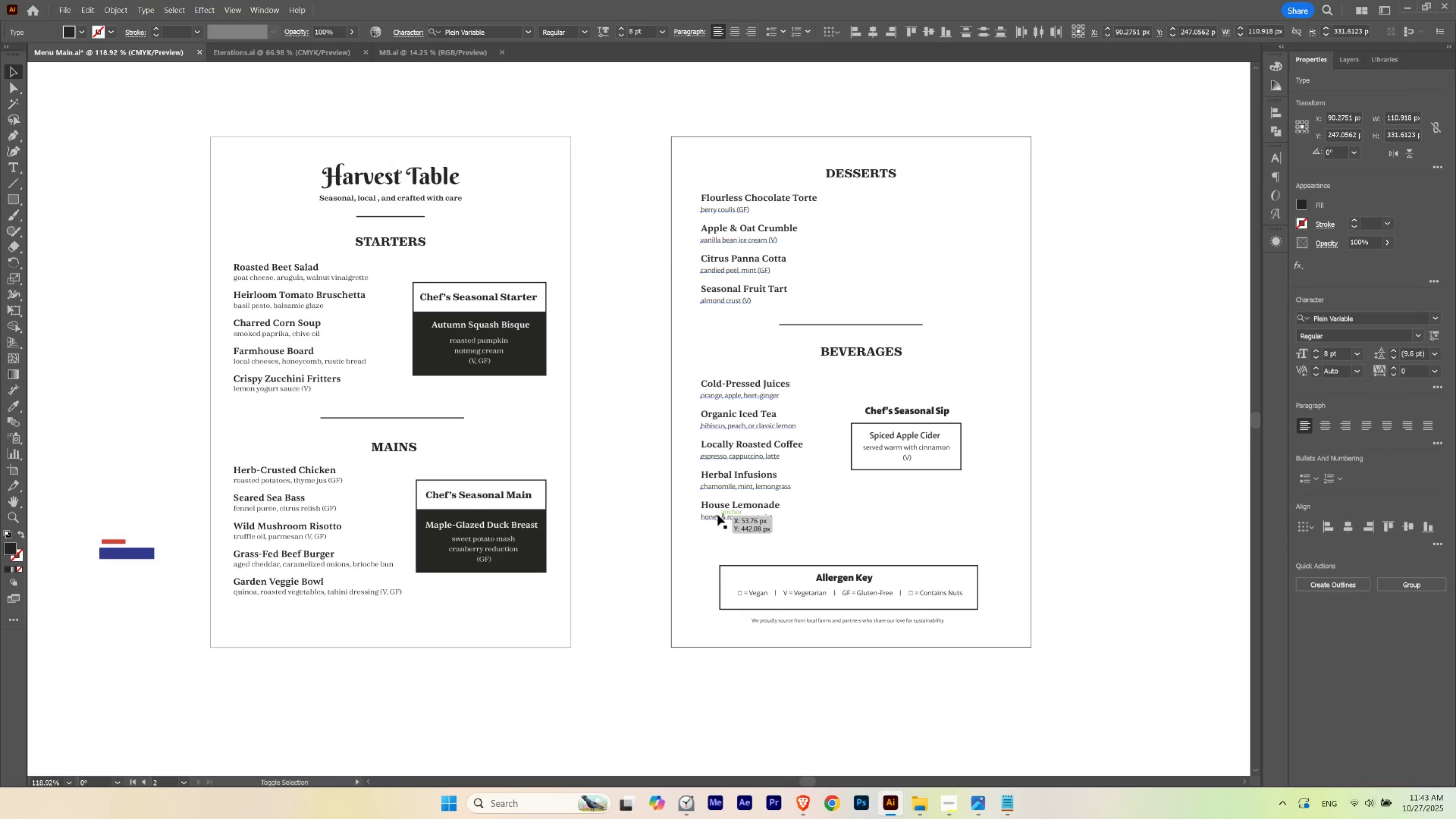 
left_click([718, 515])
 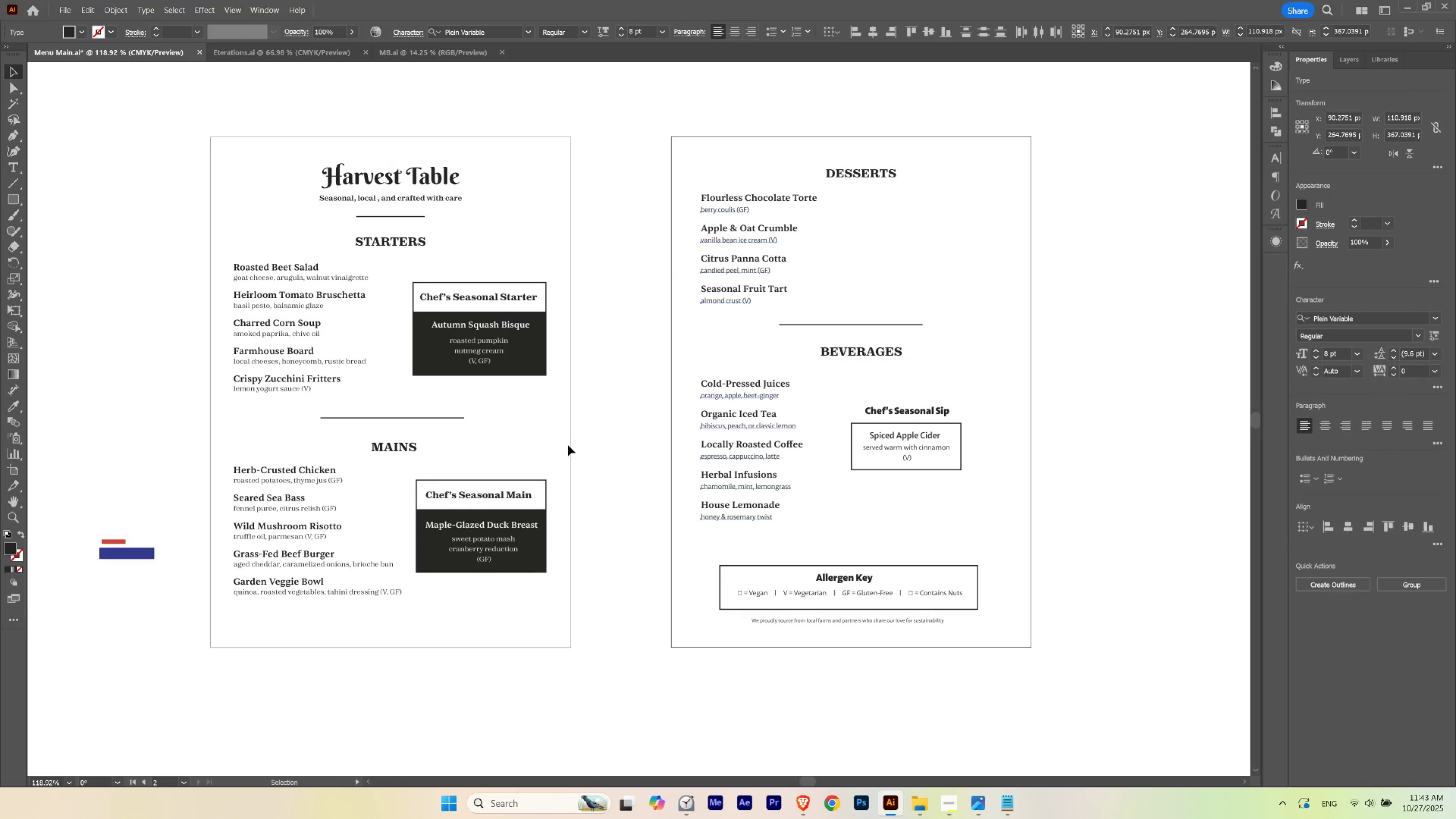 
key(I)
 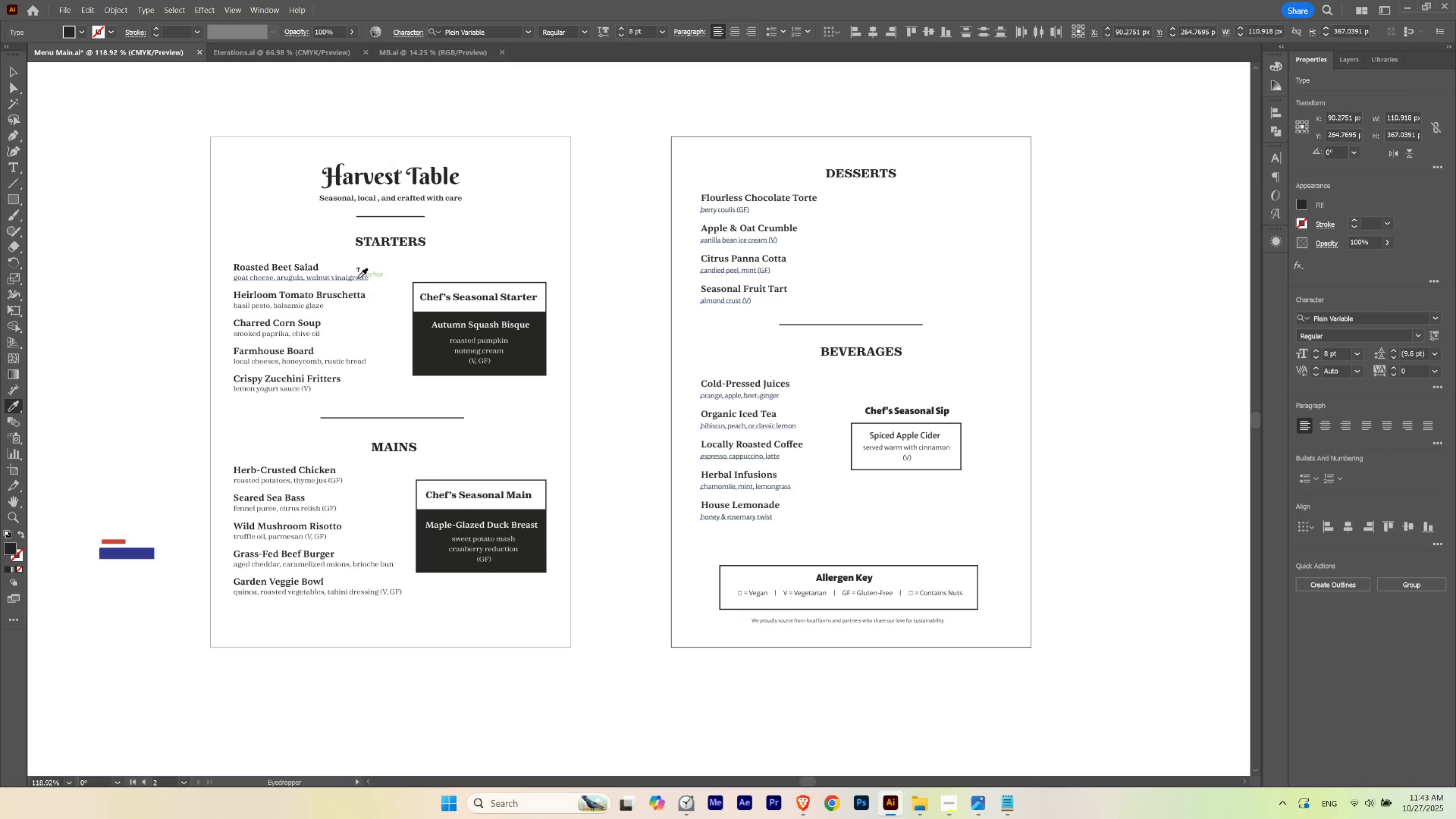 
left_click([357, 278])
 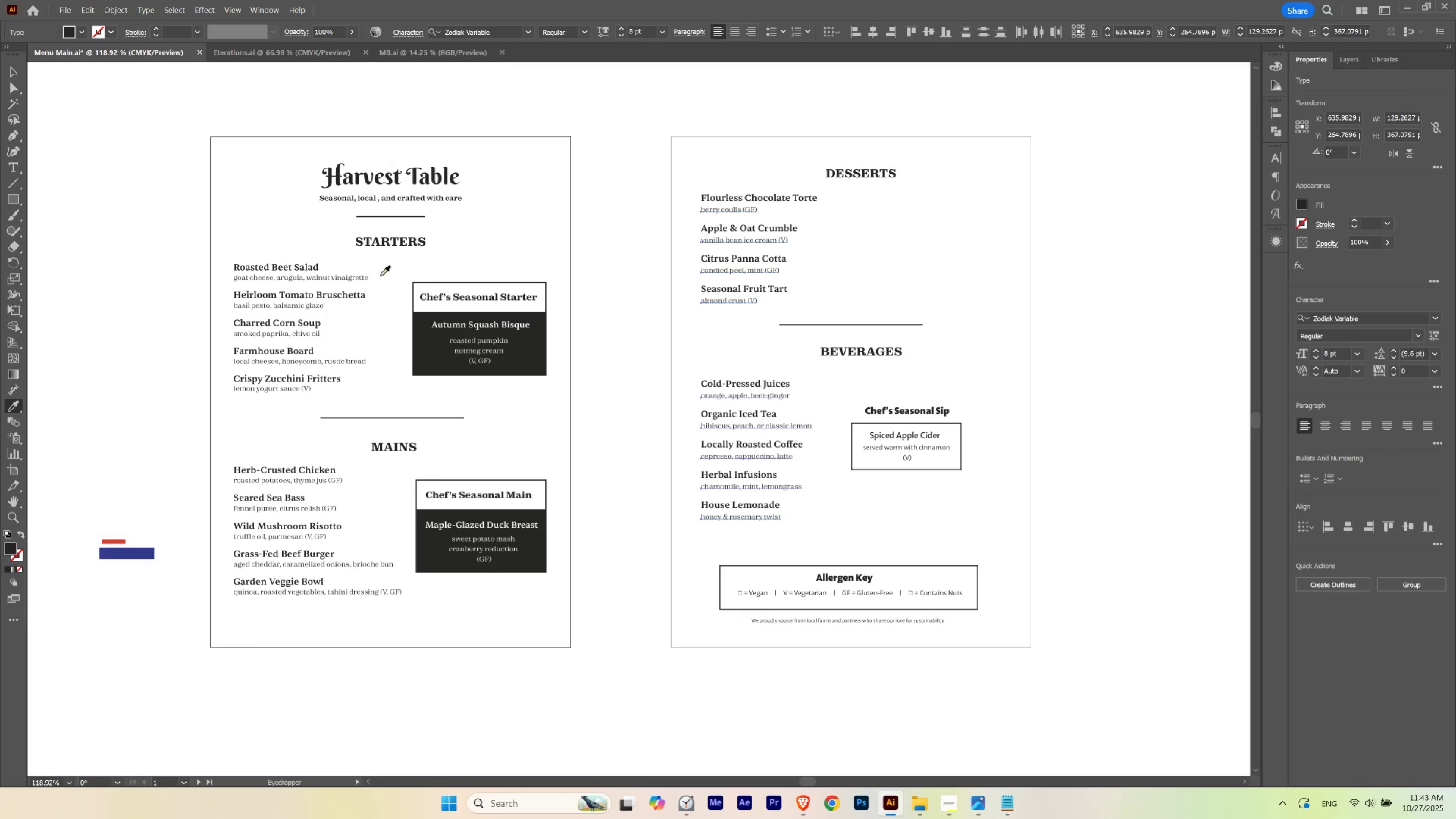 
key(V)
 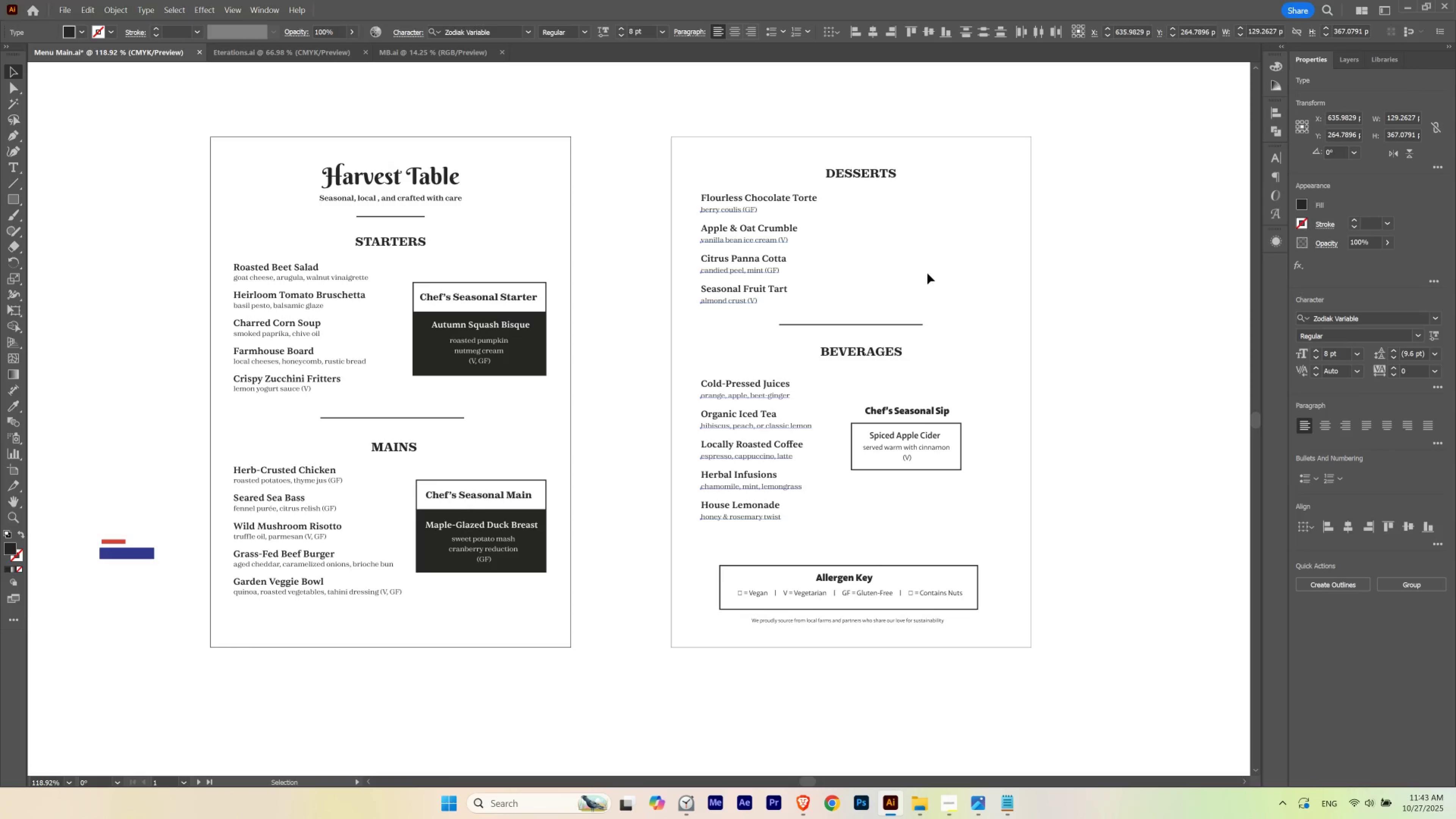 
left_click([927, 273])
 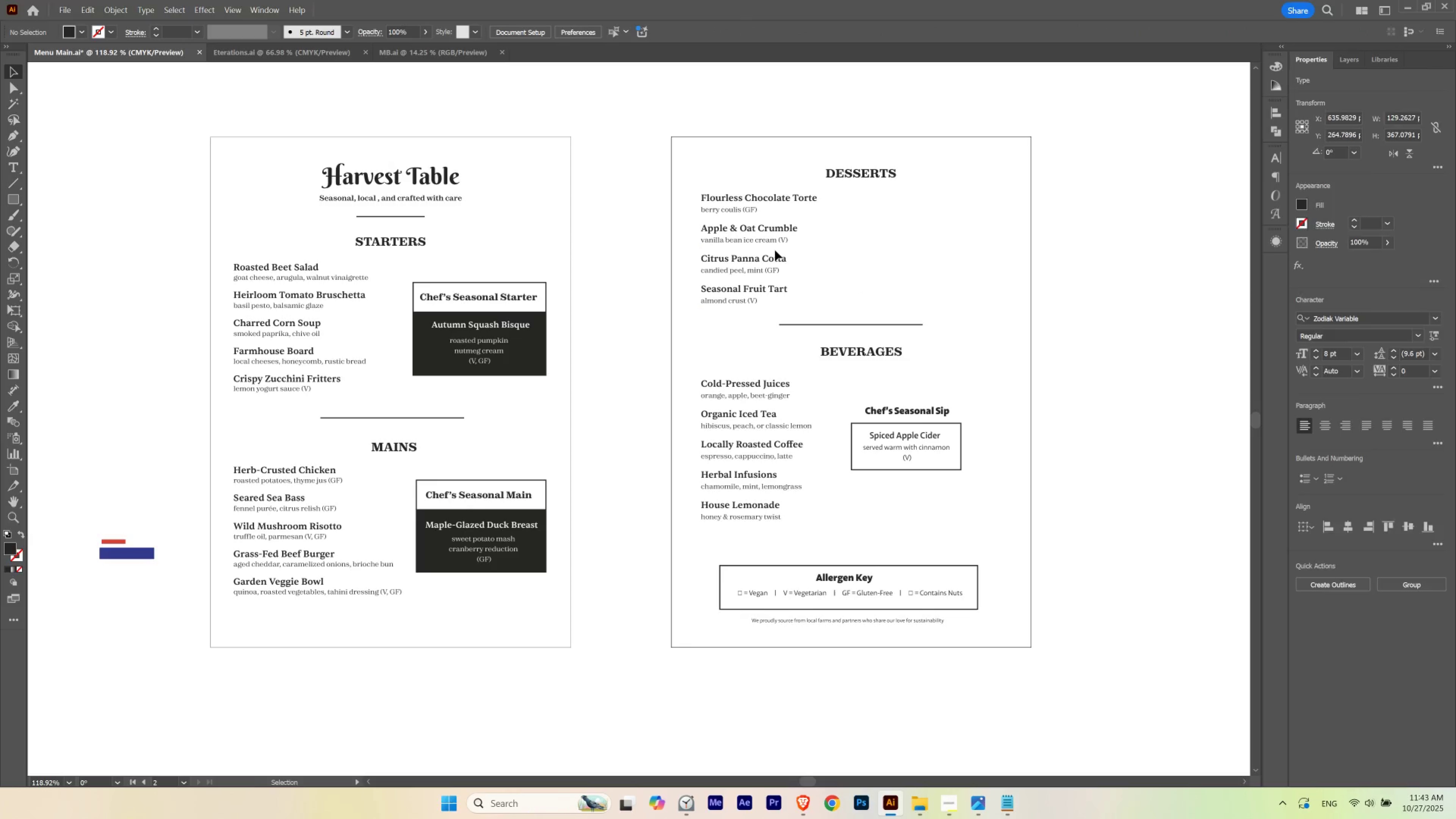 
hold_key(key=Space, duration=1.43)
 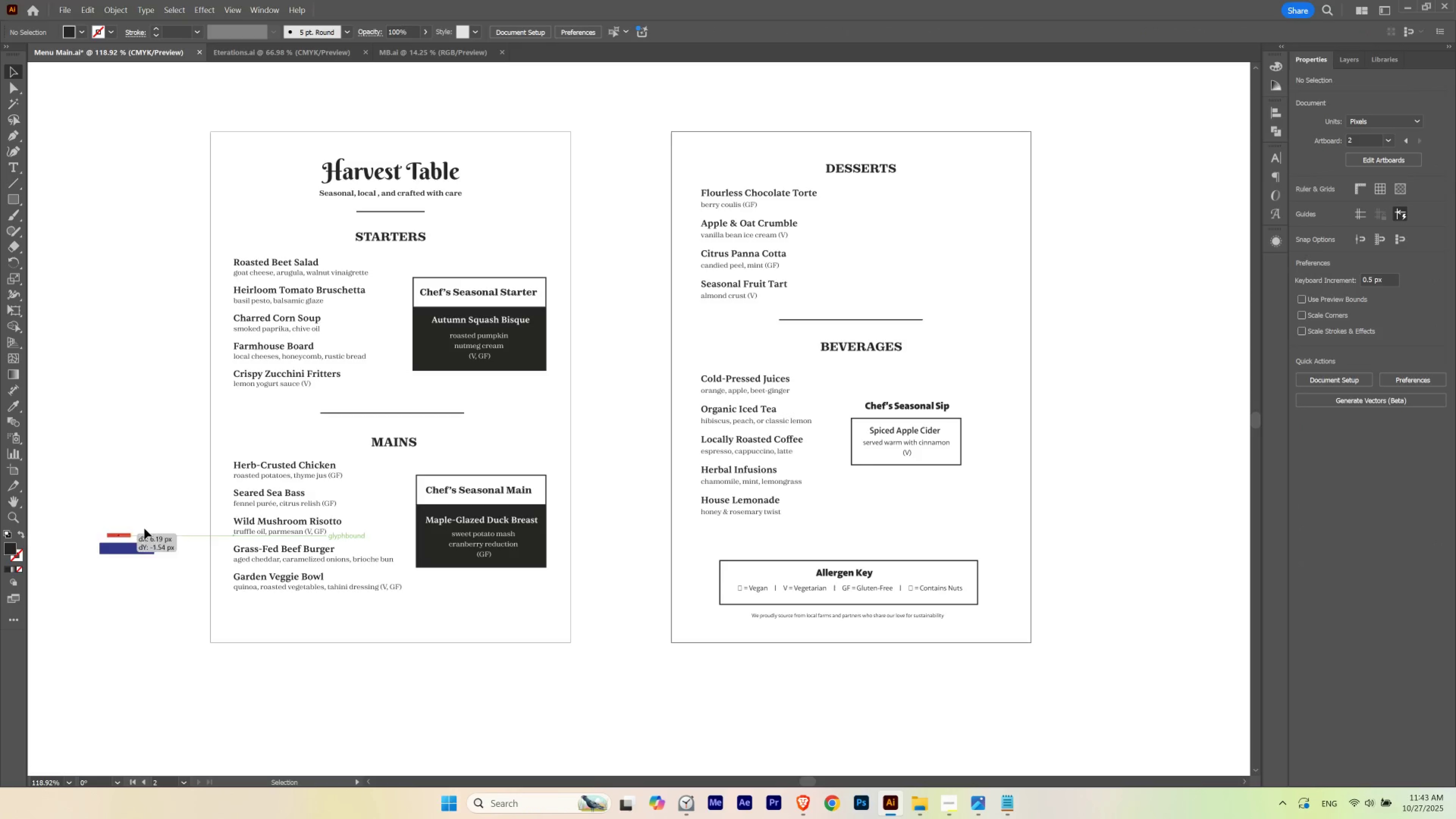 
left_click_drag(start_coordinate=[729, 222], to_coordinate=[709, 224])
 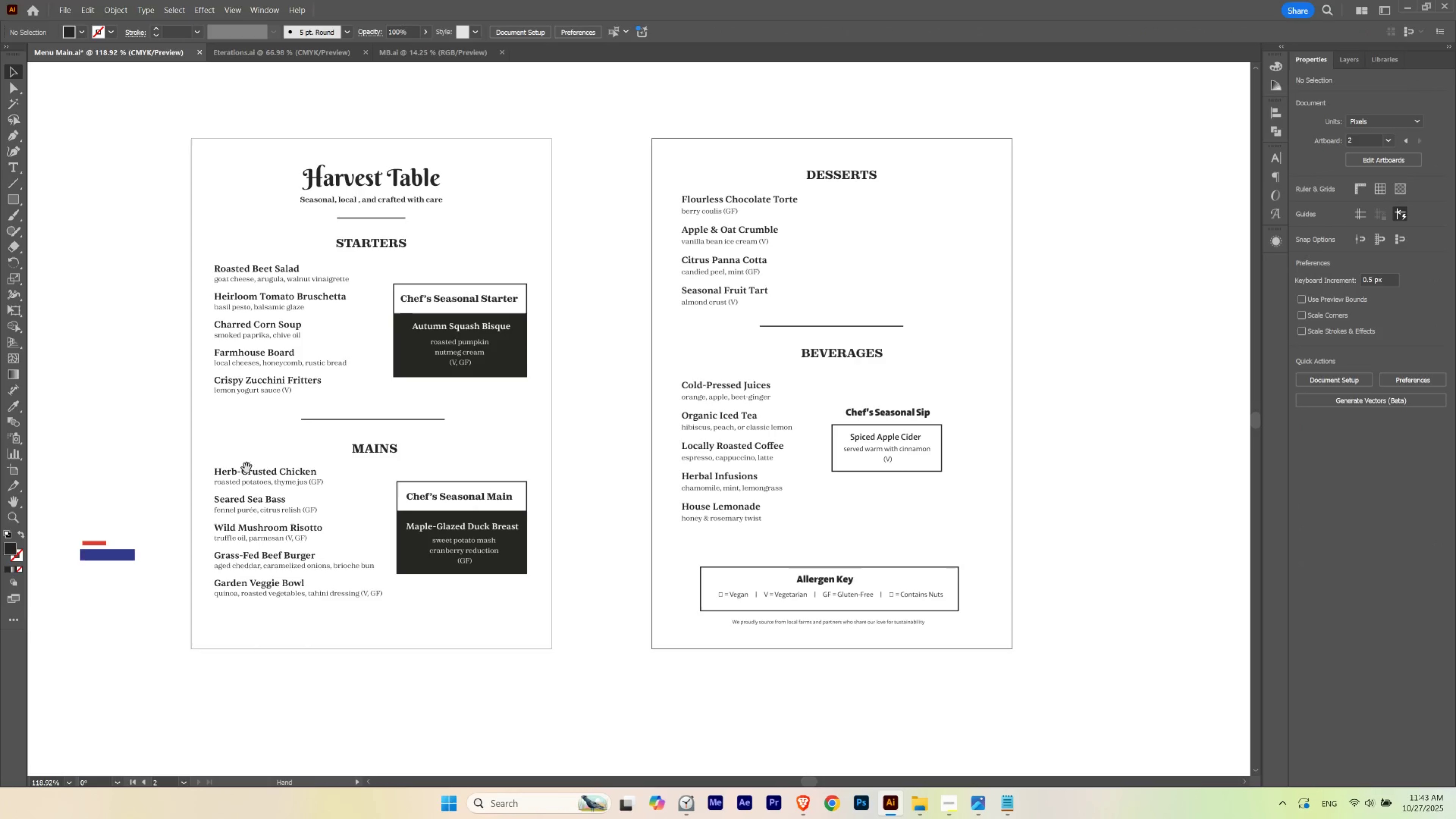 
left_click_drag(start_coordinate=[245, 468], to_coordinate=[265, 462])
 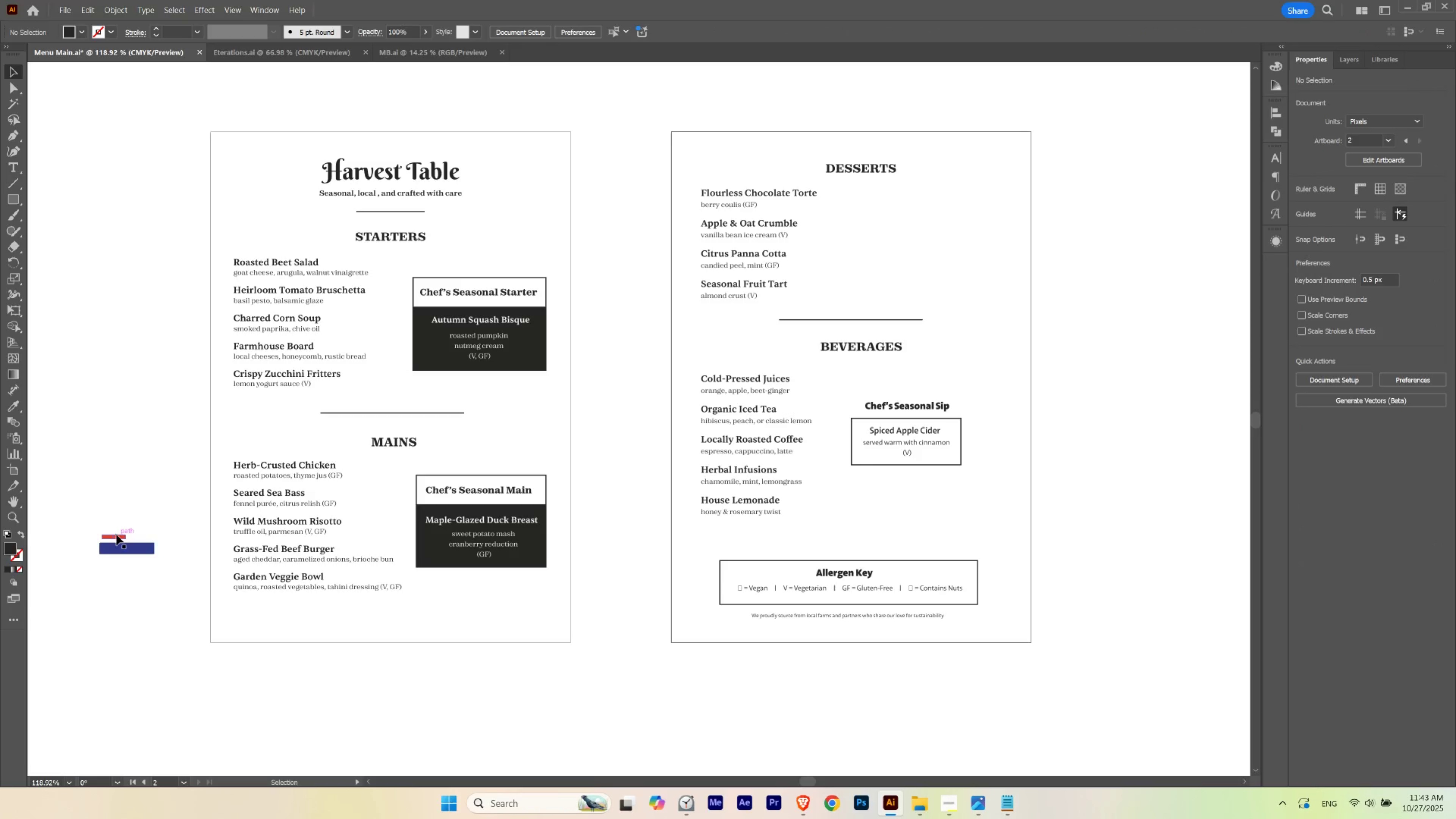 
left_click_drag(start_coordinate=[116, 534], to_coordinate=[722, 190])
 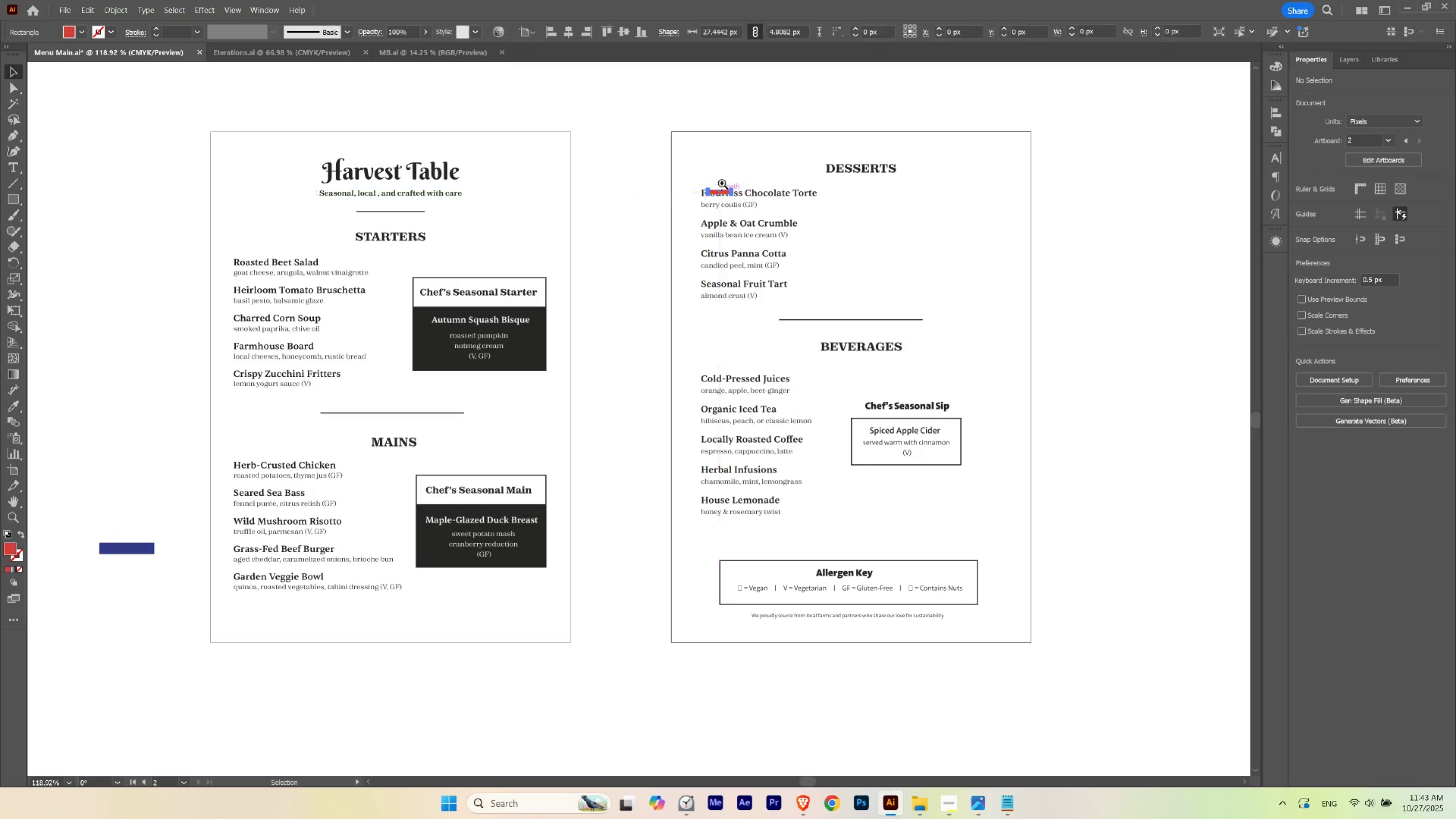 
hold_key(key=ControlLeft, duration=0.84)
 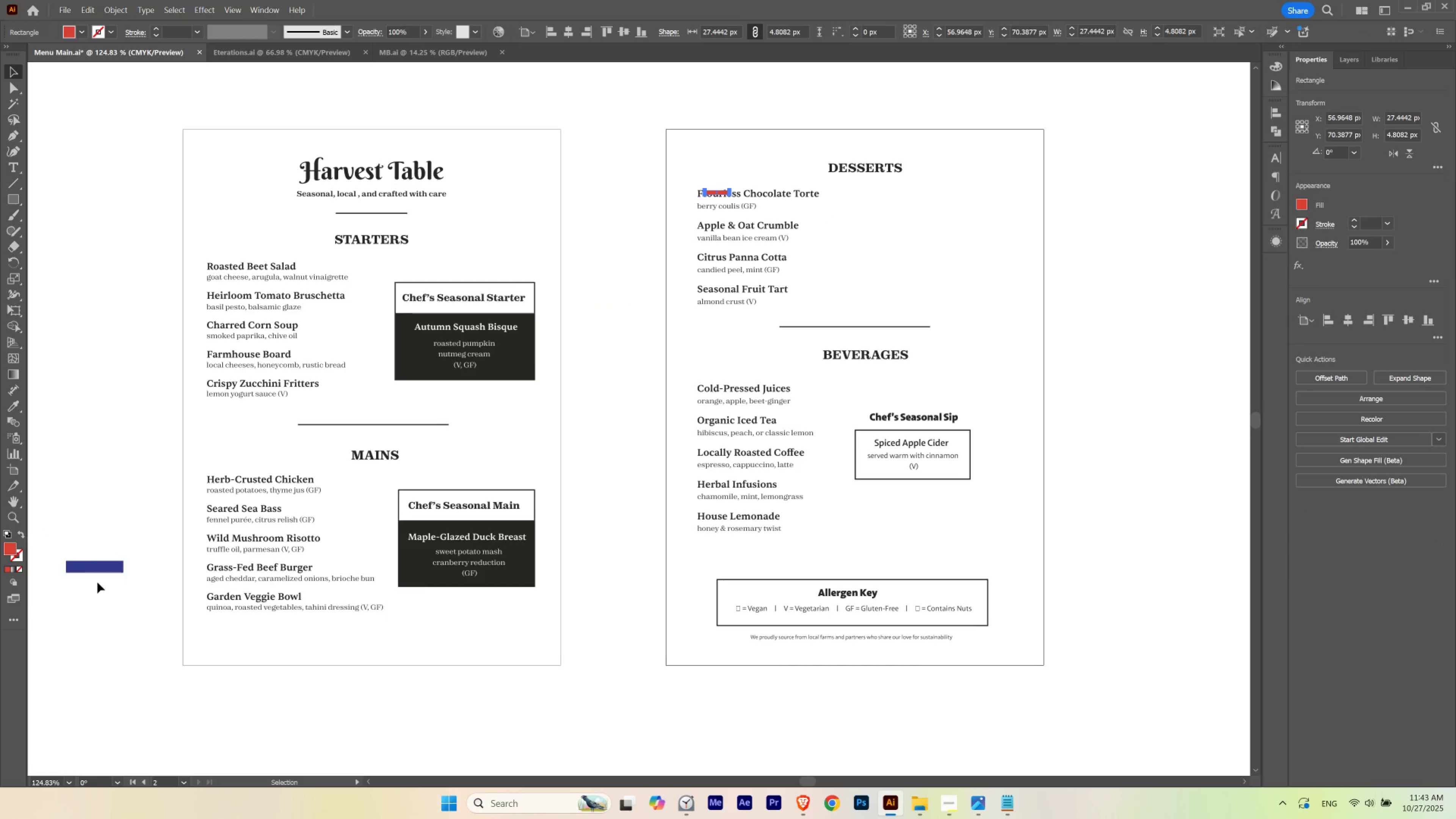 
hold_key(key=Space, duration=0.84)
 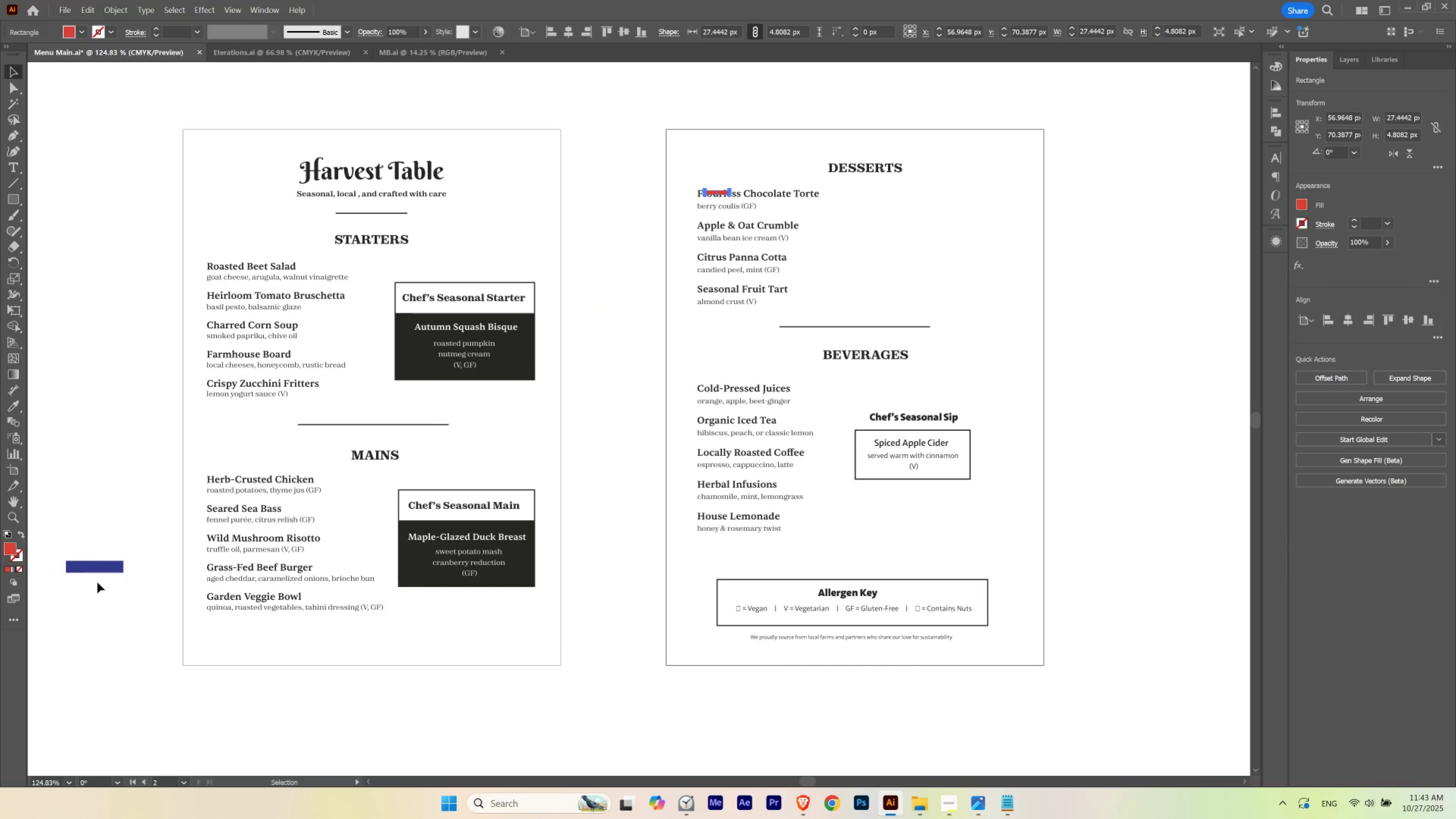 
left_click_drag(start_coordinate=[774, 179], to_coordinate=[779, 181])
 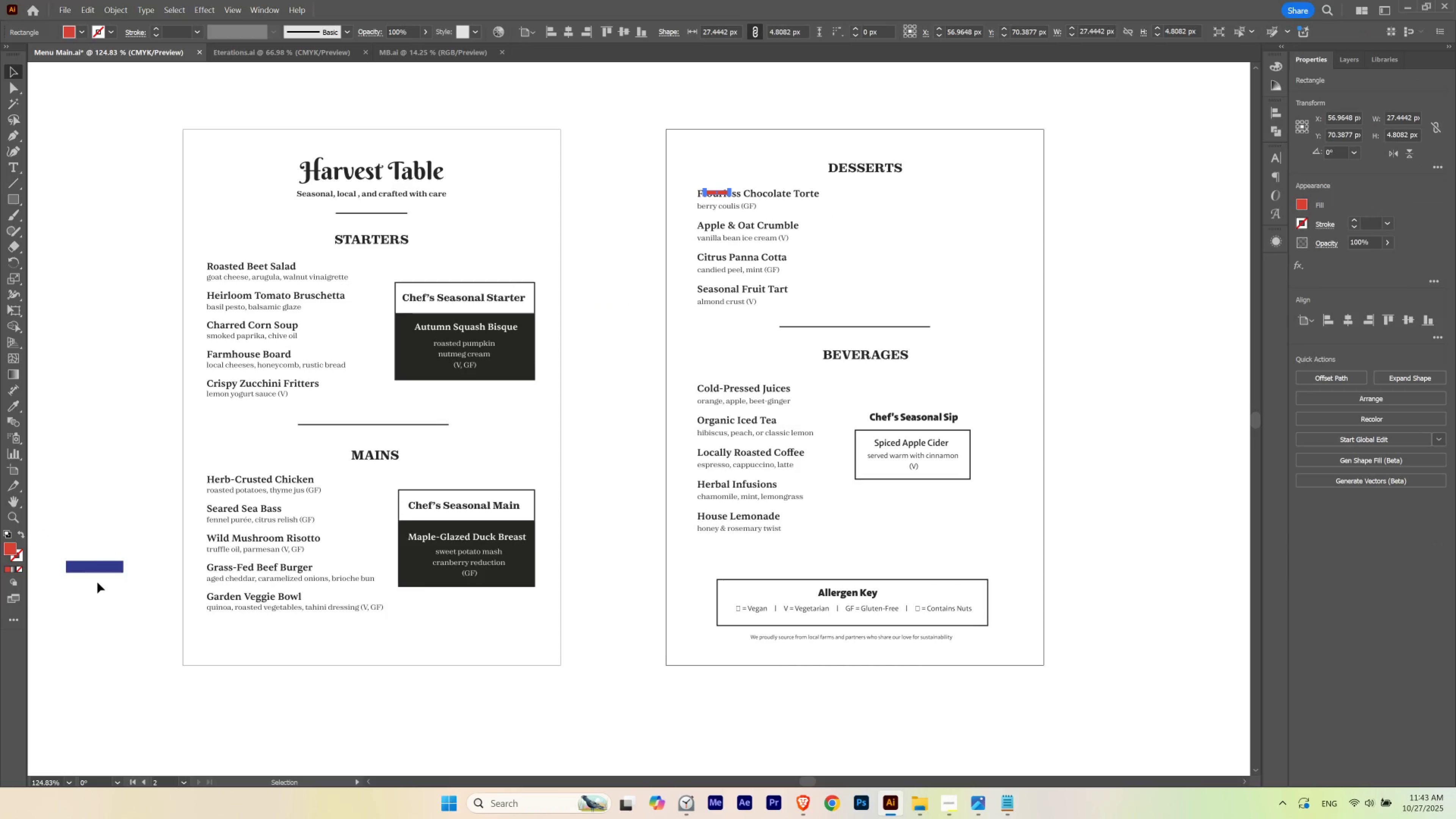 
left_click_drag(start_coordinate=[103, 567], to_coordinate=[628, 209])
 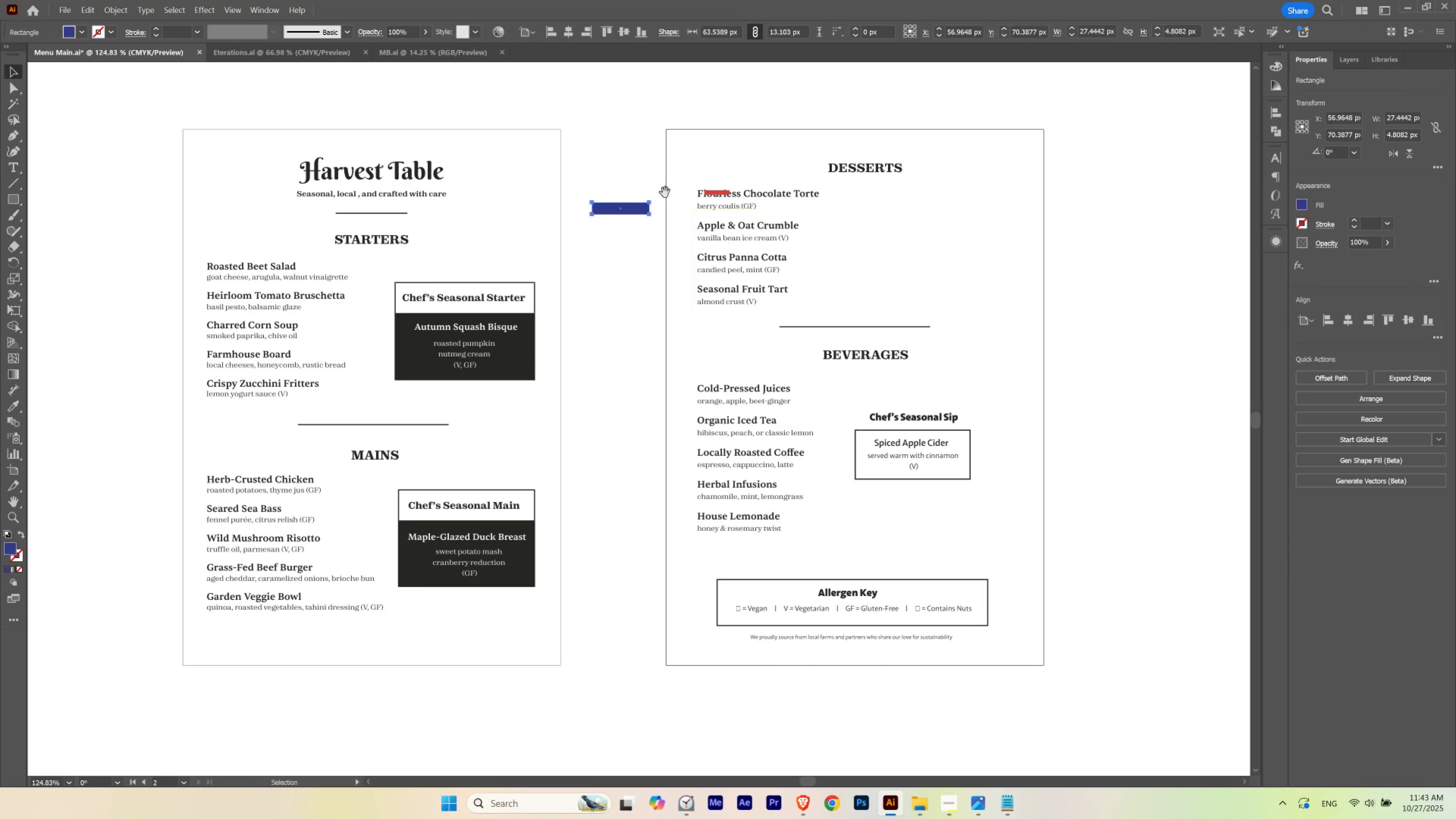 
hold_key(key=Space, duration=1.49)
 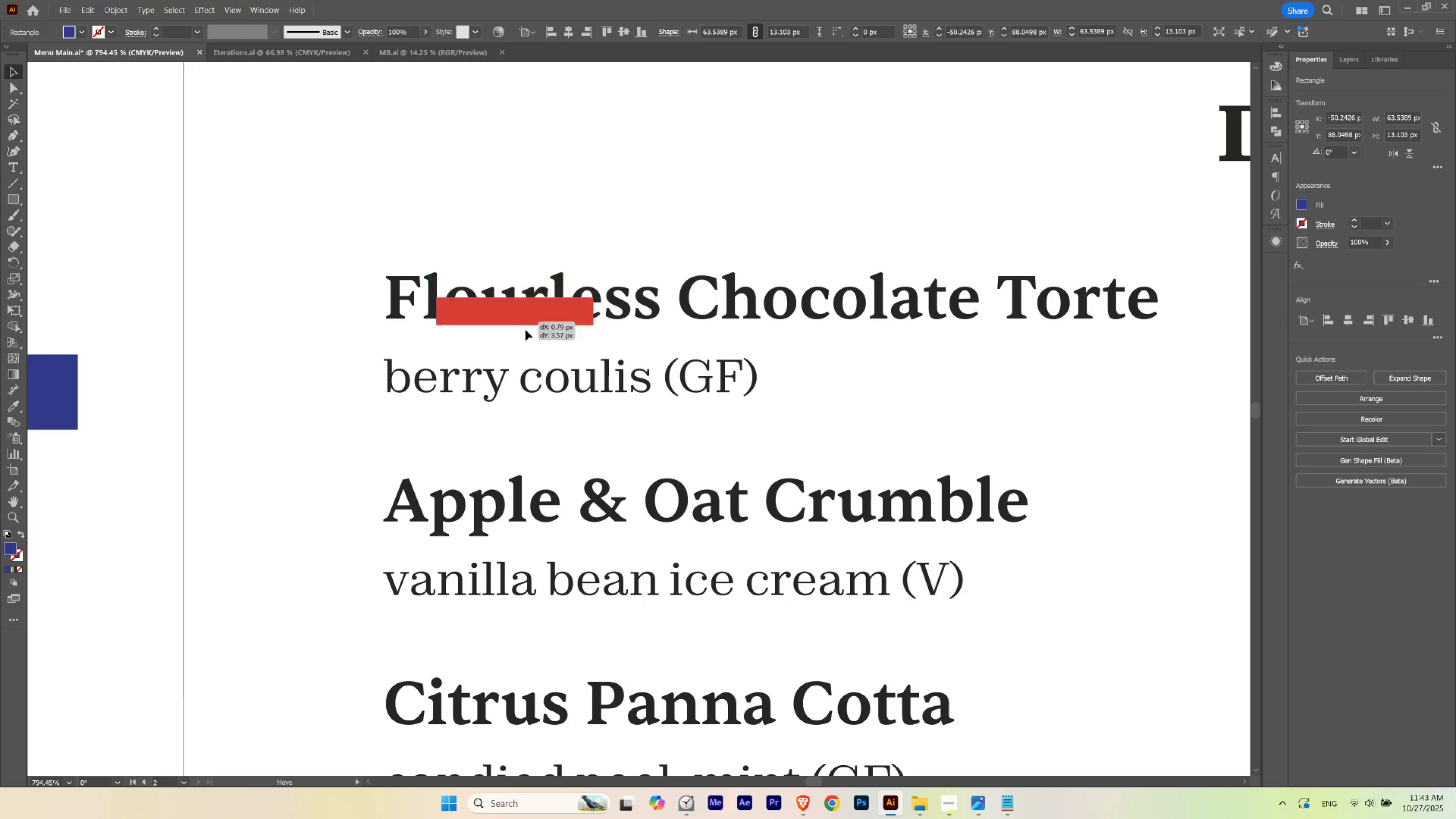 
hold_key(key=ControlLeft, duration=0.78)
left_click_drag(start_coordinate=[727, 160], to_coordinate=[930, 244])
 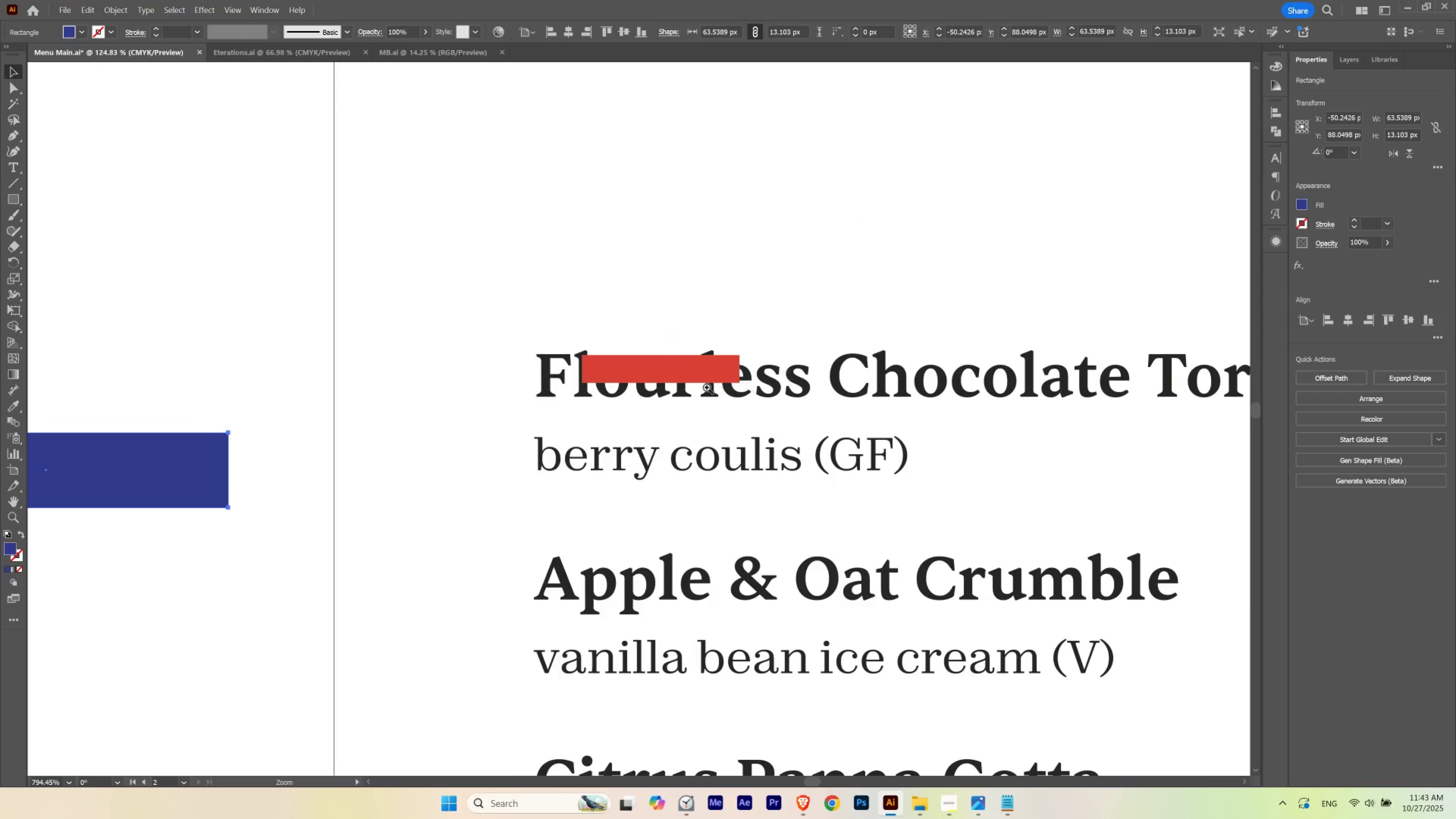 
left_click_drag(start_coordinate=[670, 376], to_coordinate=[519, 298])
 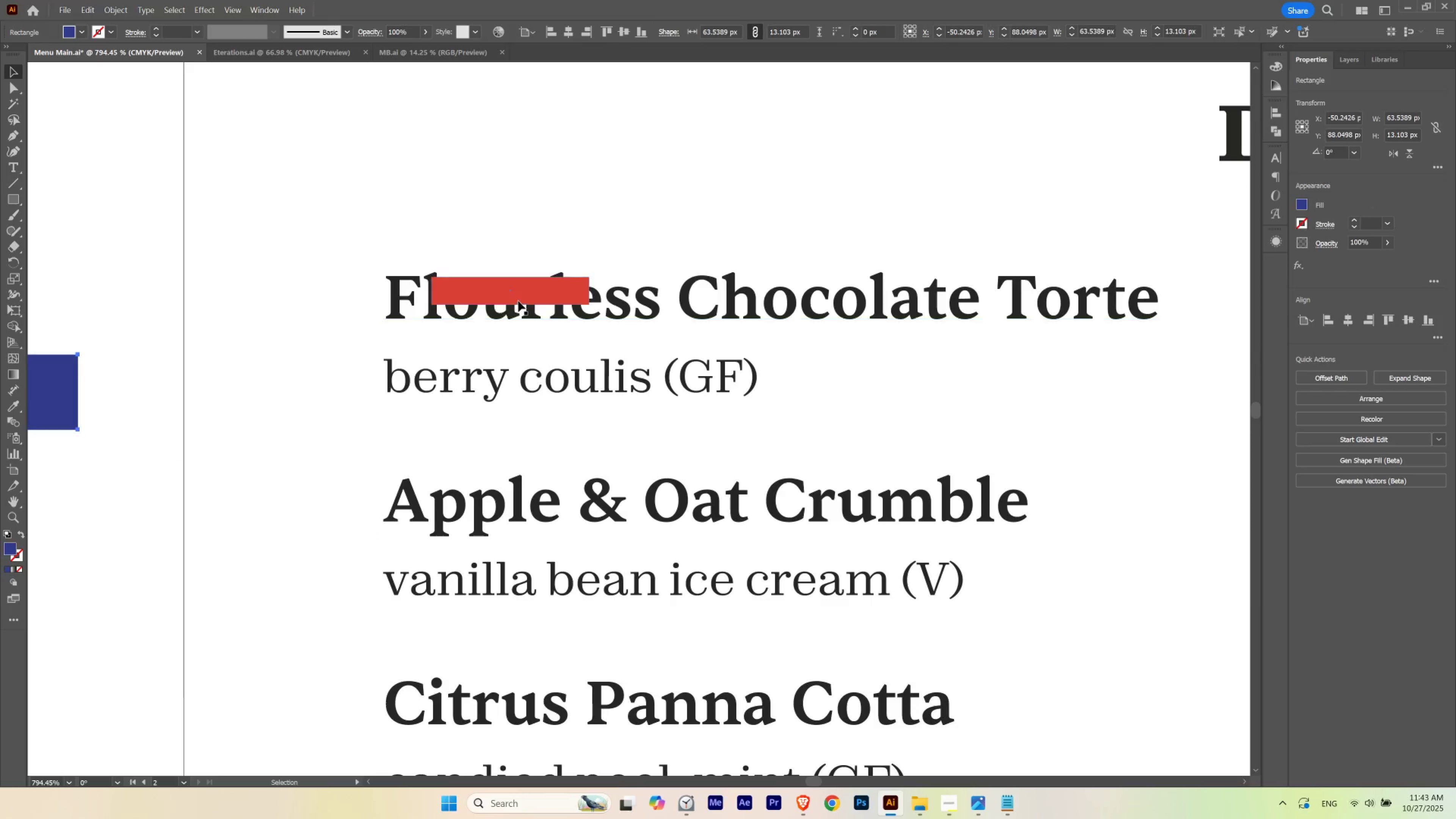 
left_click_drag(start_coordinate=[518, 301], to_coordinate=[552, 343])
 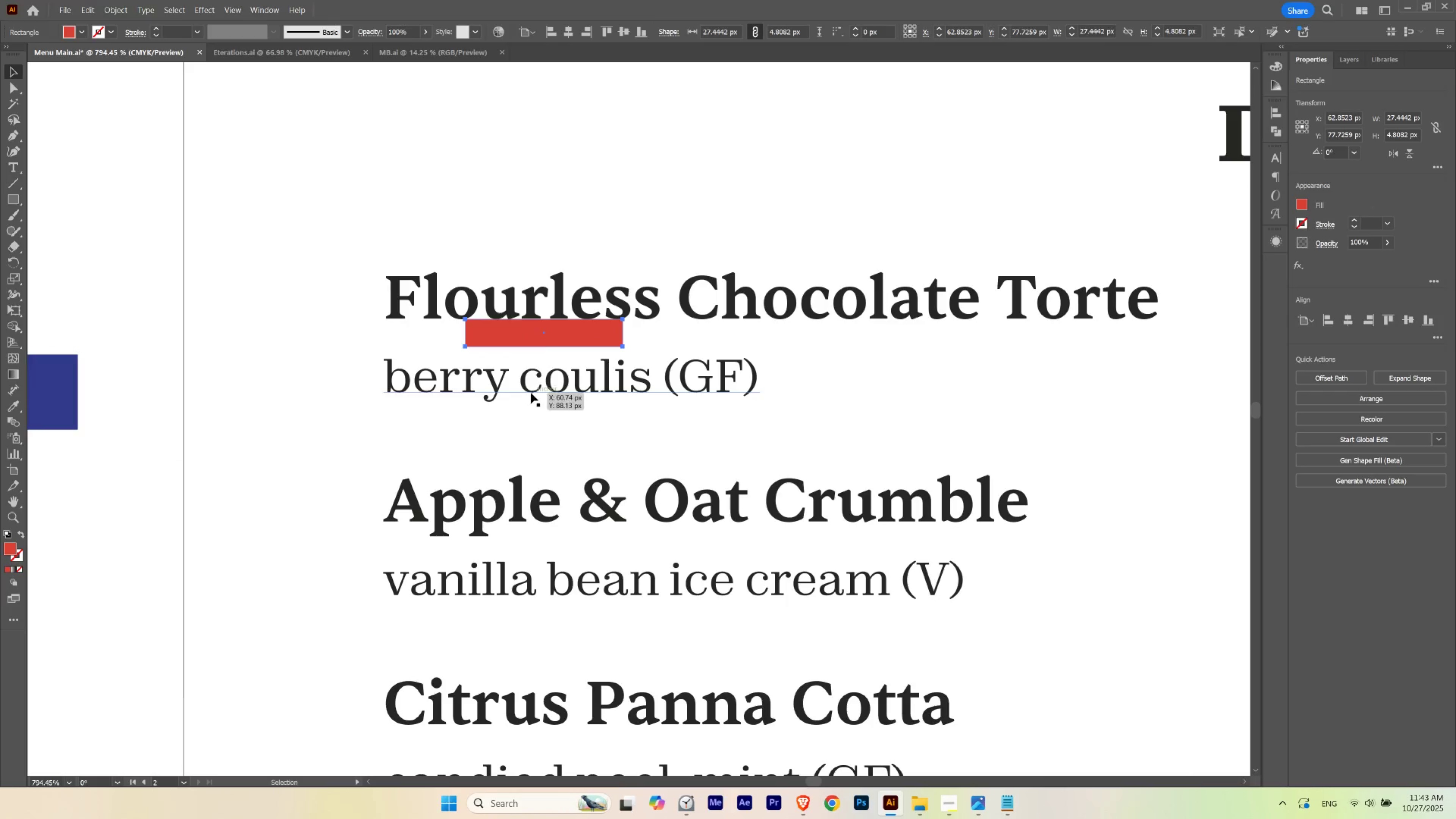 
left_click_drag(start_coordinate=[531, 392], to_coordinate=[533, 381])
 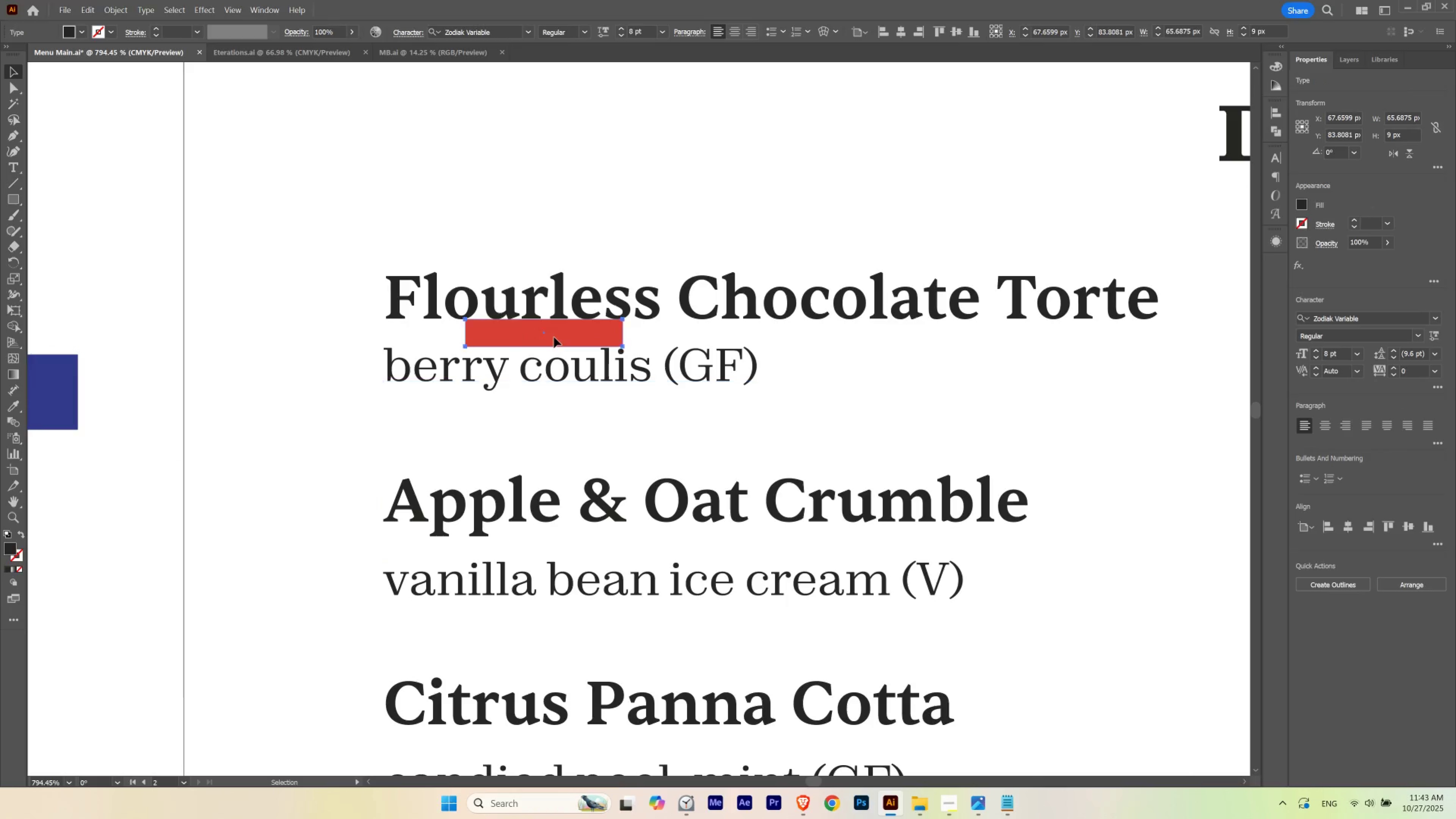 
hold_key(key=ShiftLeft, duration=1.5)
 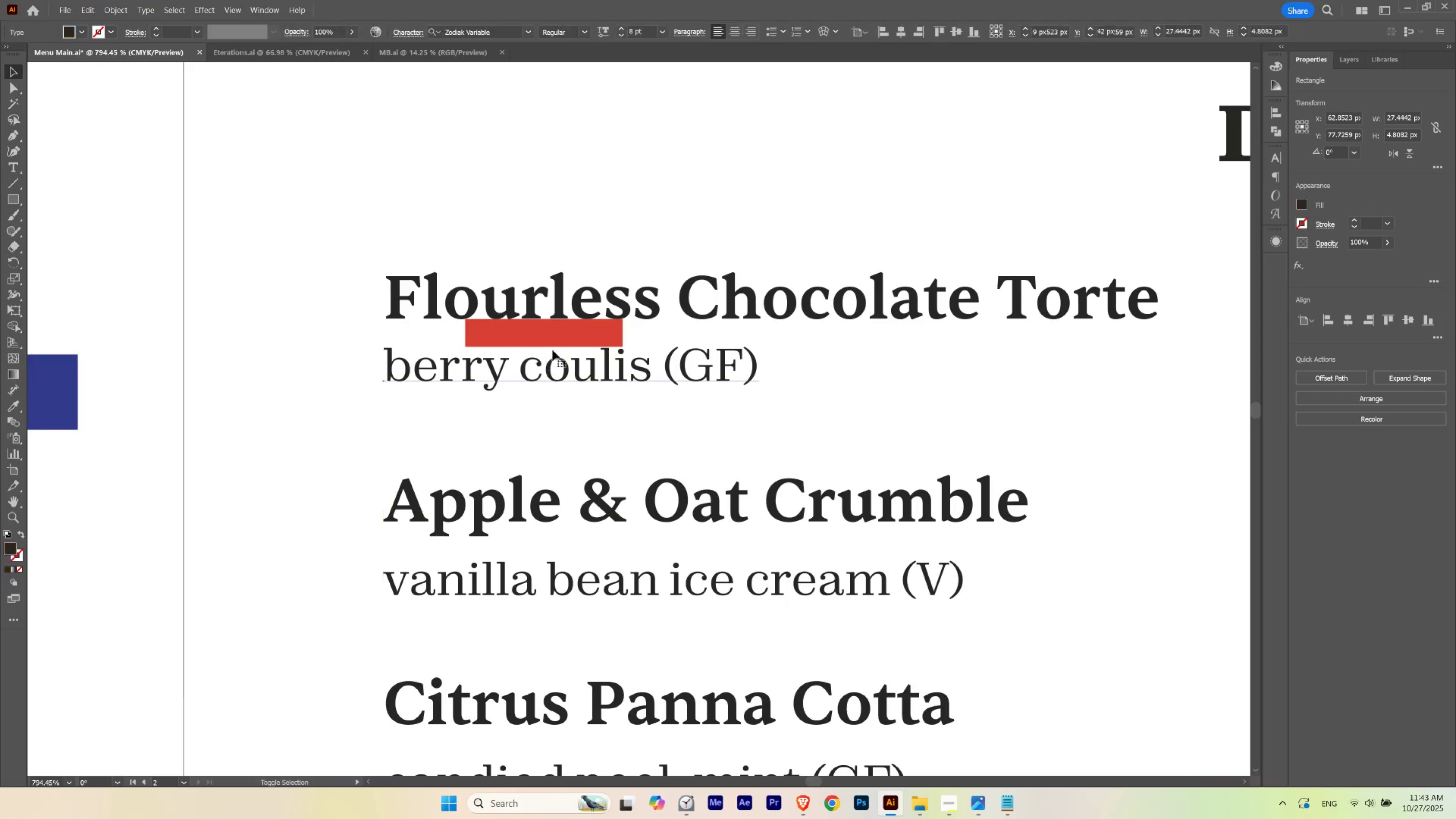 
hold_key(key=ShiftLeft, duration=0.52)
 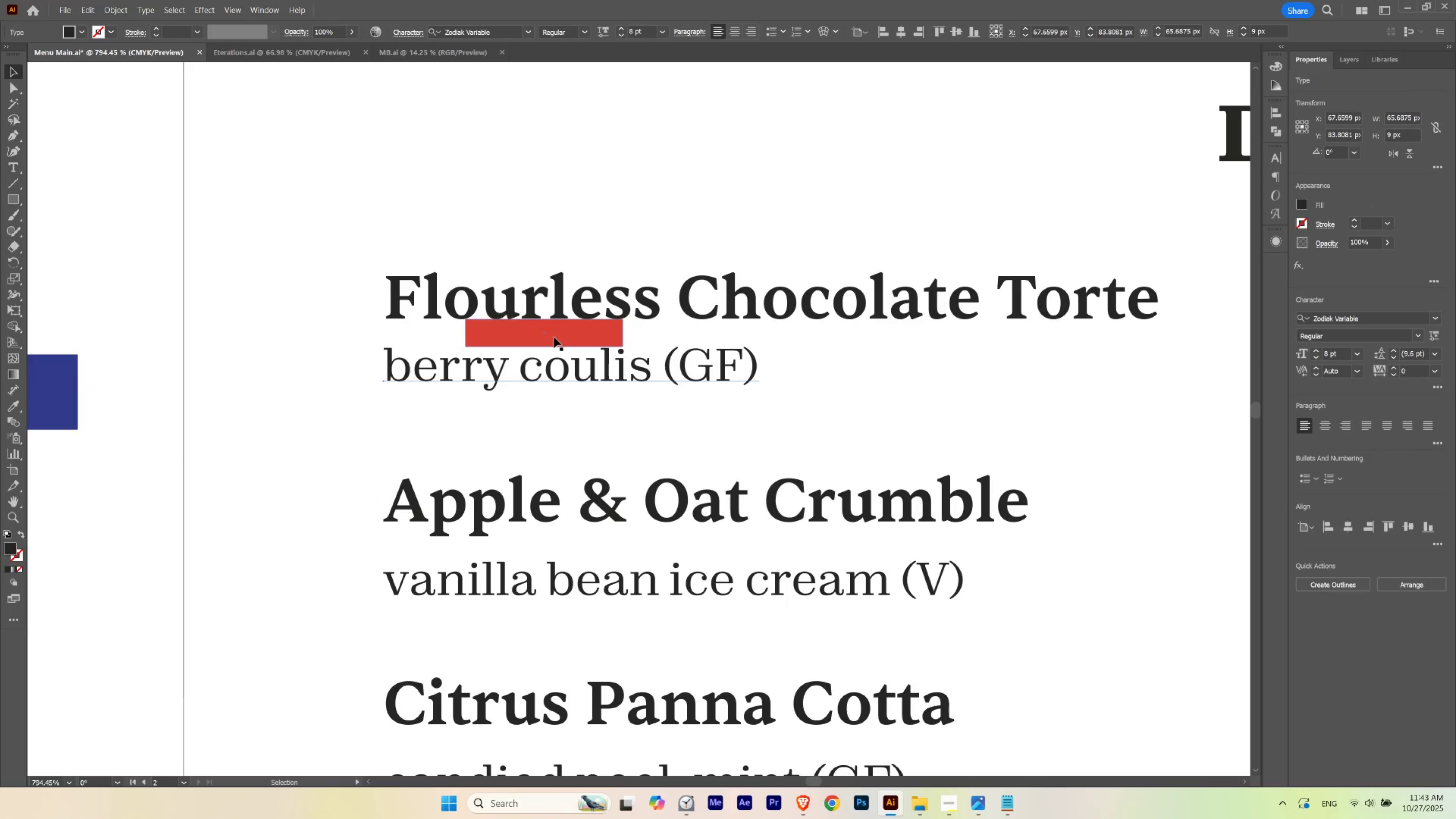 
left_click_drag(start_coordinate=[554, 337], to_coordinate=[547, 540])
 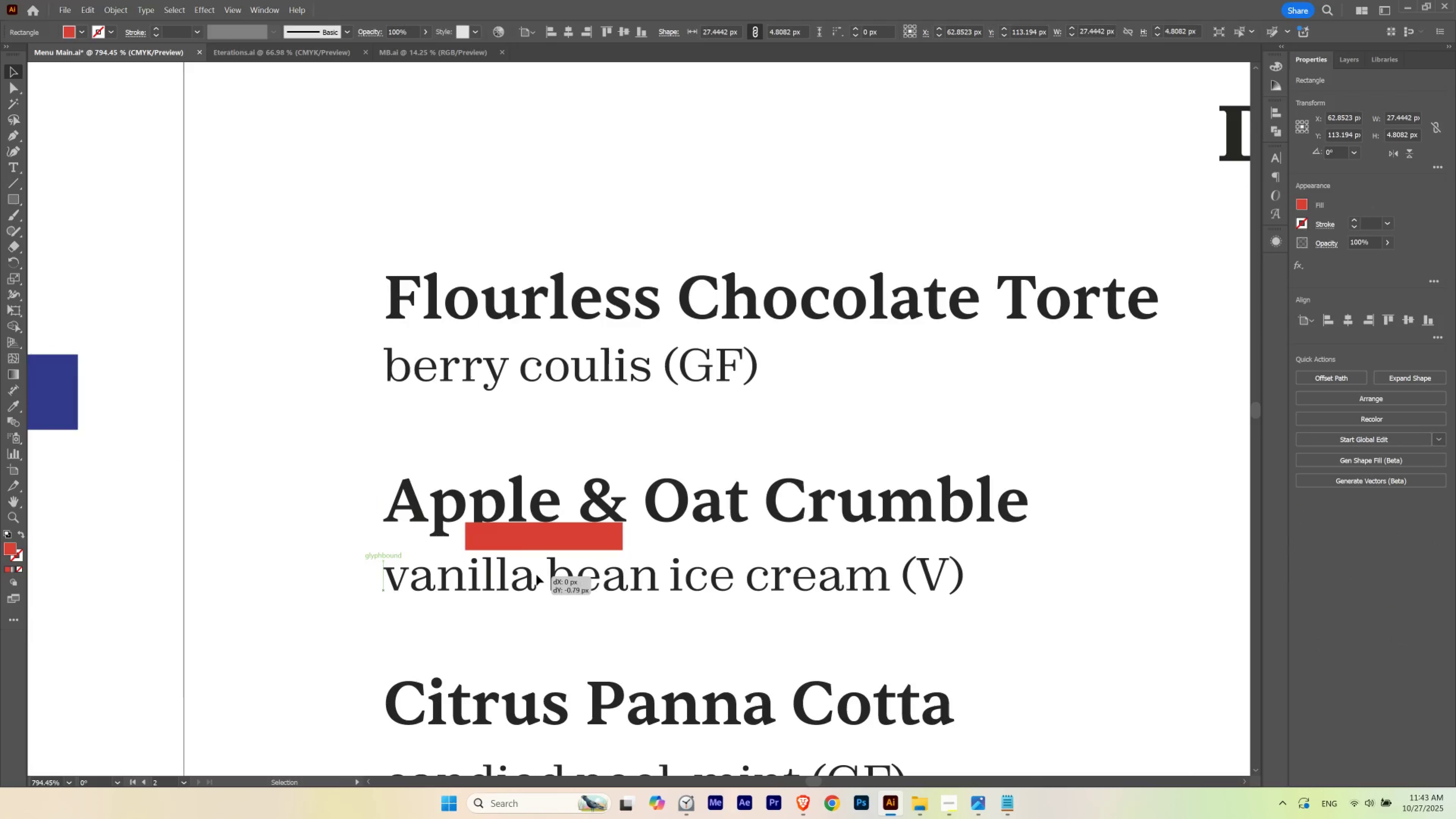 
hold_key(key=ShiftLeft, duration=1.54)
 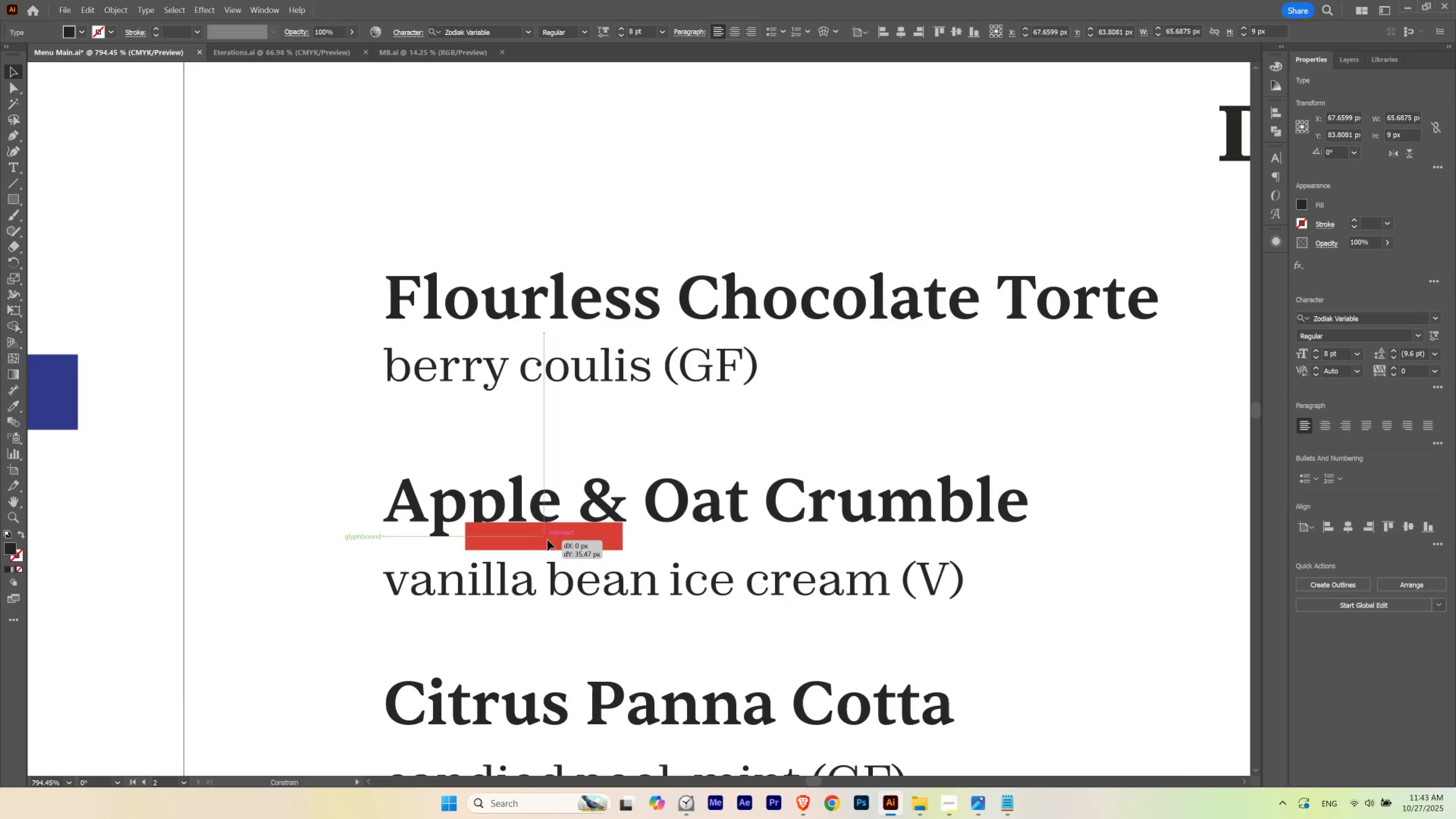 
key(Shift+ShiftLeft)
 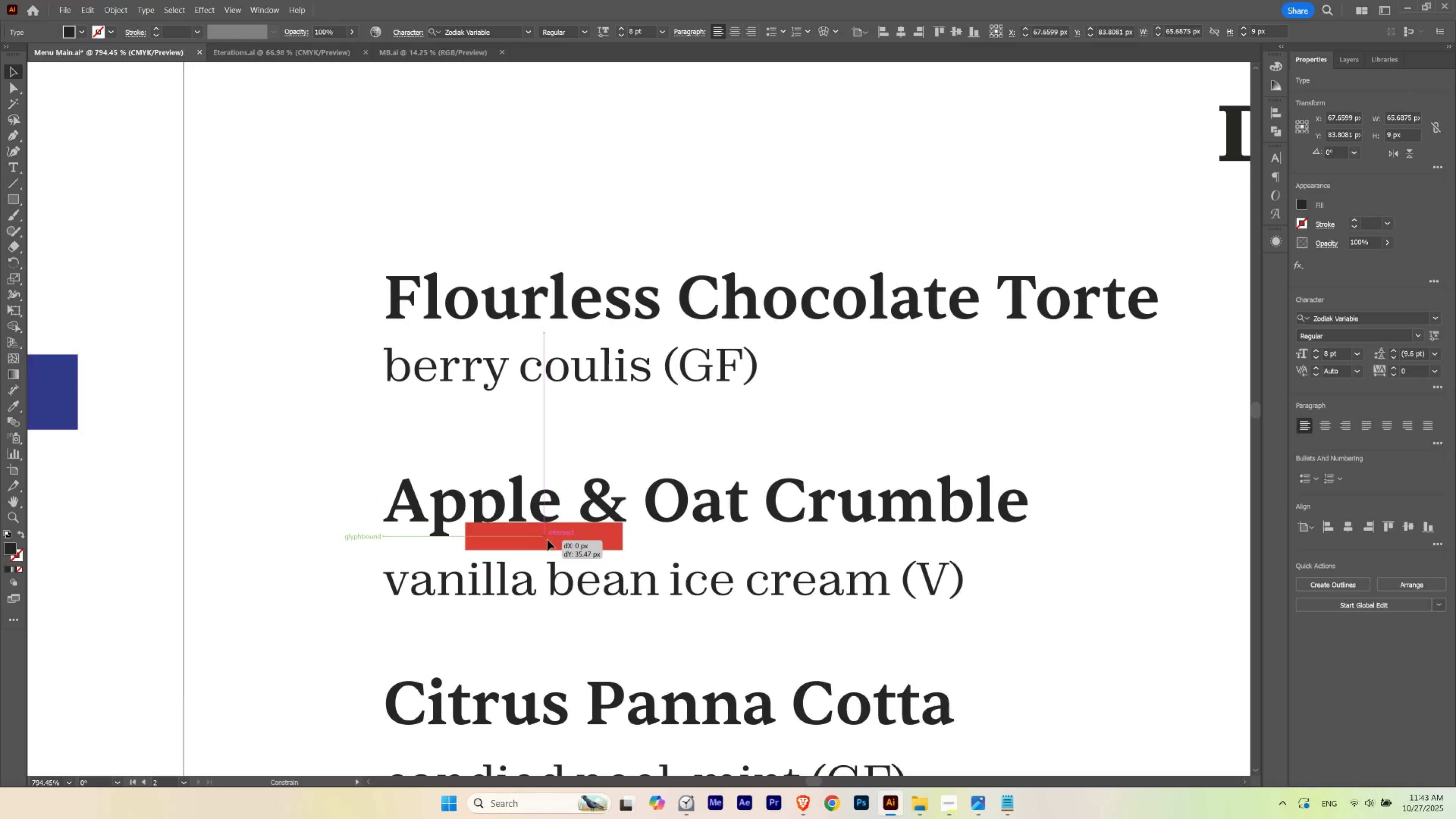 
key(Shift+ShiftLeft)
 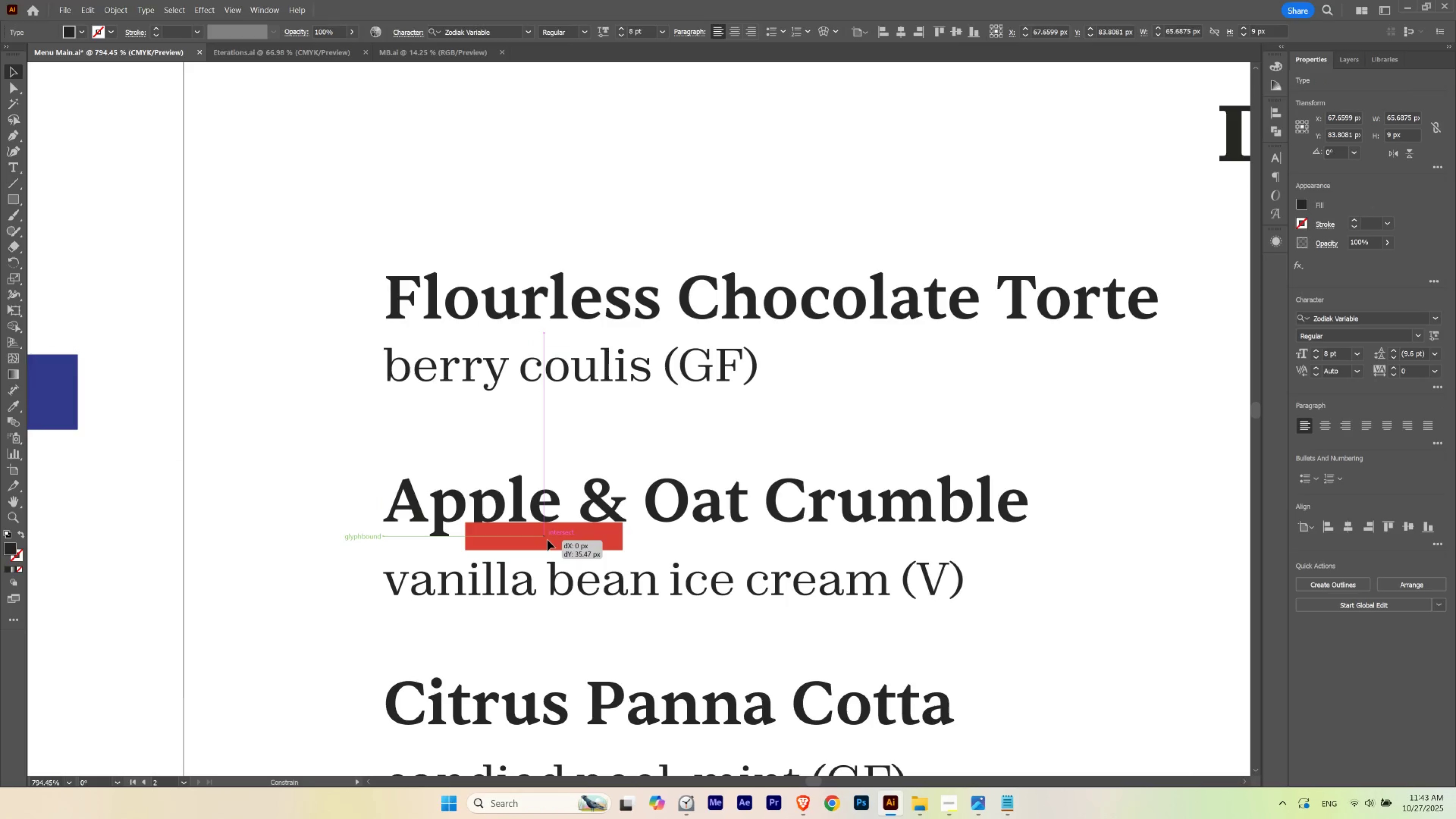 
key(Shift+ShiftLeft)
 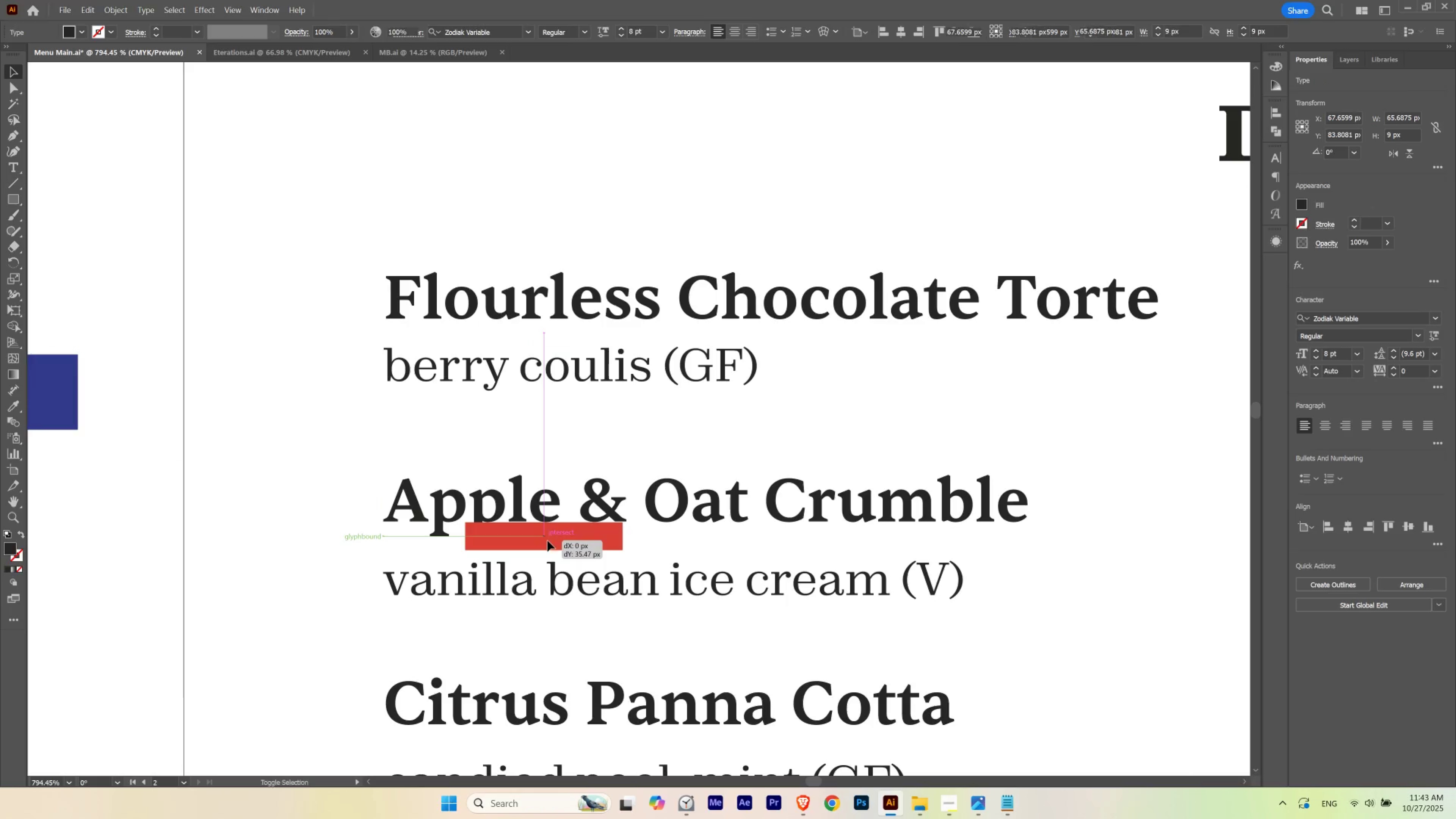 
key(Shift+ShiftLeft)
 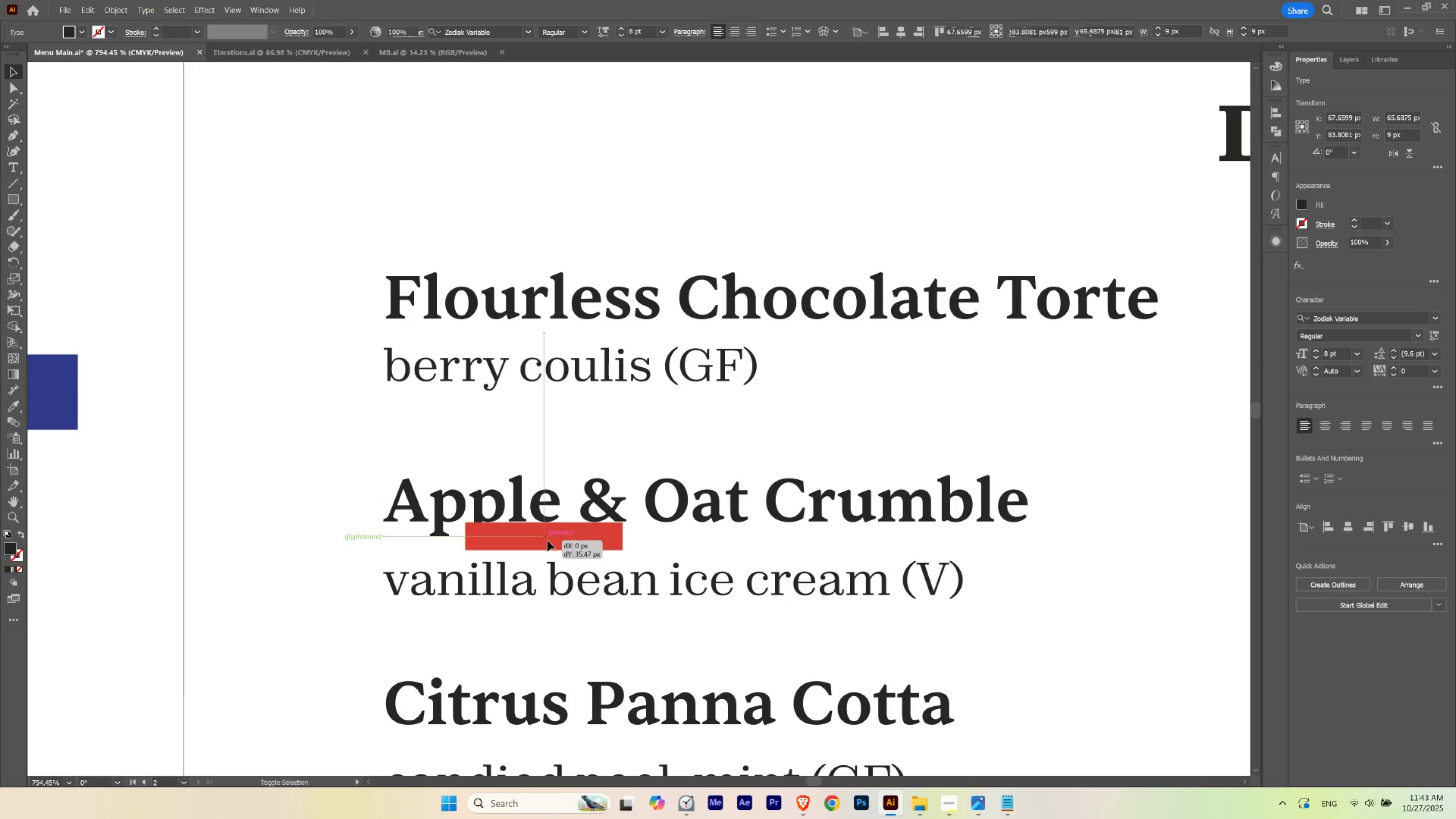 
key(Shift+ShiftLeft)
 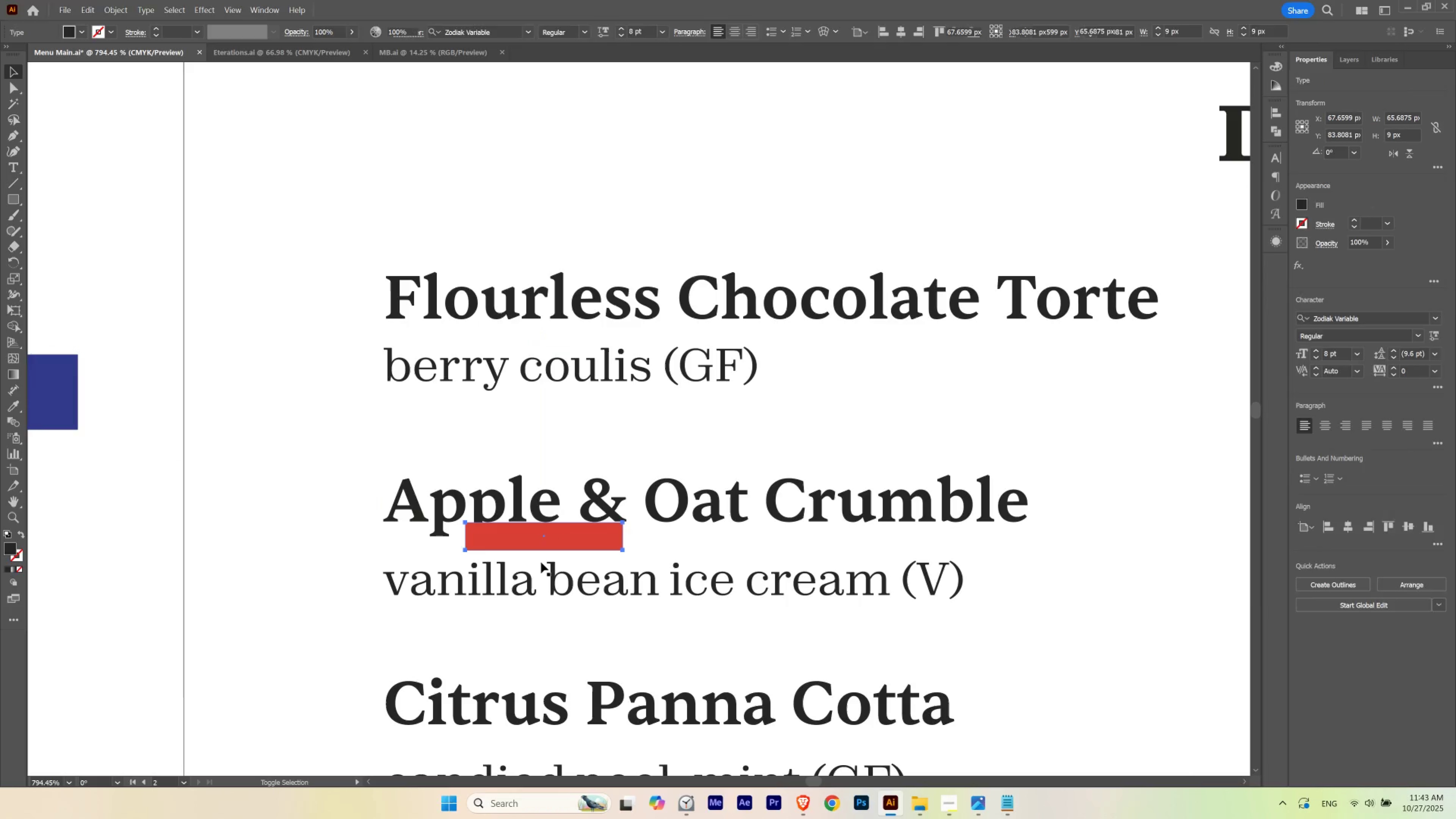 
key(Shift+ShiftLeft)
 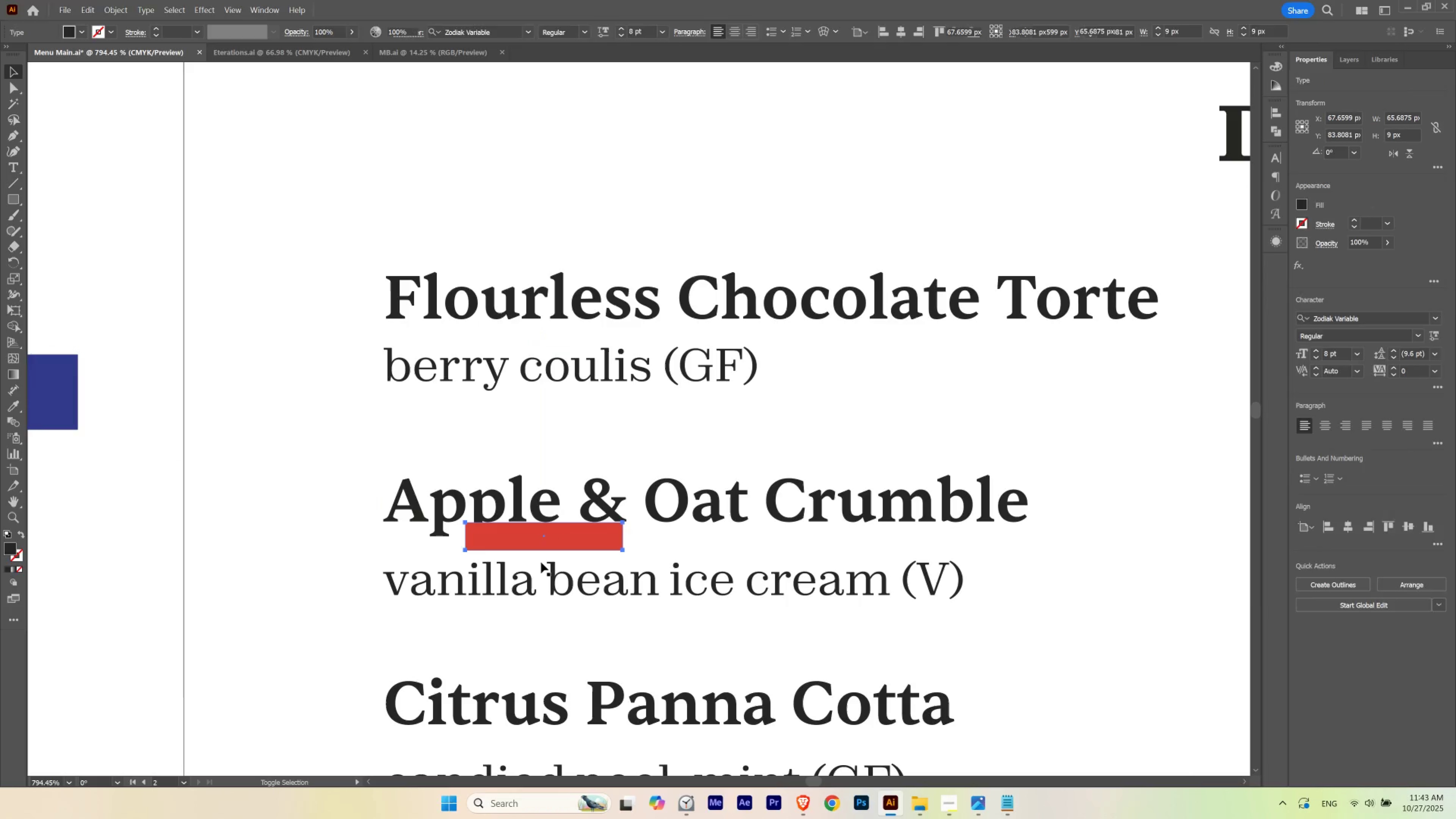 
key(Shift+ShiftLeft)
 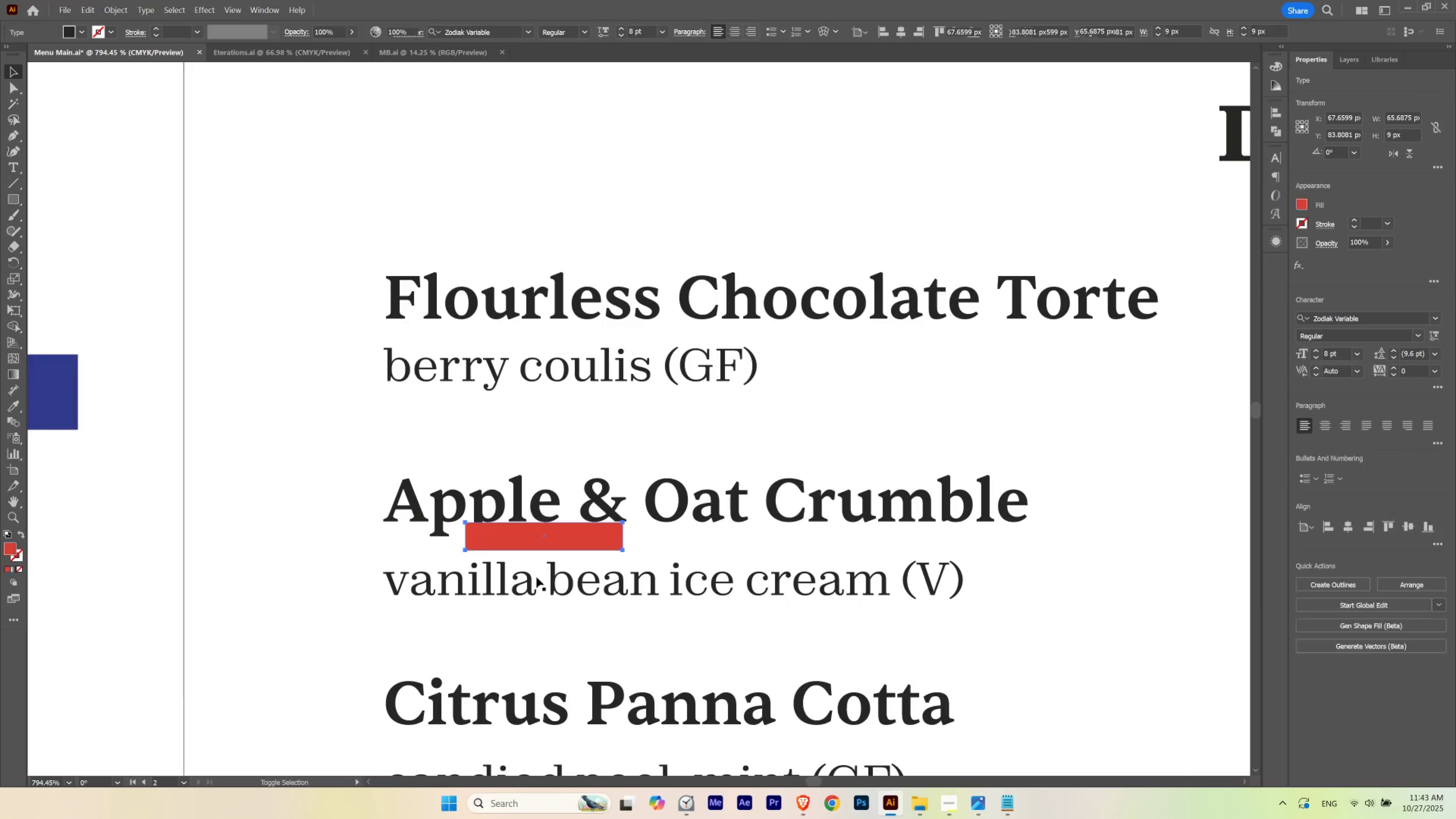 
key(Shift+ShiftLeft)
 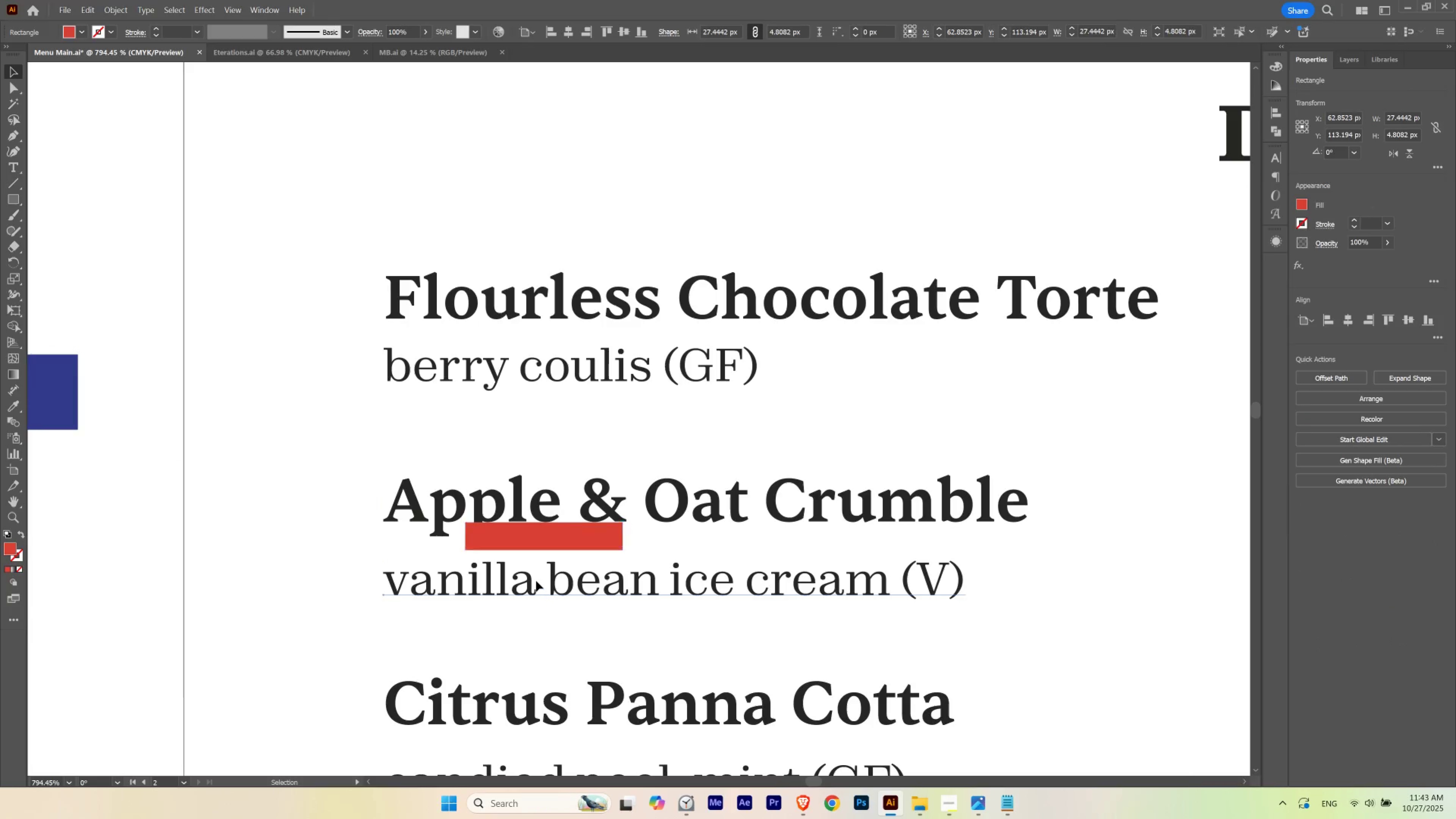 
left_click_drag(start_coordinate=[536, 581], to_coordinate=[538, 570])
 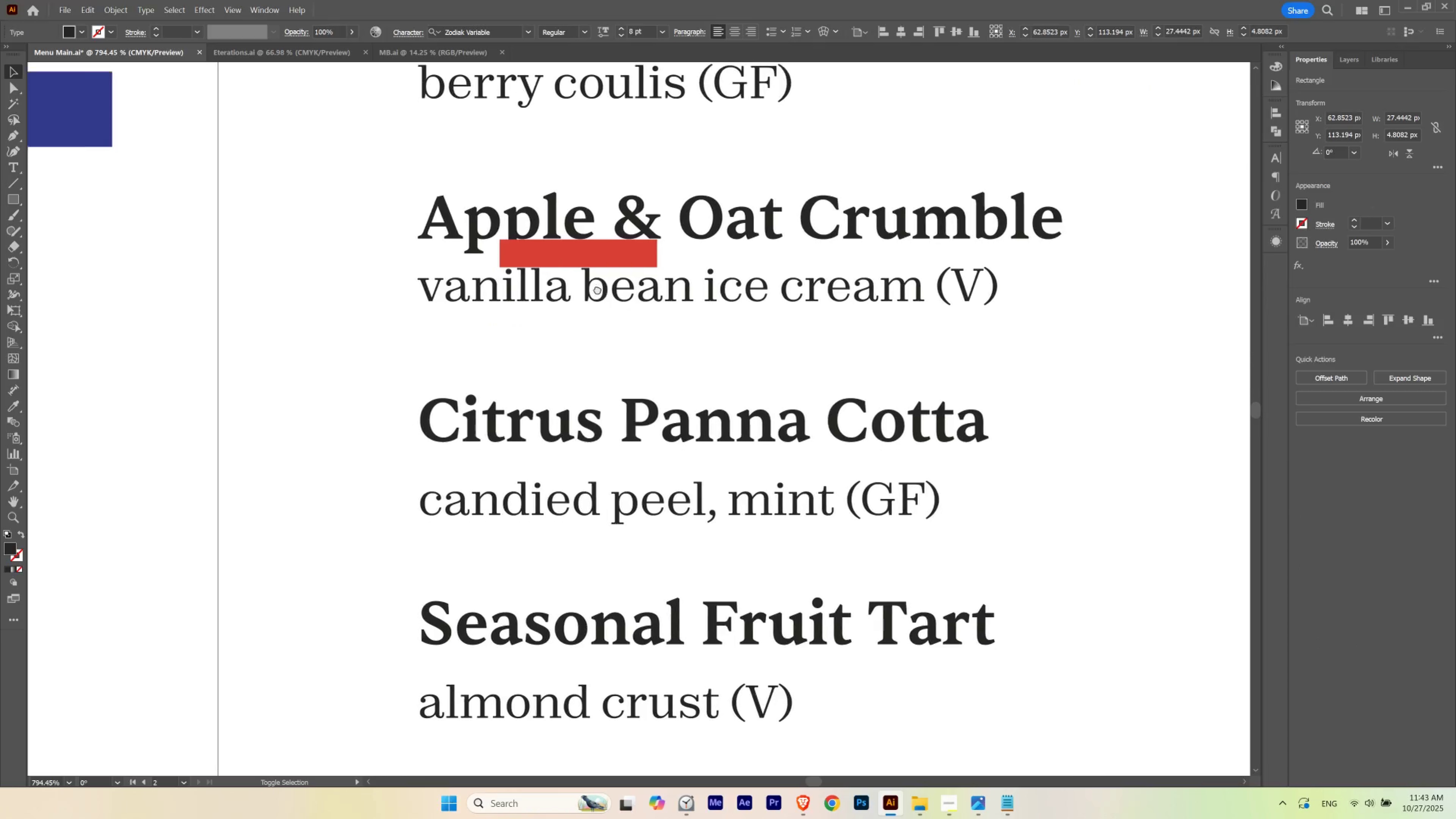 
hold_key(key=ShiftLeft, duration=1.53)
 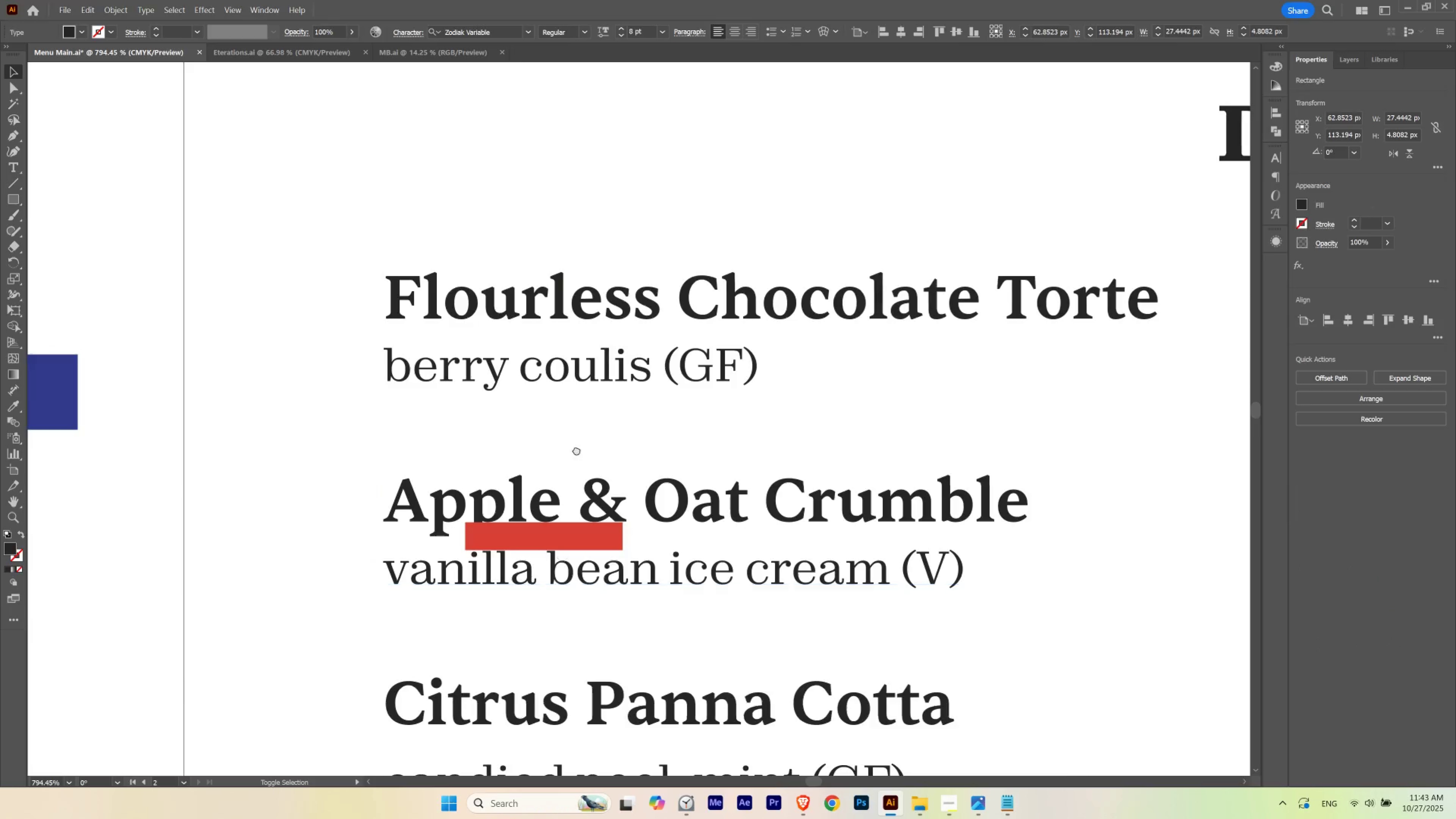 
hold_key(key=ShiftLeft, duration=0.35)
 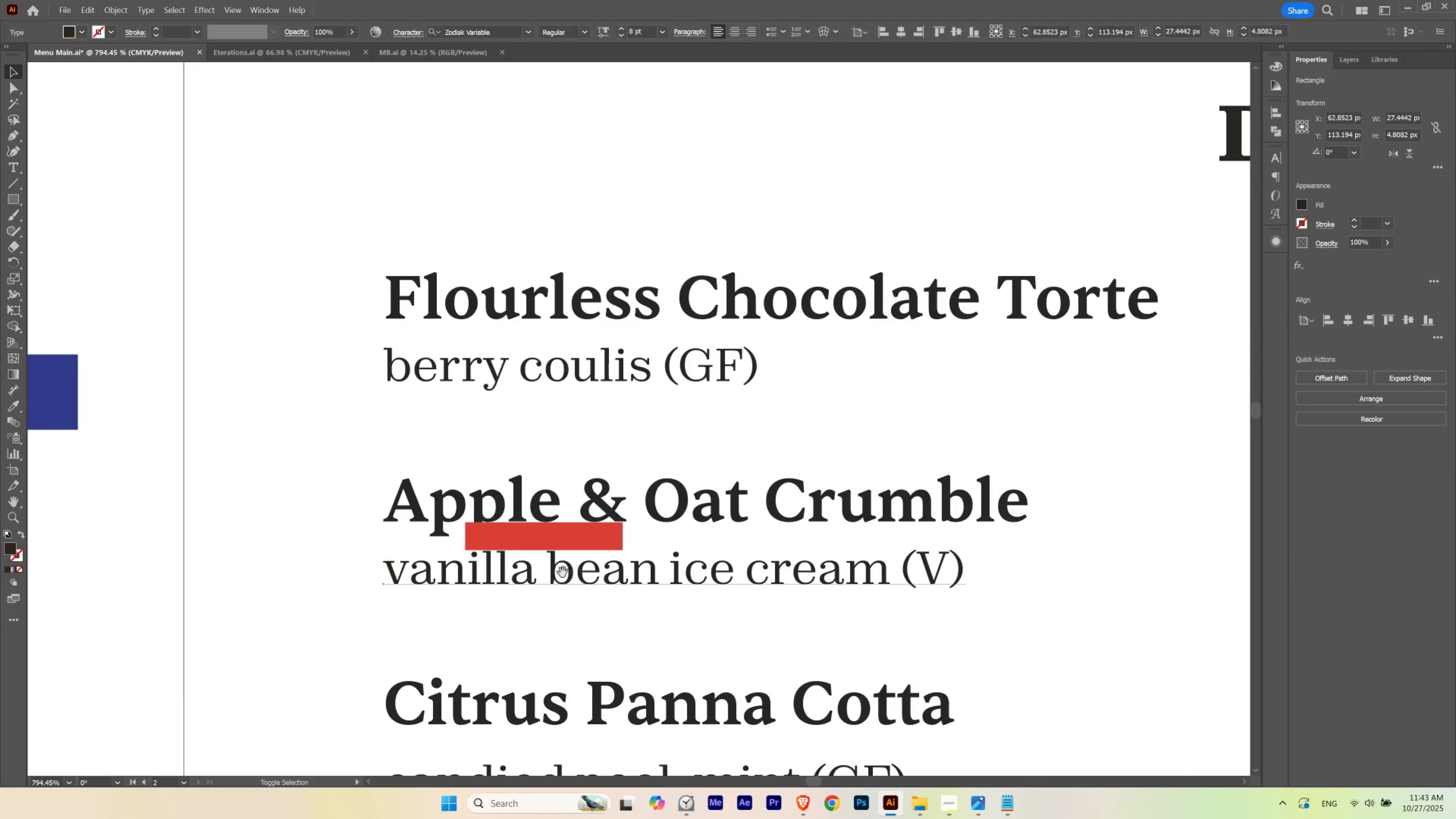 
hold_key(key=Space, duration=0.66)
 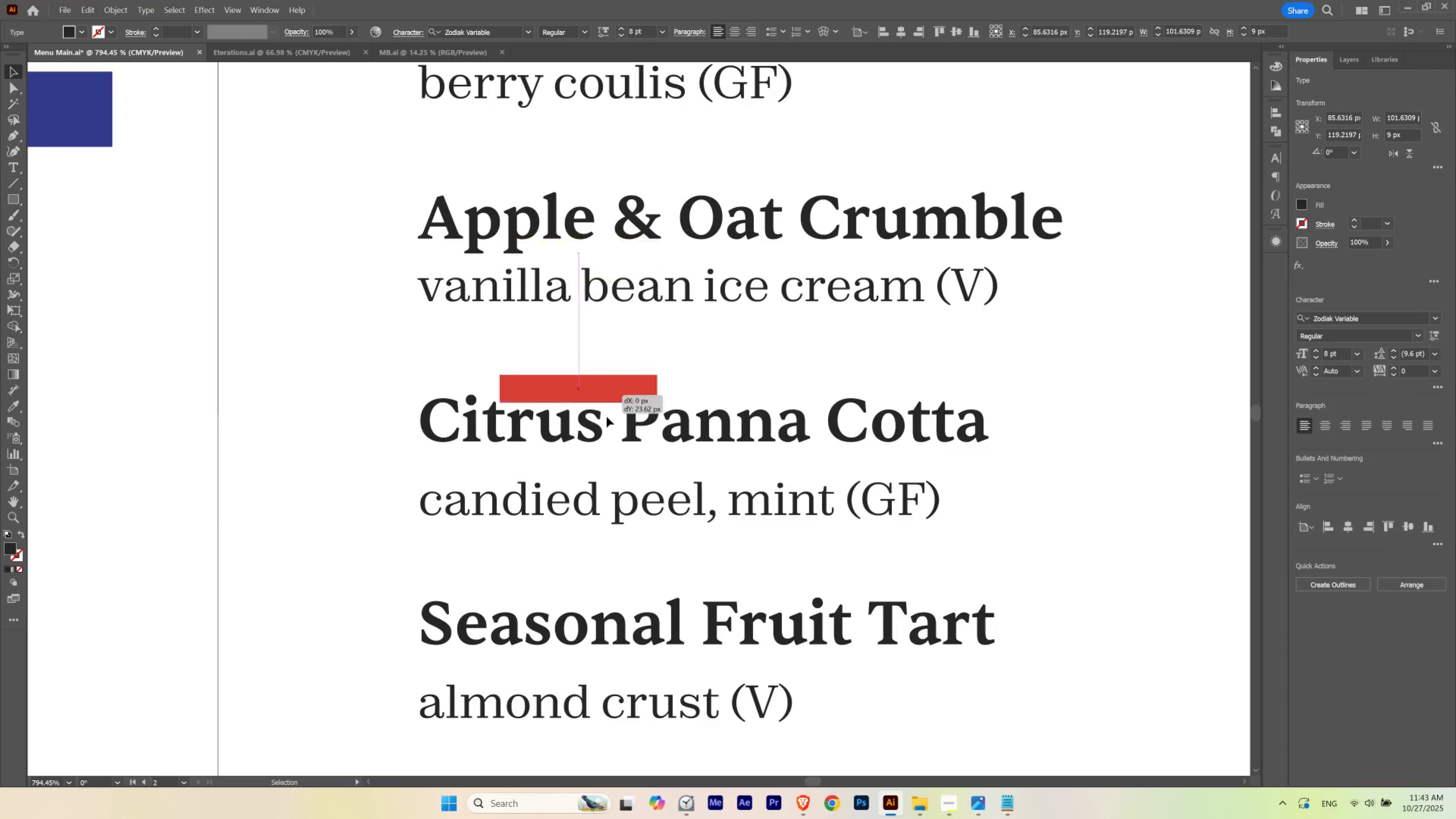 
left_click_drag(start_coordinate=[563, 572], to_coordinate=[597, 289])
 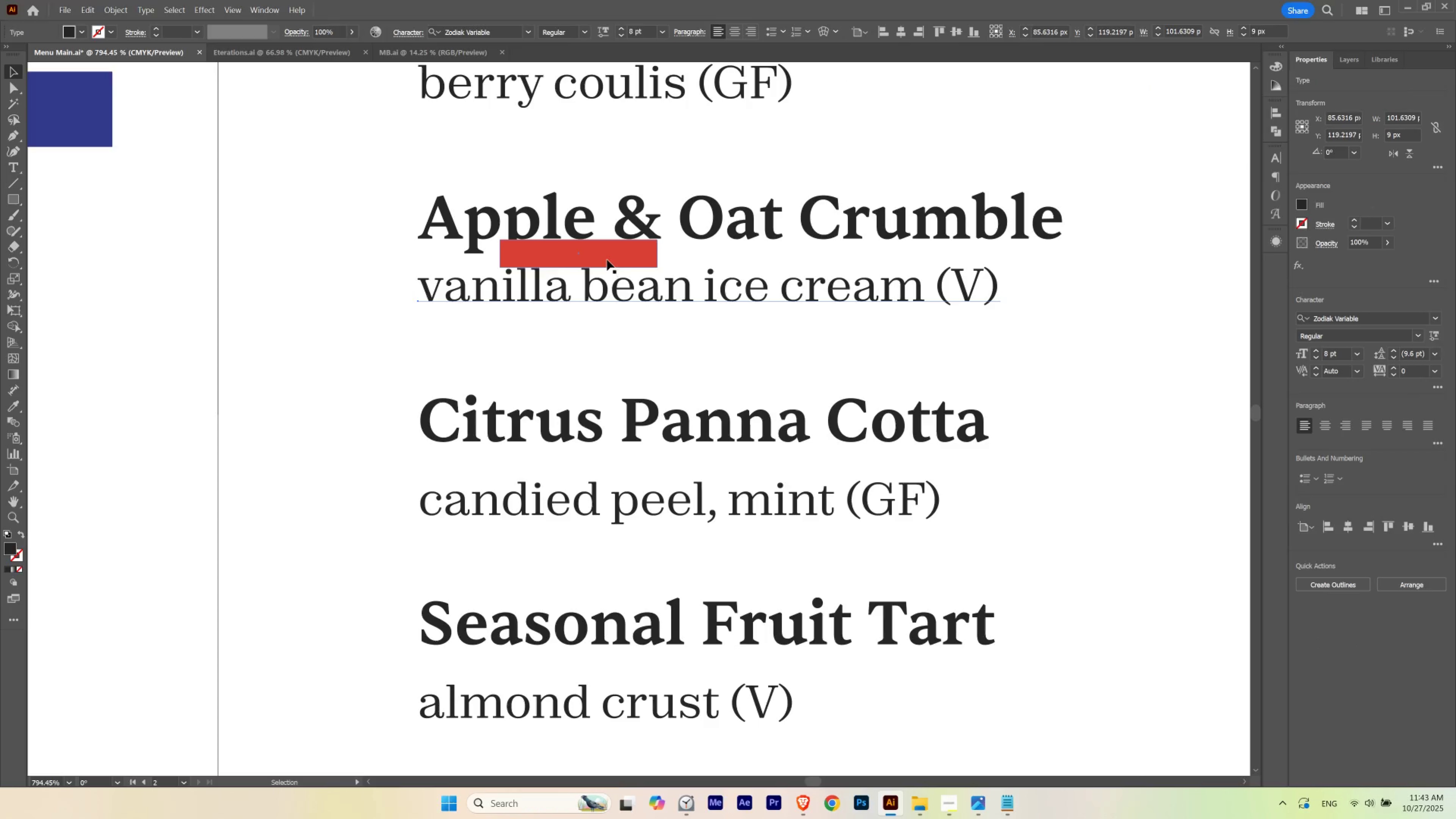 
left_click_drag(start_coordinate=[607, 260], to_coordinate=[600, 462])
 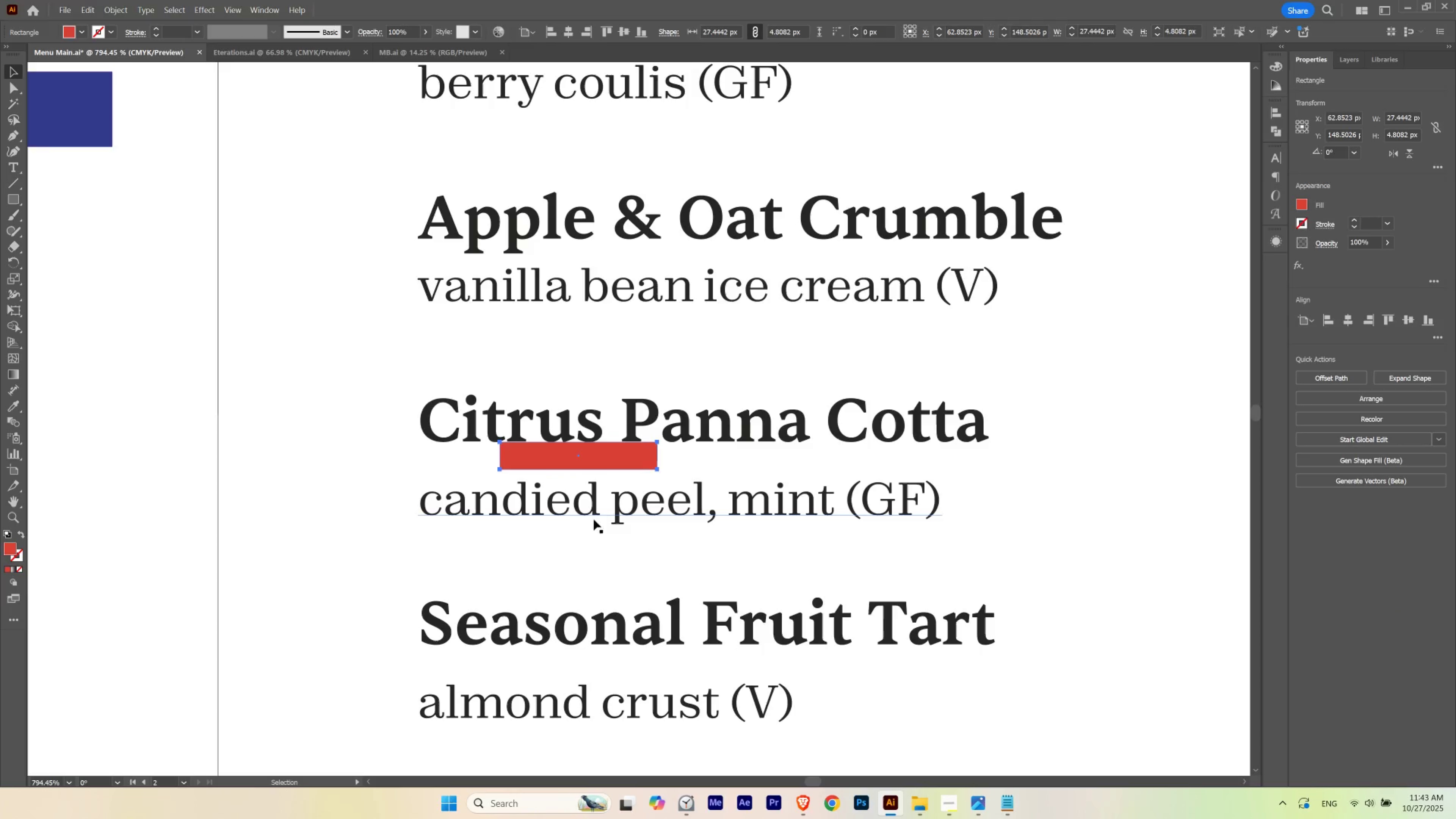 
hold_key(key=ShiftLeft, duration=1.52)
 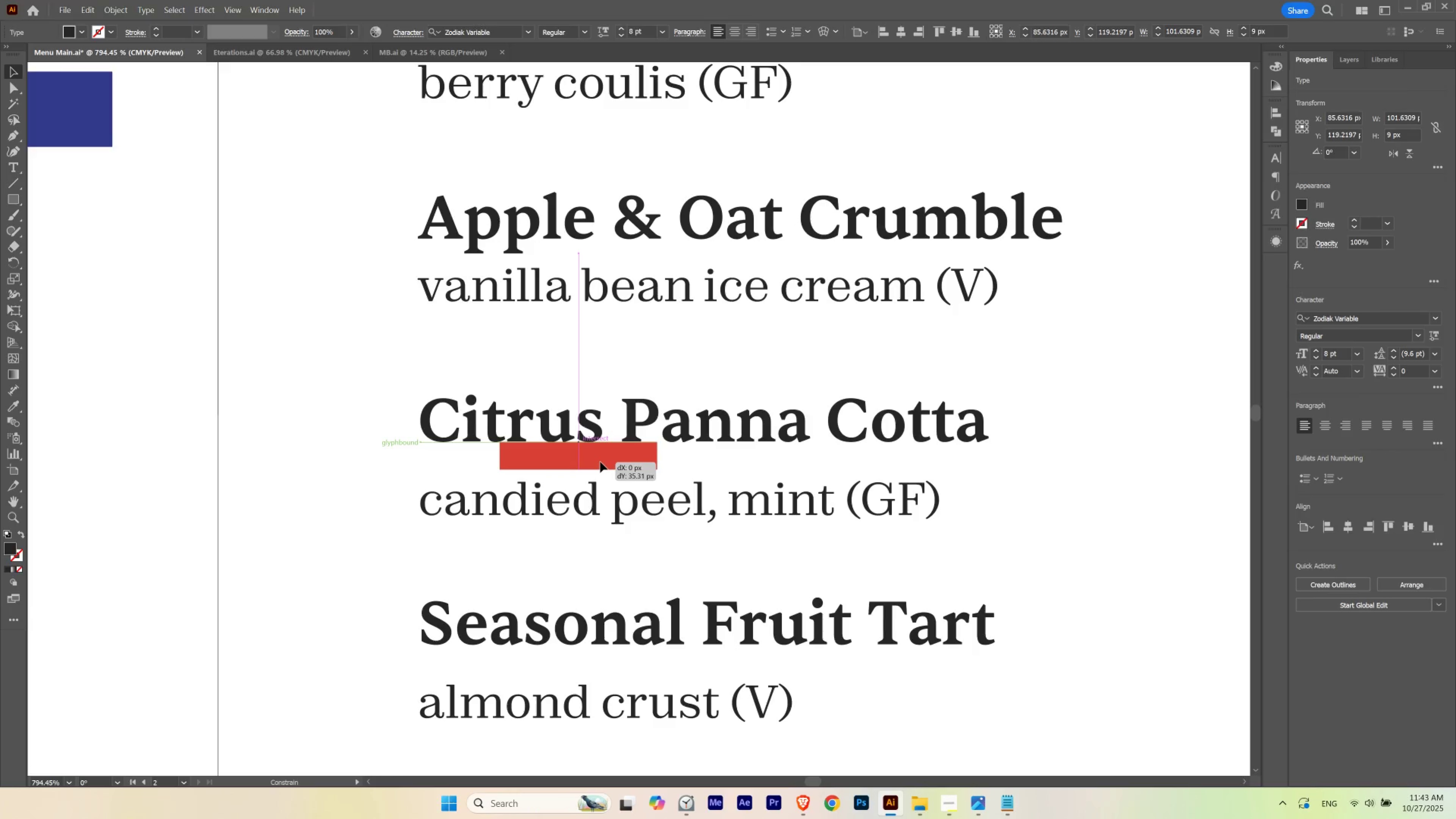 
hold_key(key=ShiftLeft, duration=0.99)
 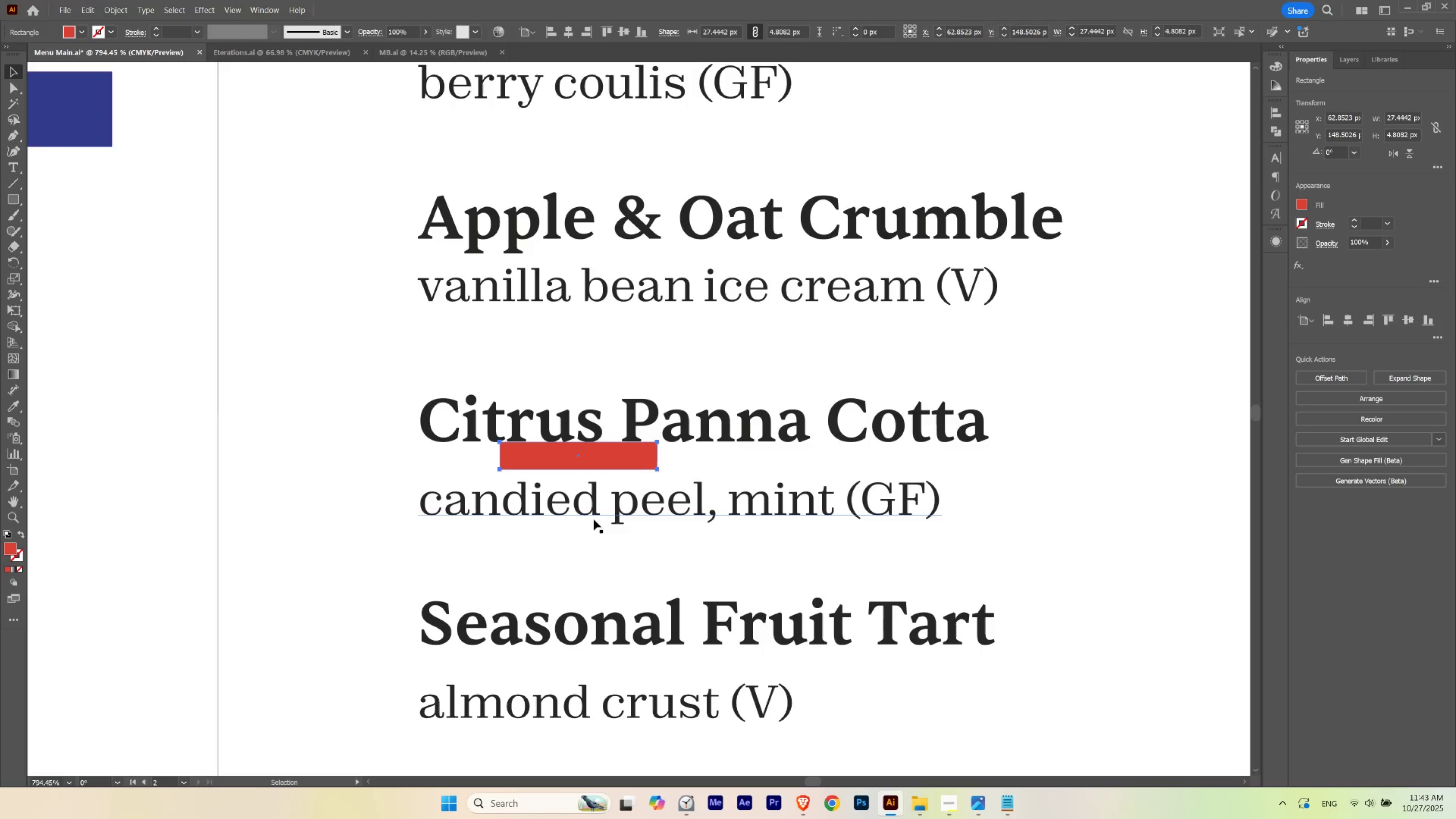 
hold_key(key=Space, duration=0.41)
 